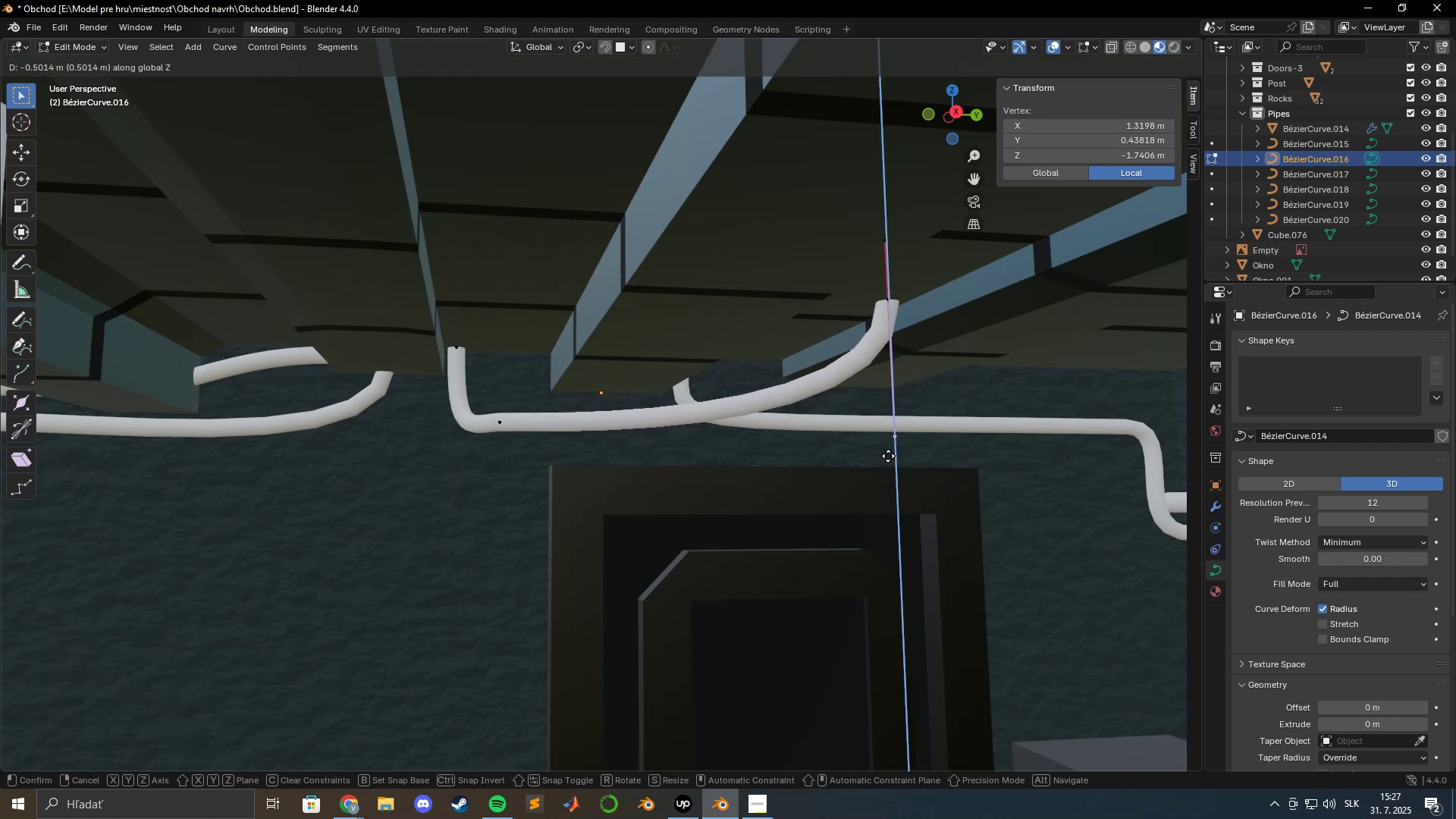 
left_click([888, 447])
 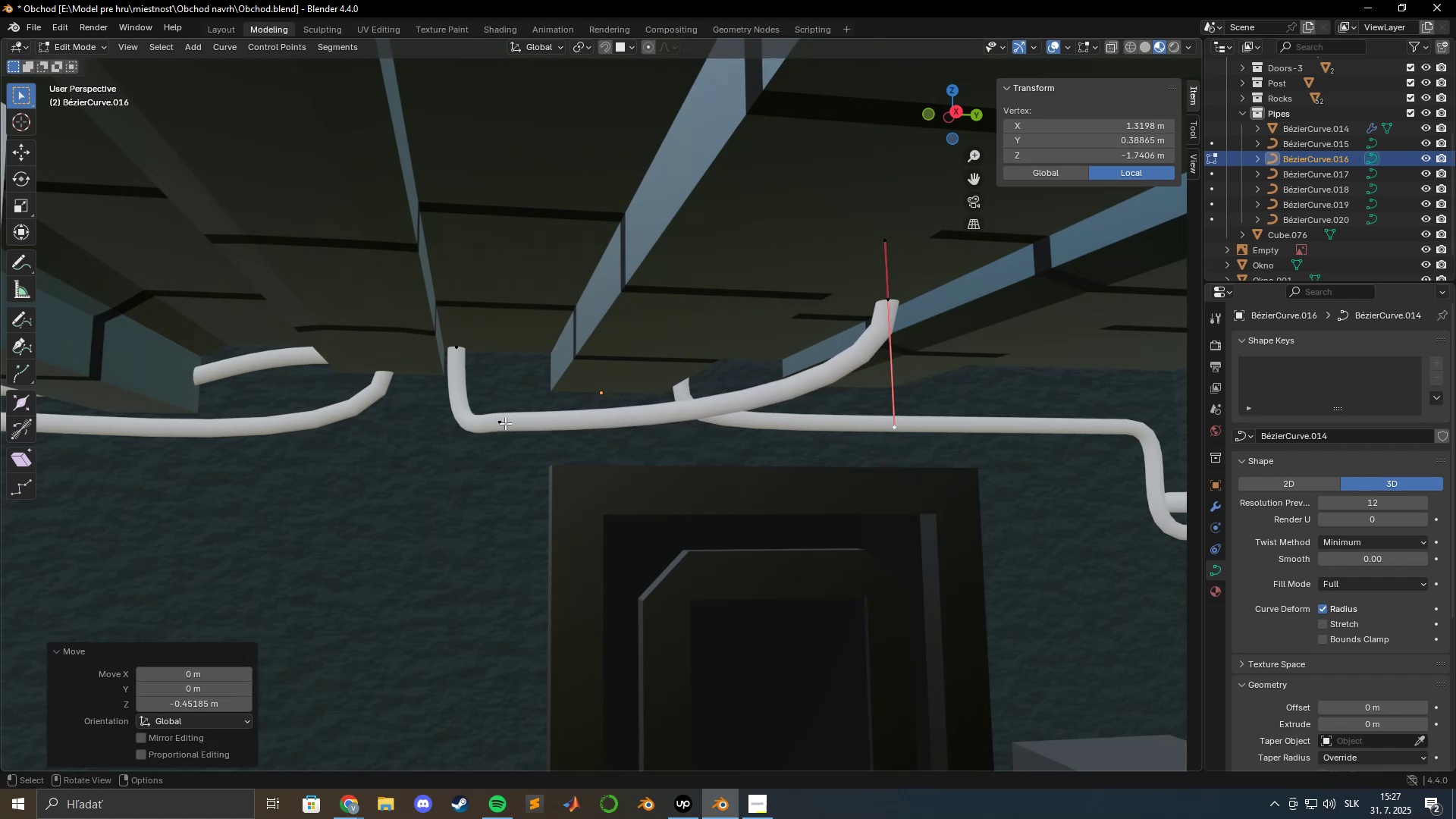 
left_click([494, 422])
 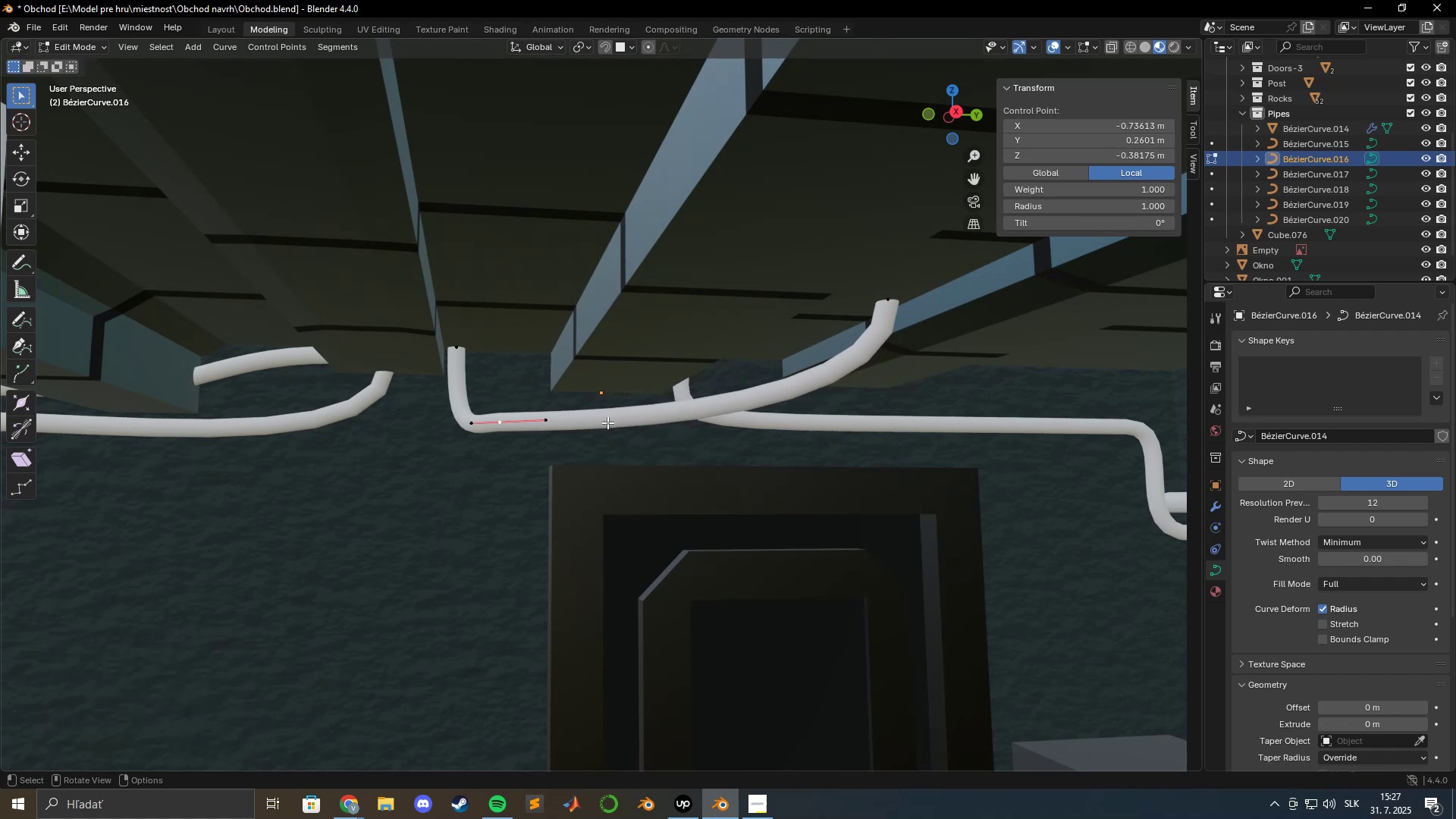 
type(gz)
 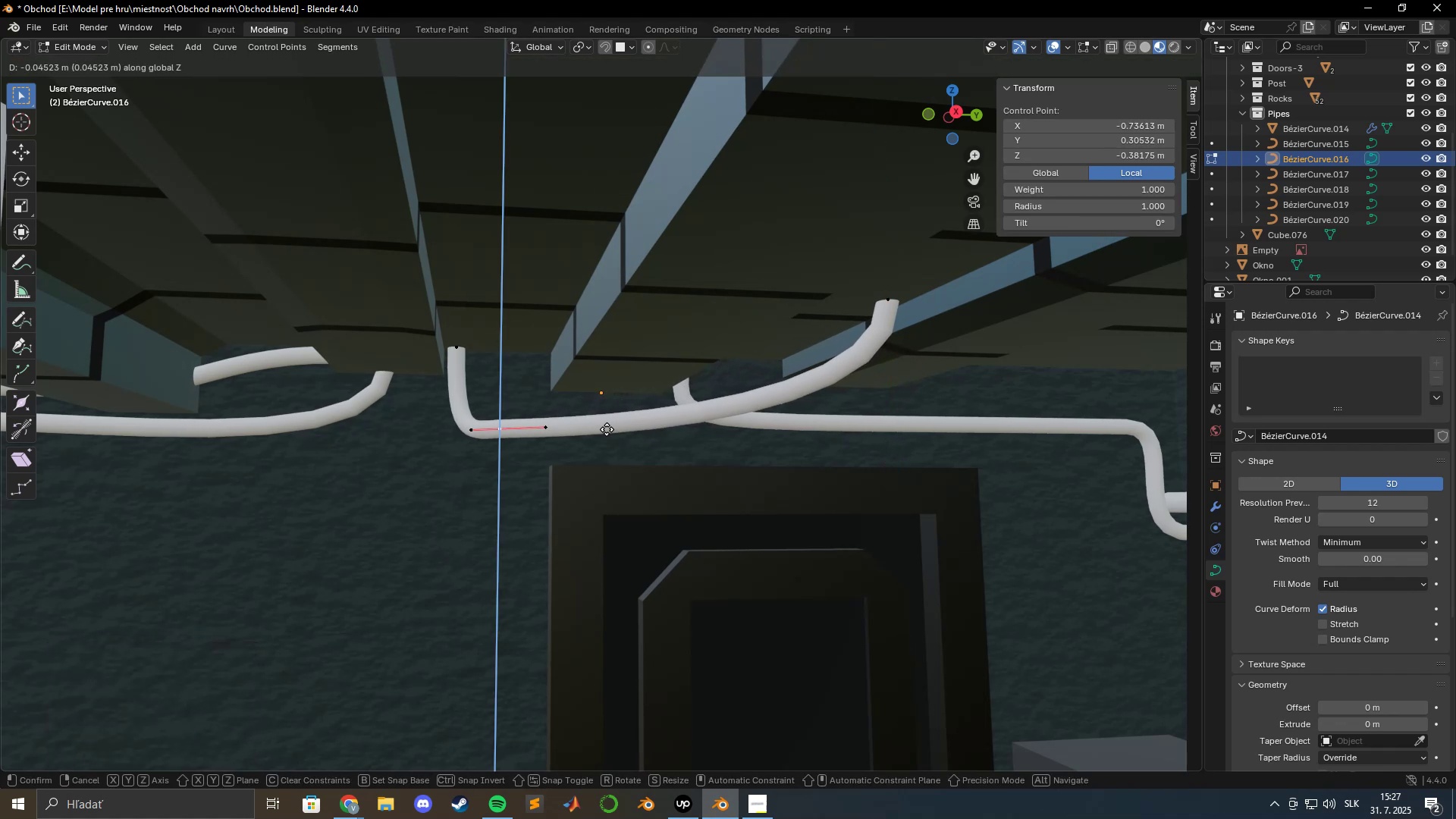 
left_click([607, 429])
 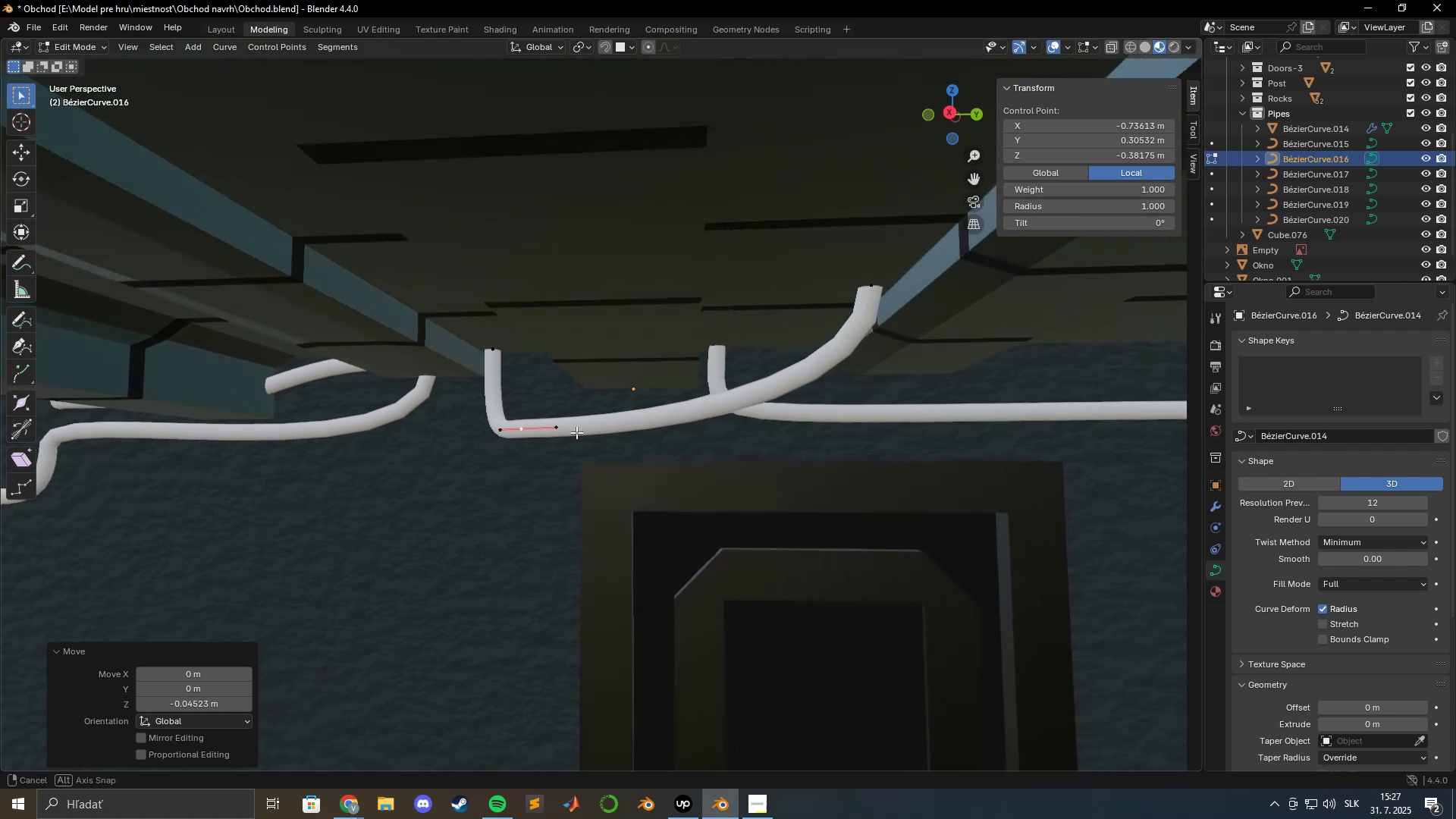 
hold_key(key=ShiftLeft, duration=0.5)
 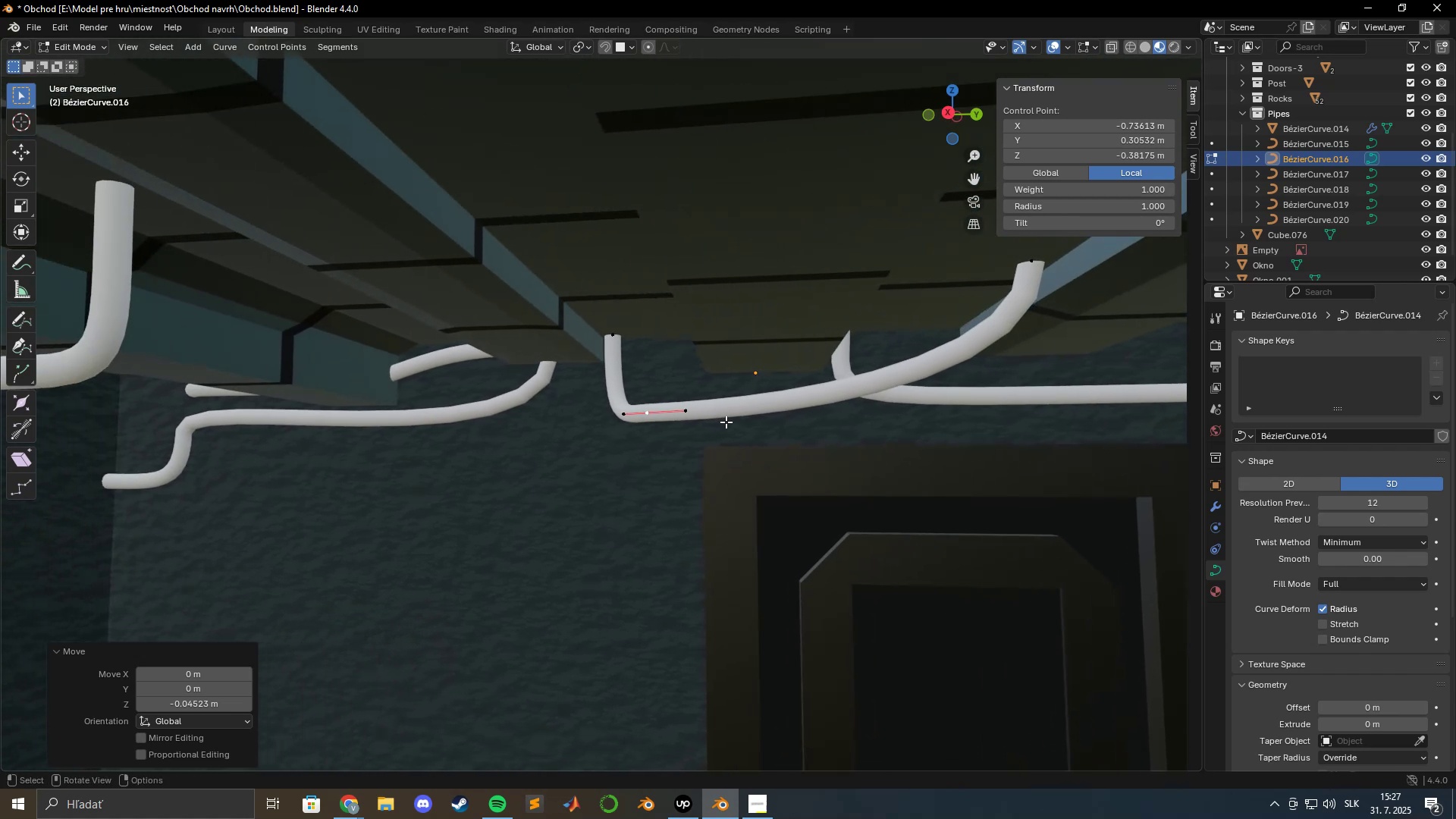 
hold_key(key=ShiftLeft, duration=0.66)
 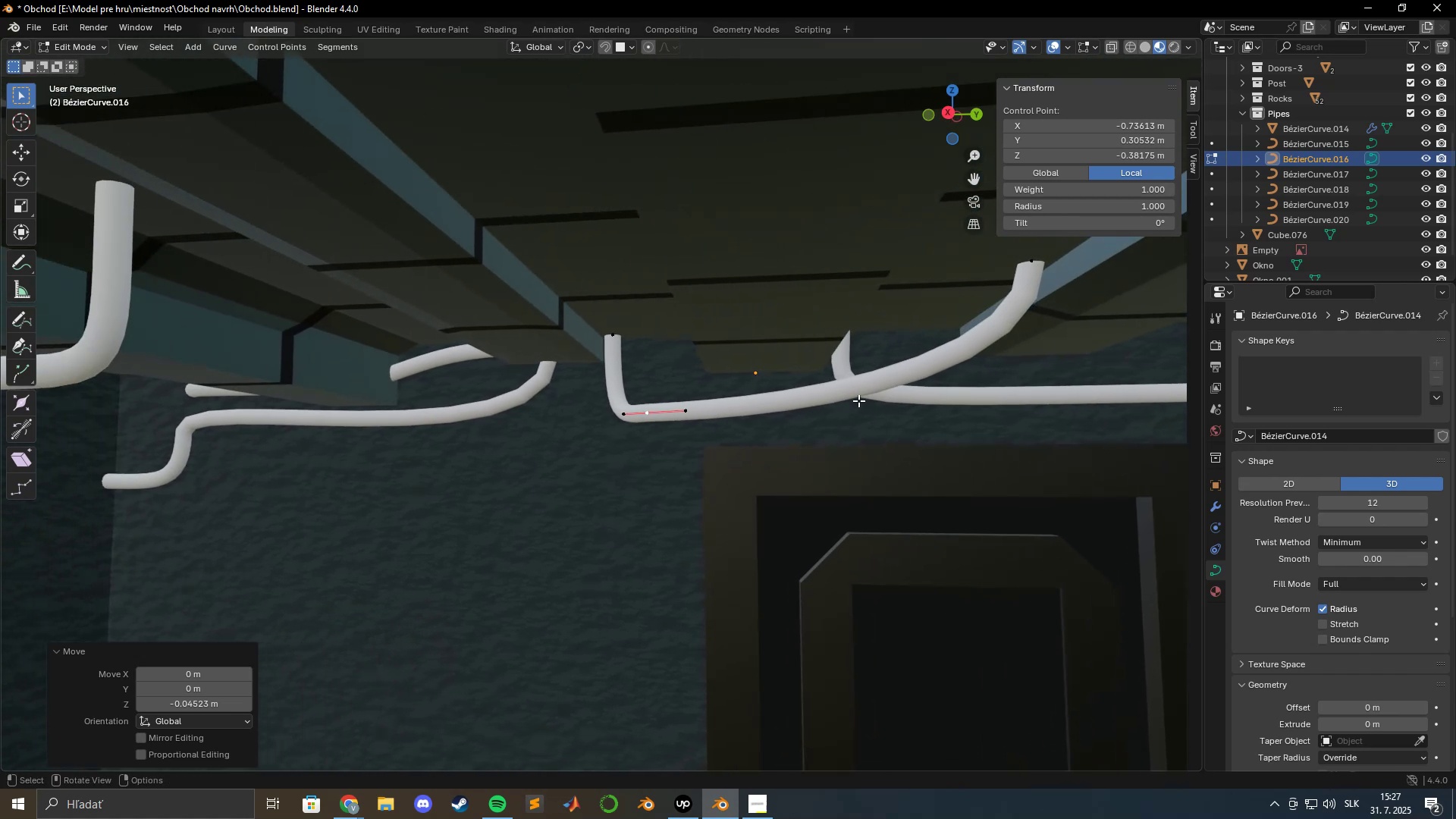 
key(Tab)
 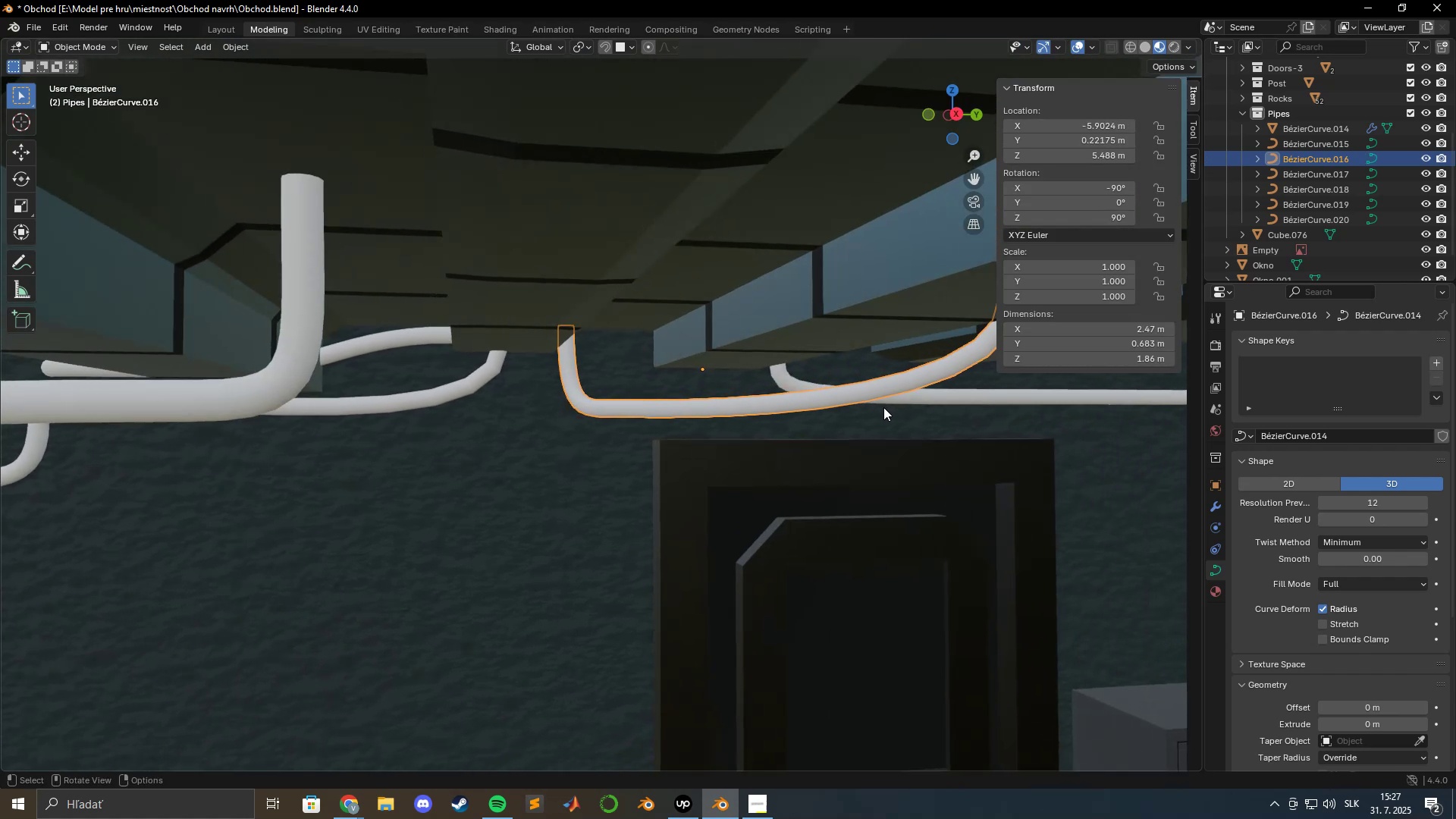 
hold_key(key=ShiftLeft, duration=0.69)
 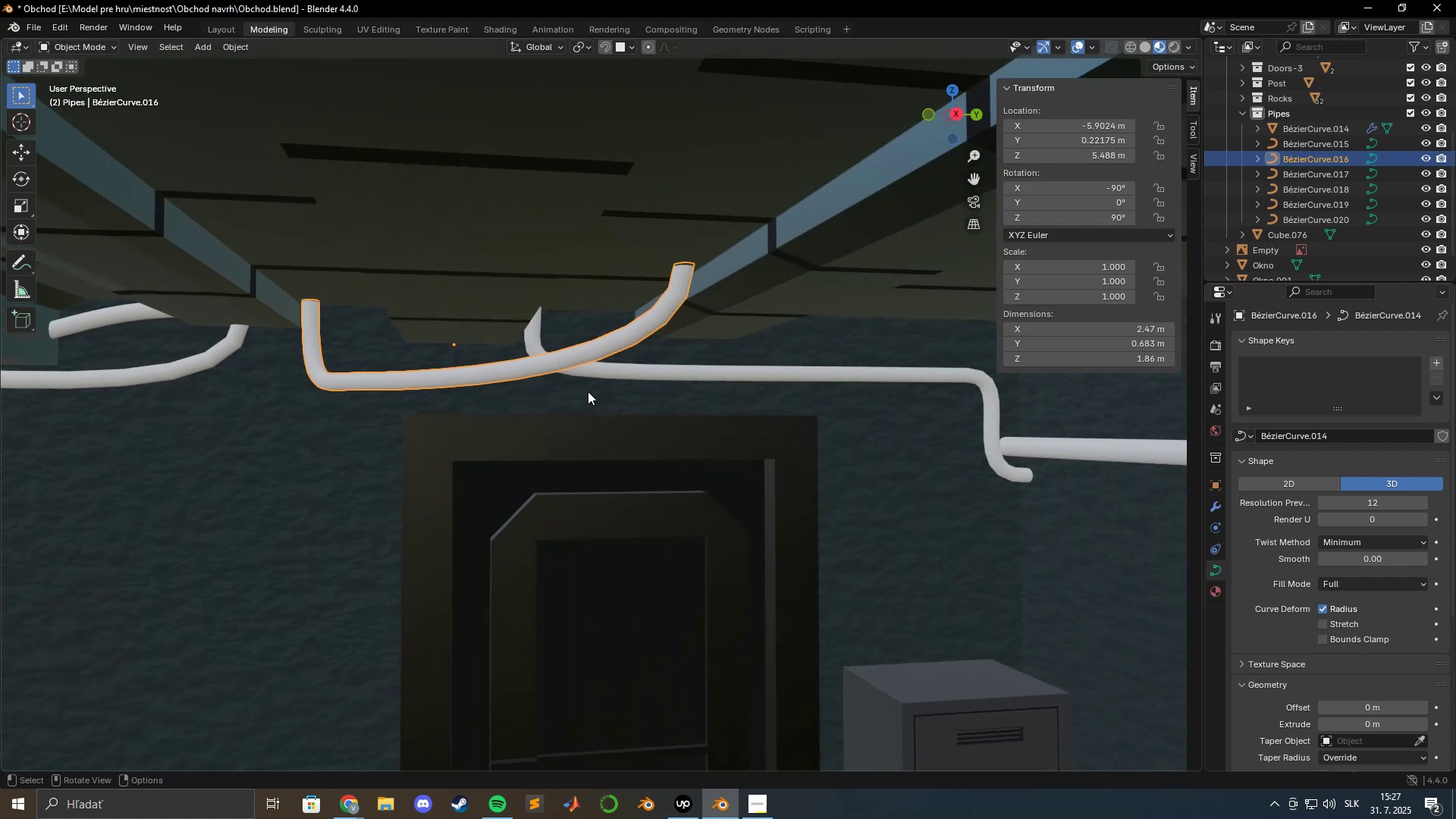 
scroll: coordinate [596, 392], scroll_direction: down, amount: 10.0
 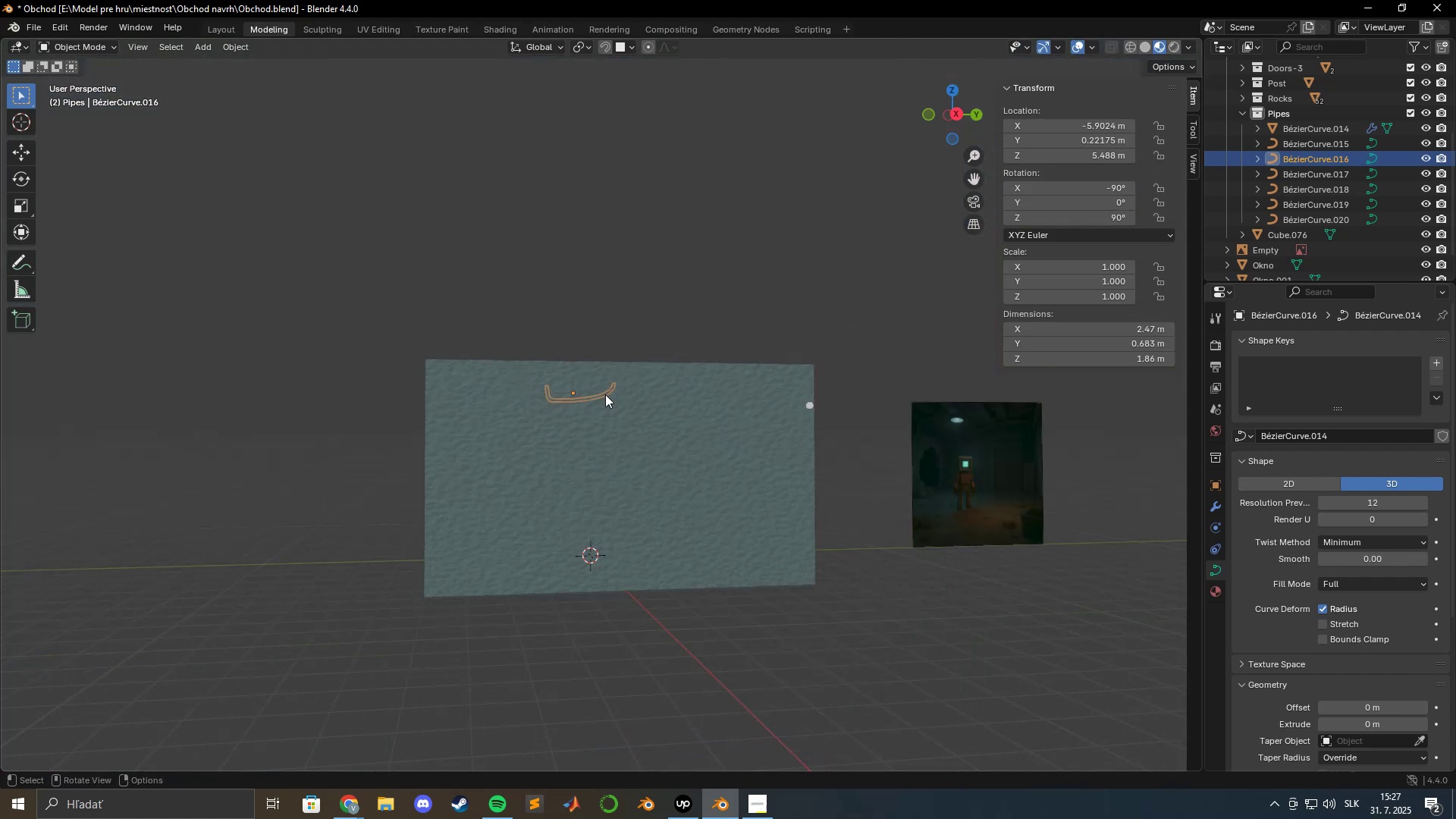 
hold_key(key=ShiftLeft, duration=0.53)
 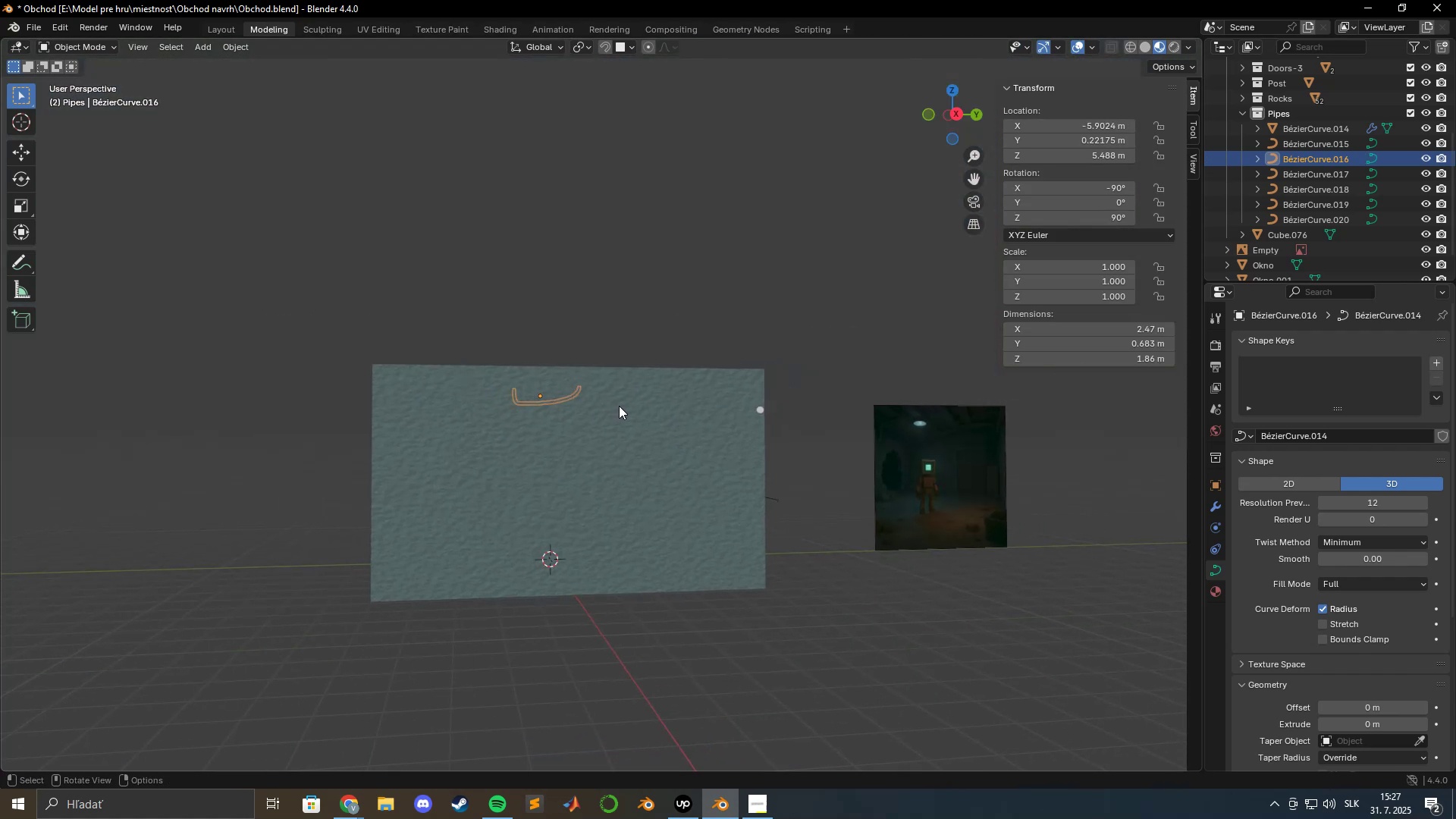 
key(Shift+ShiftLeft)
 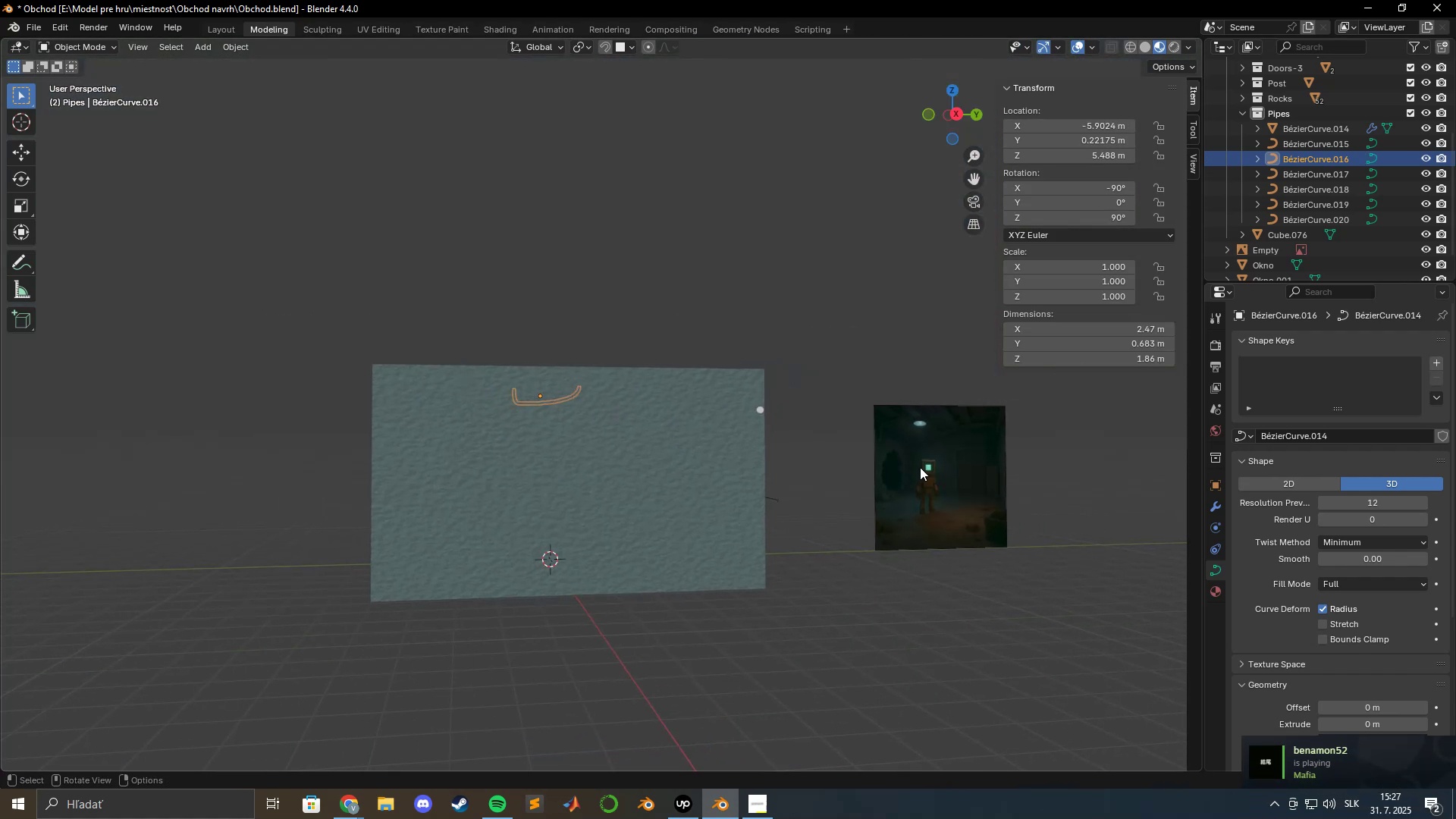 
left_click([921, 468])
 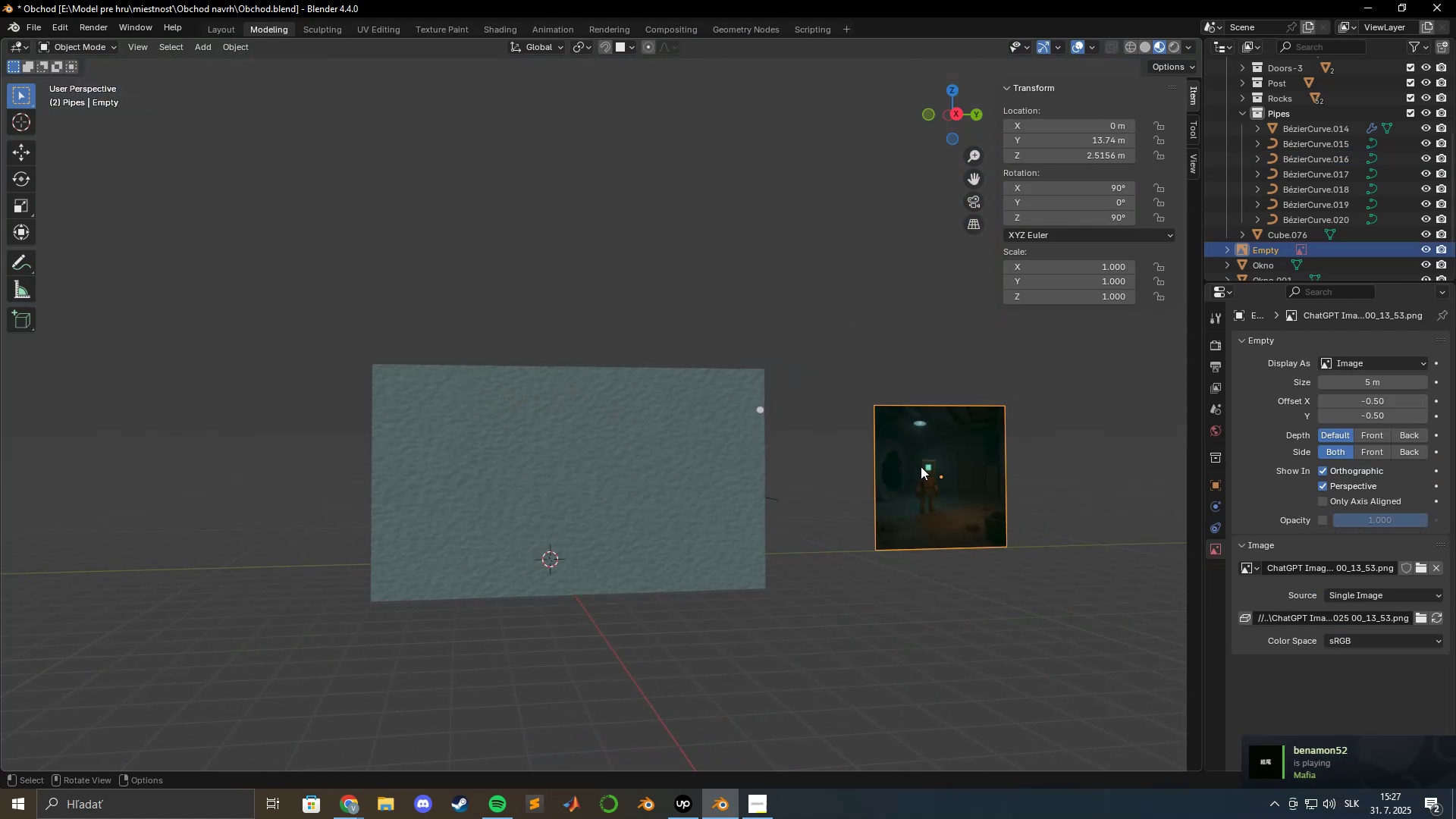 
key(NumpadDecimal)
 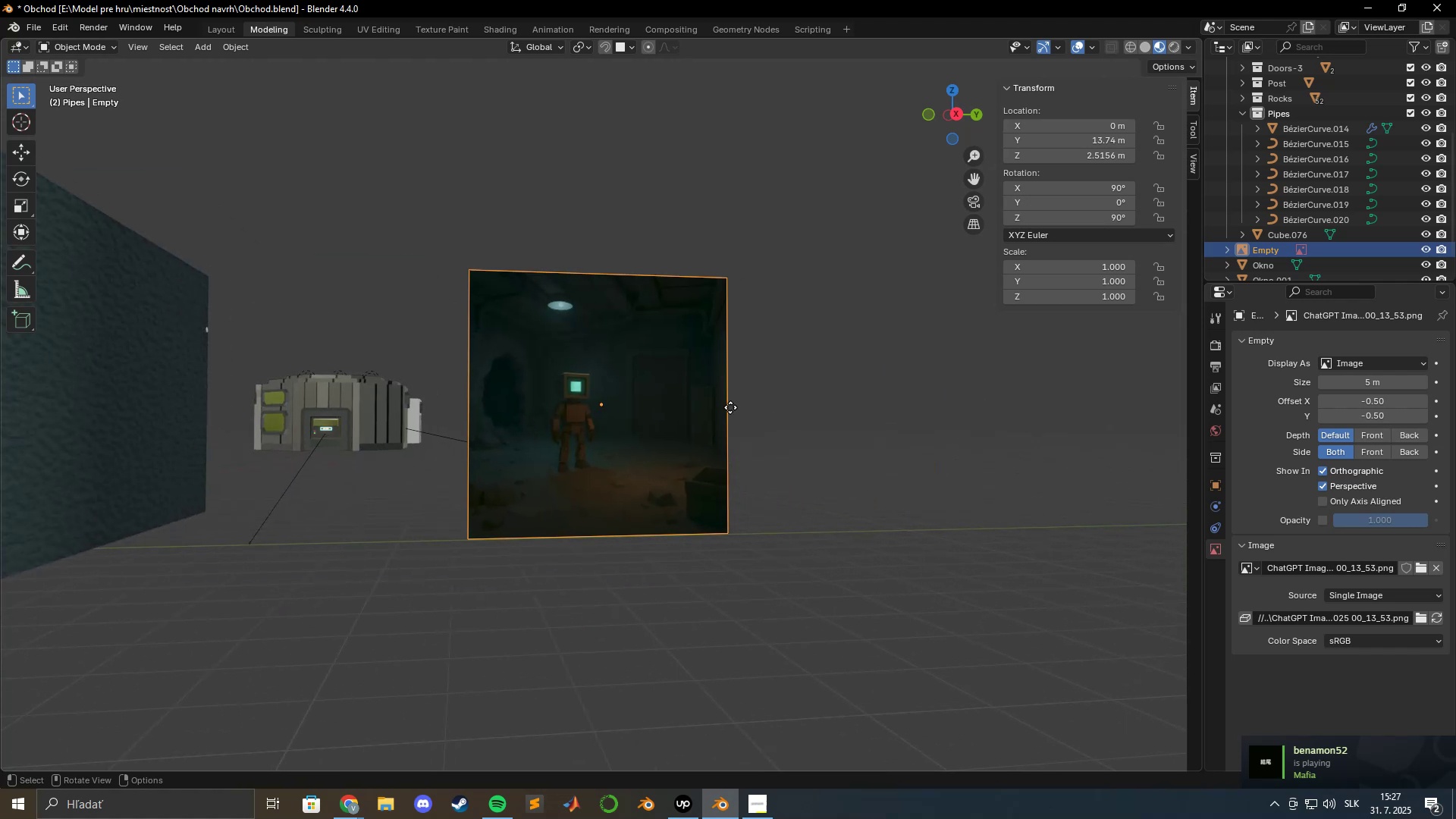 
scroll: coordinate [639, 384], scroll_direction: up, amount: 4.0
 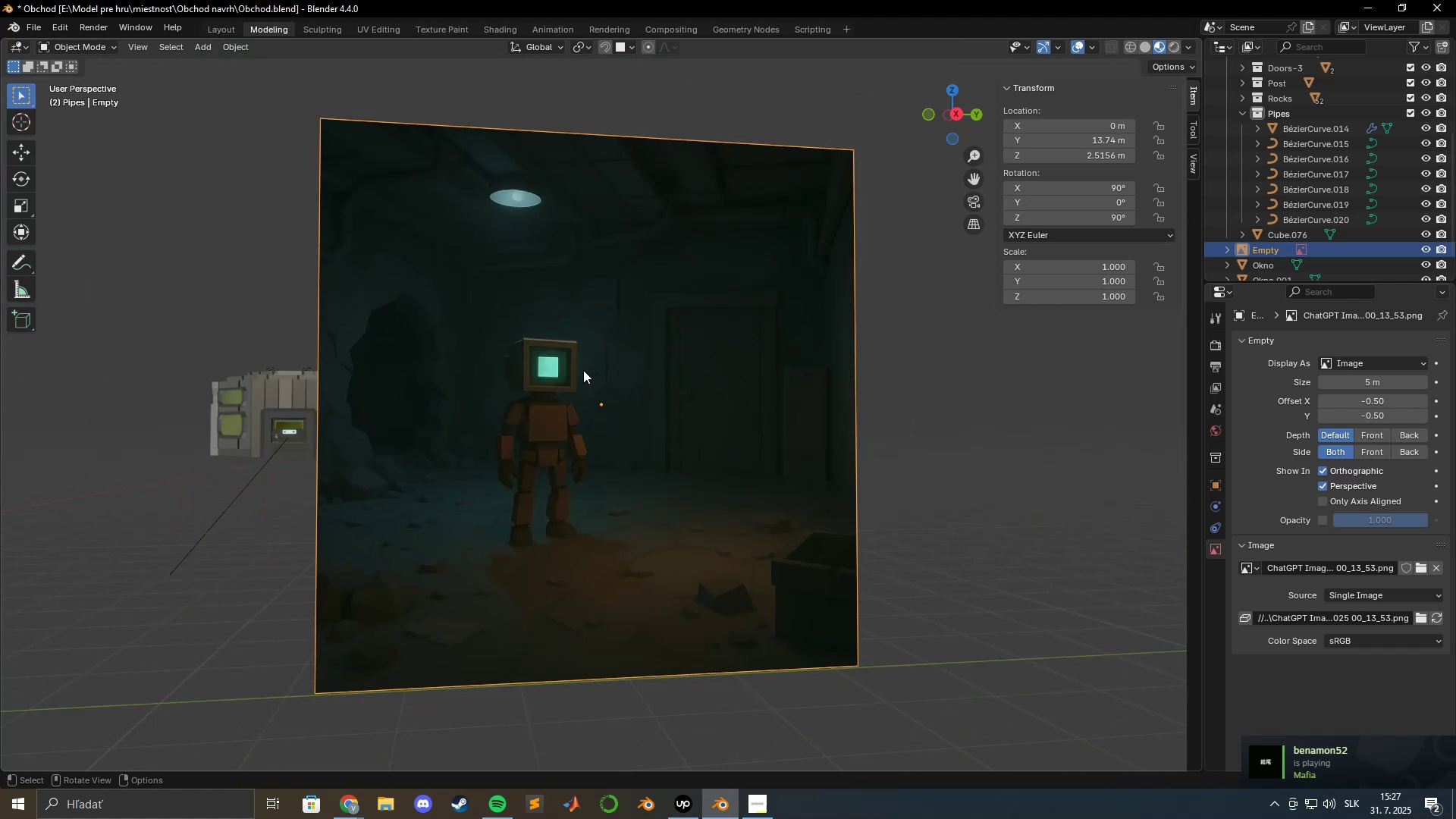 
scroll: coordinate [580, 369], scroll_direction: down, amount: 5.0
 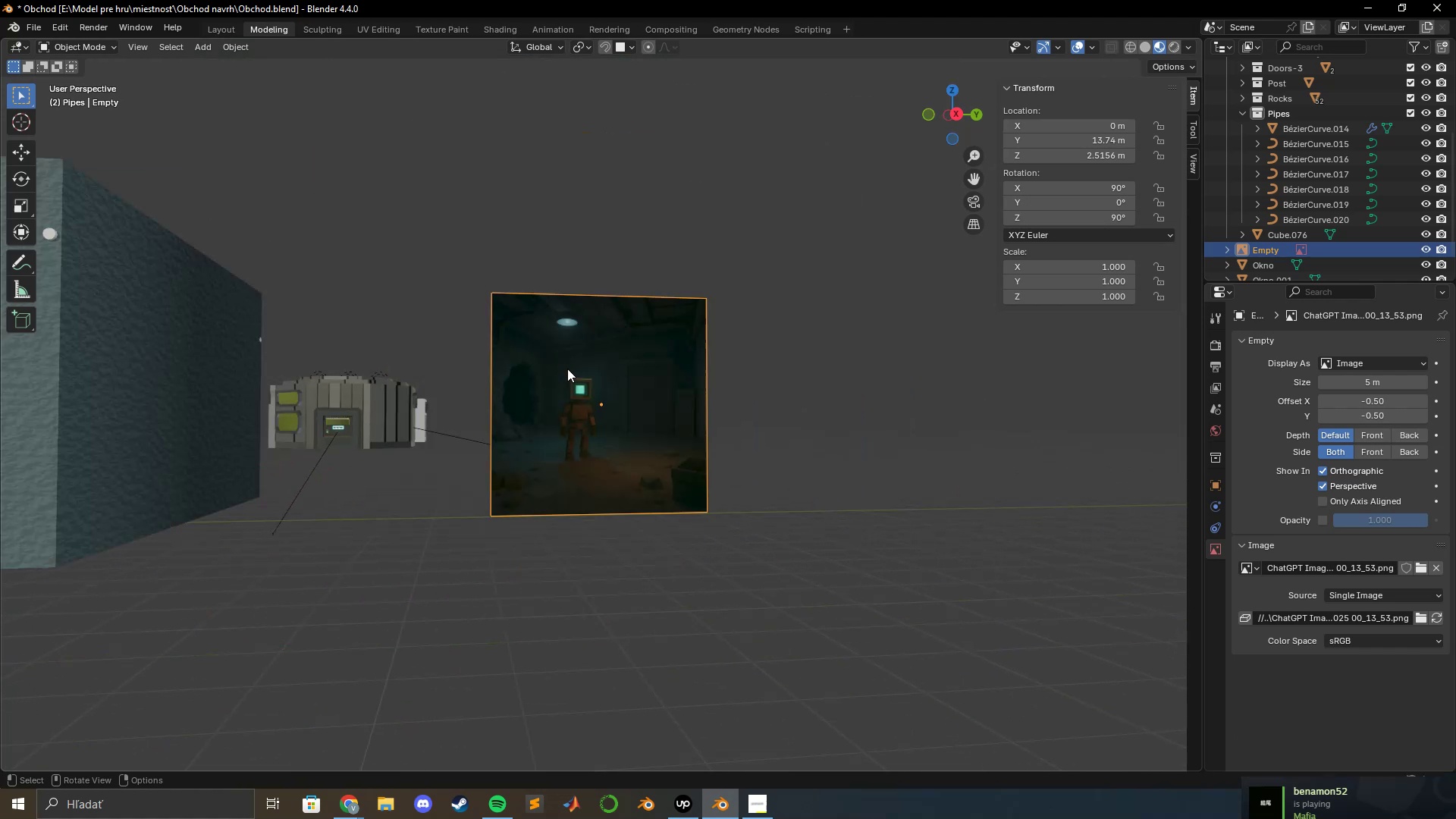 
hold_key(key=ShiftLeft, duration=0.76)
 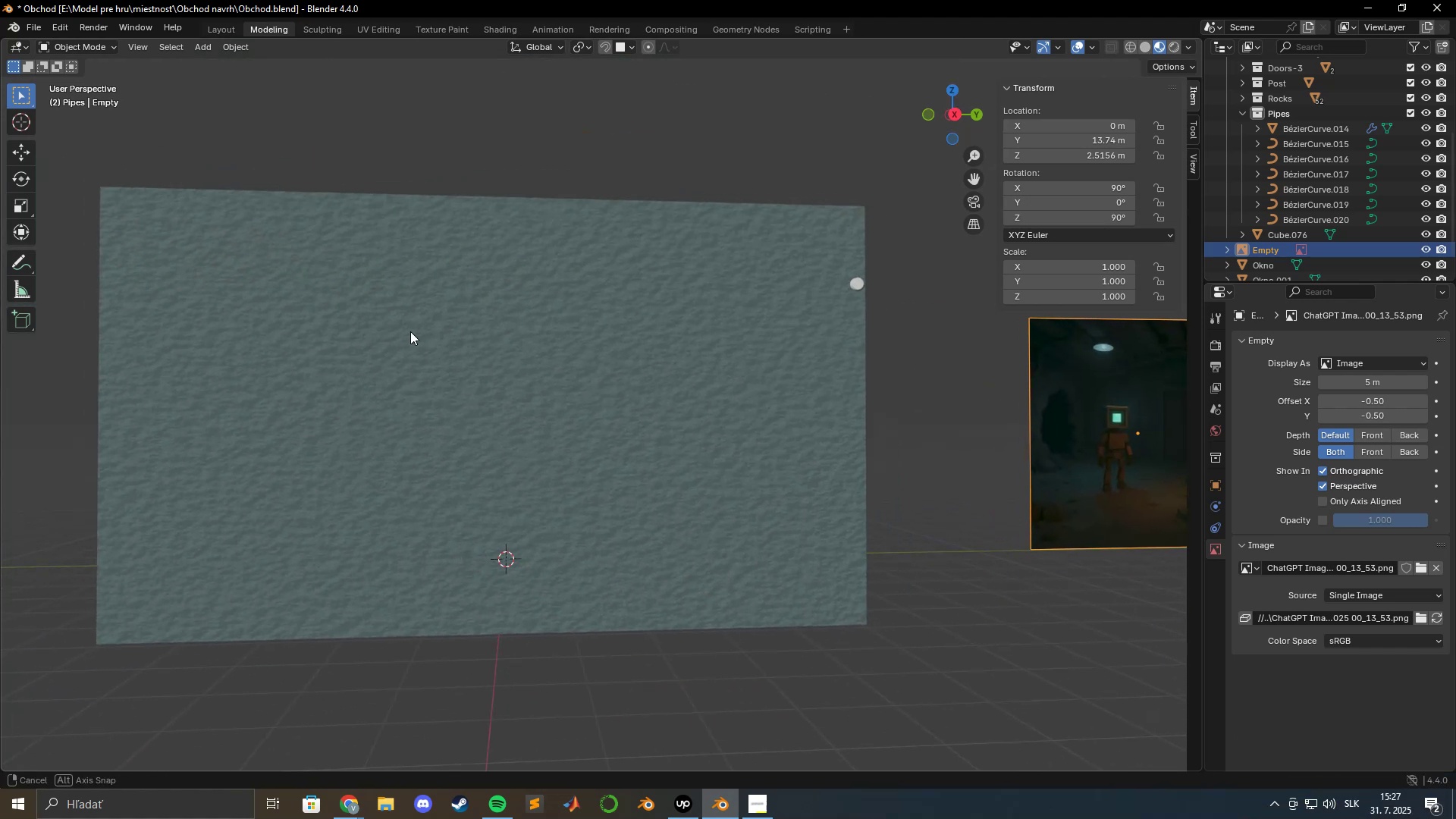 
hold_key(key=ShiftLeft, duration=0.69)
 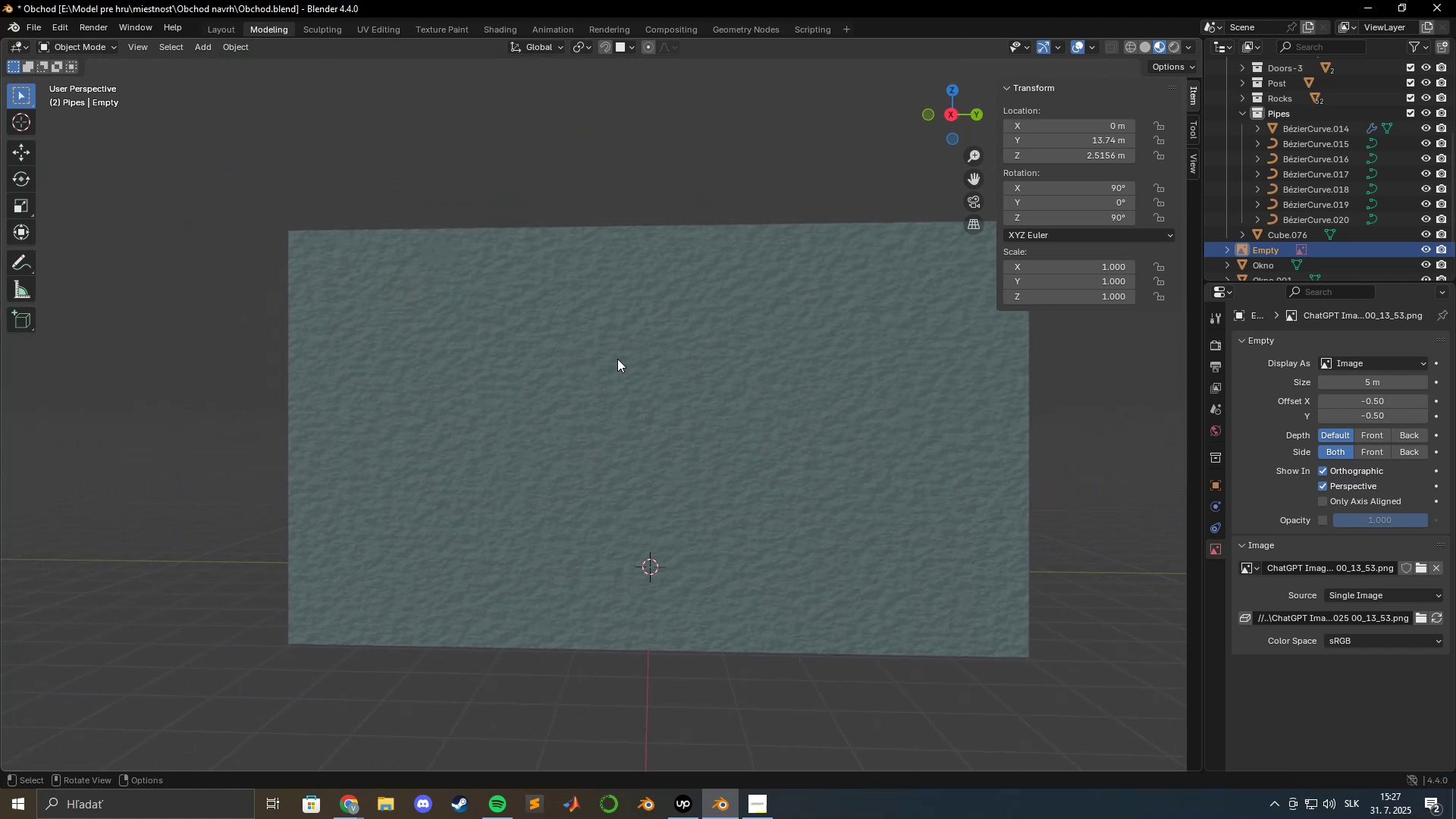 
scroll: coordinate [617, 360], scroll_direction: up, amount: 6.0
 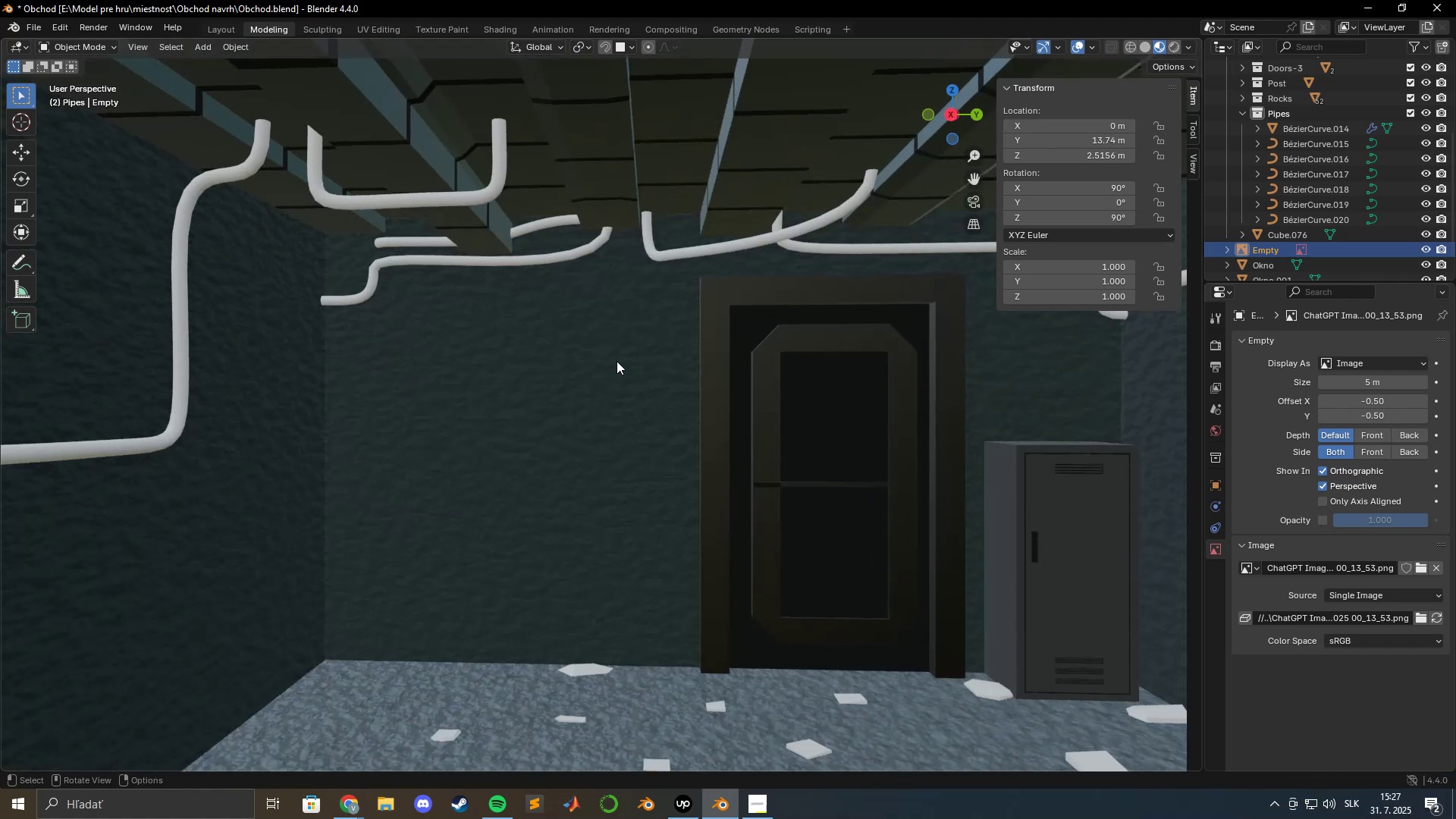 
hold_key(key=ShiftLeft, duration=0.58)
 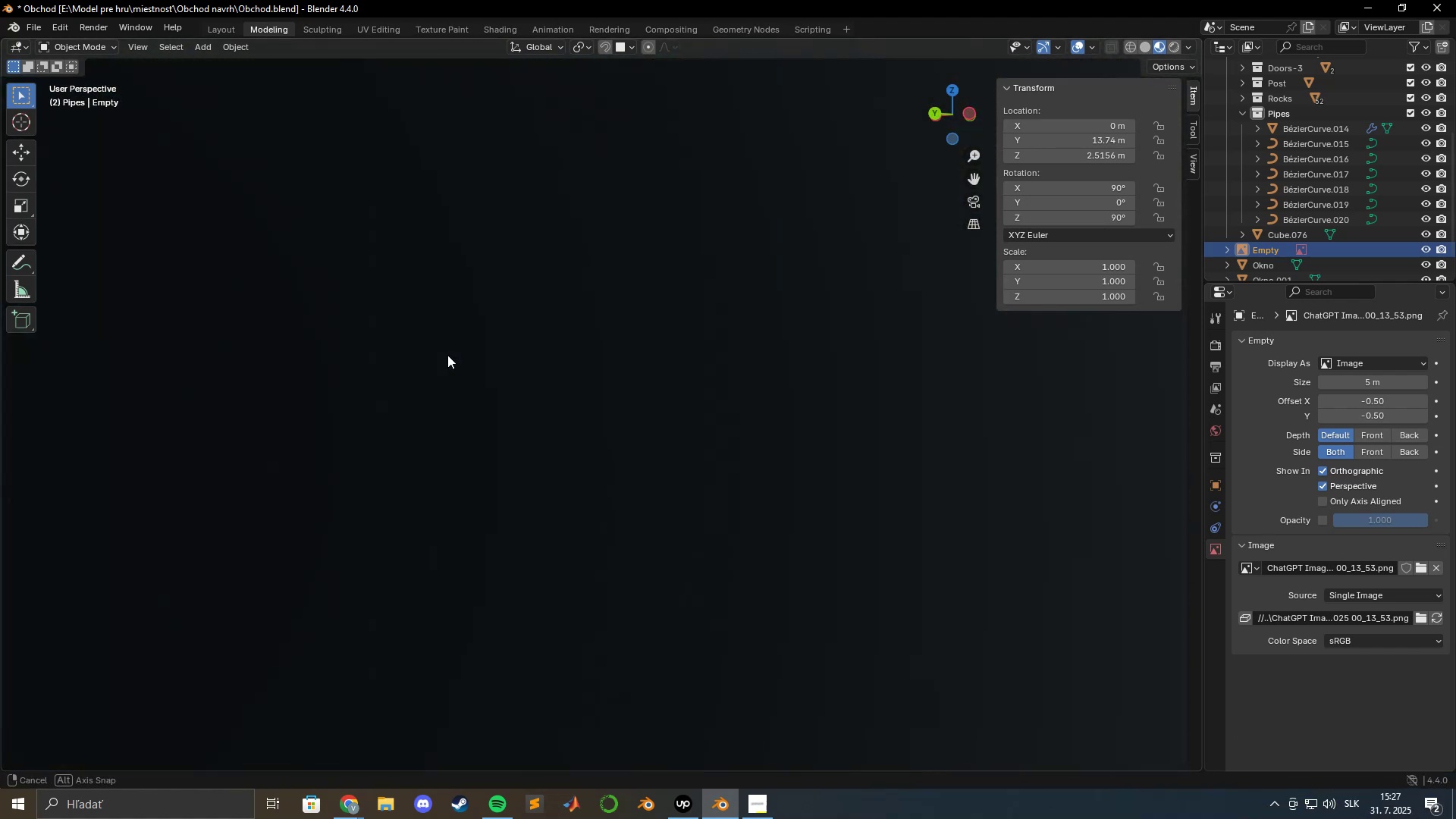 
scroll: coordinate [472, 359], scroll_direction: up, amount: 3.0
 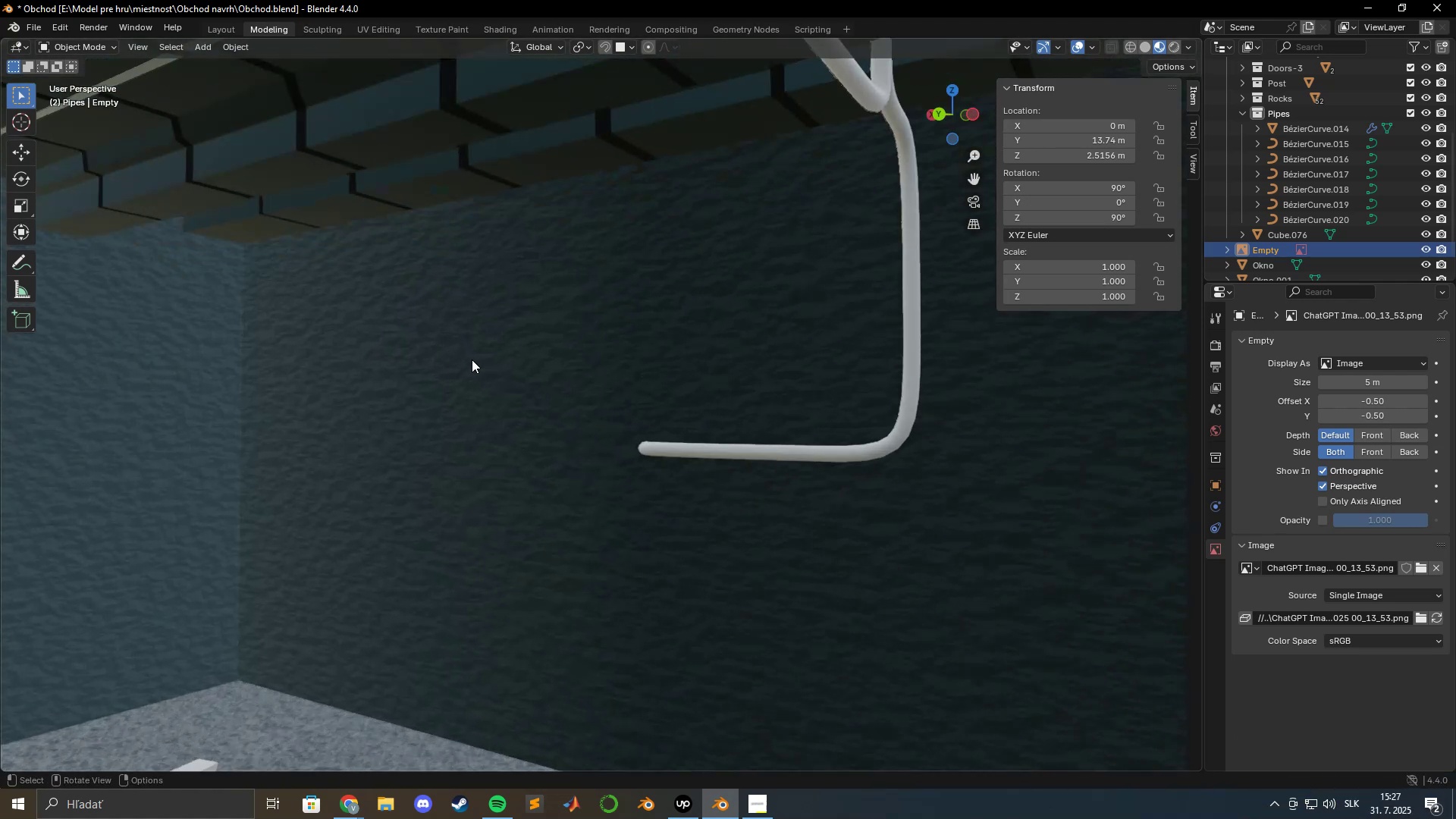 
hold_key(key=ShiftLeft, duration=1.1)
 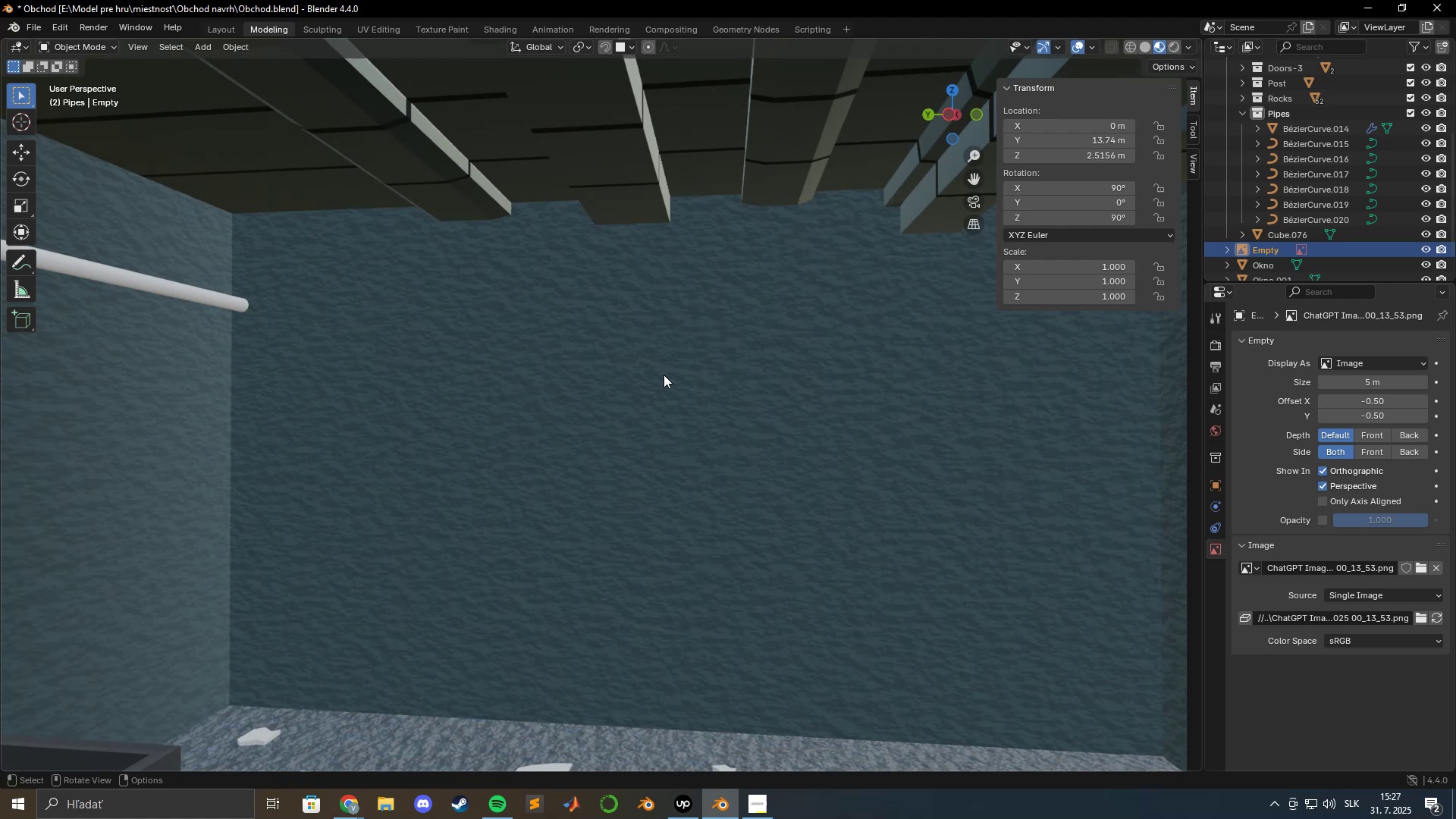 
scroll: coordinate [664, 375], scroll_direction: down, amount: 3.0
 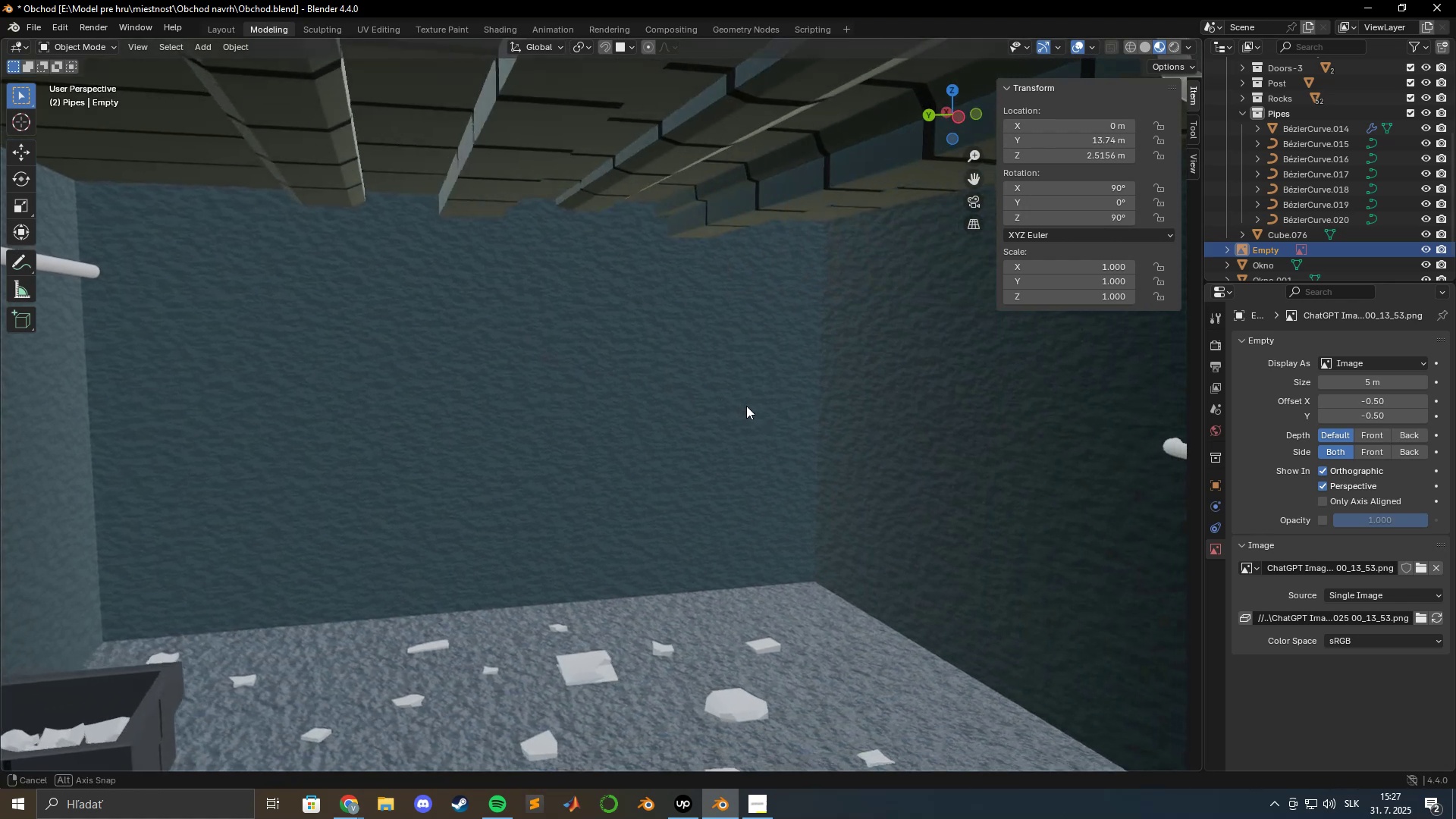 
scroll: coordinate [746, 406], scroll_direction: none, amount: 0.0
 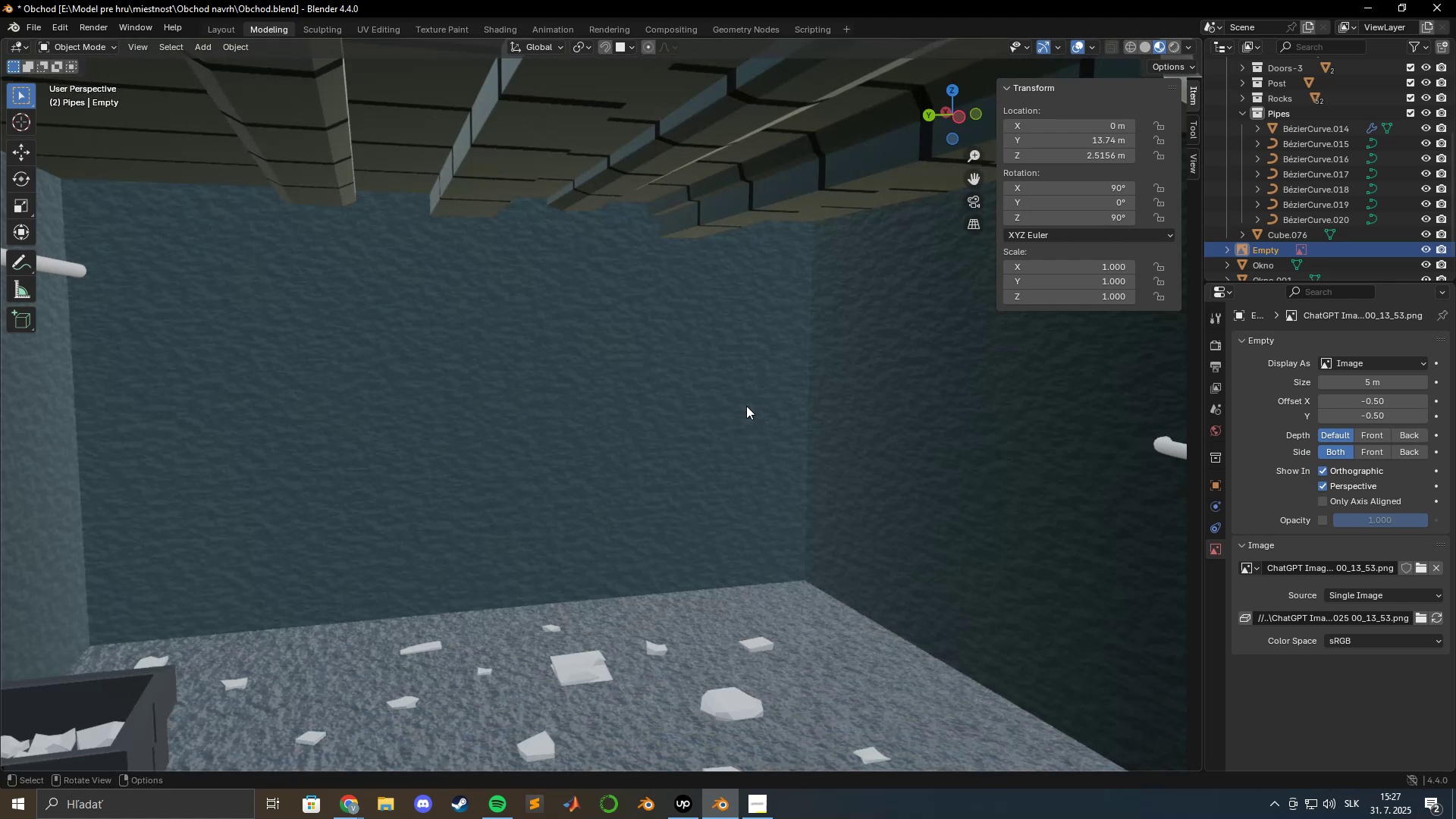 
hold_key(key=ShiftLeft, duration=1.09)
 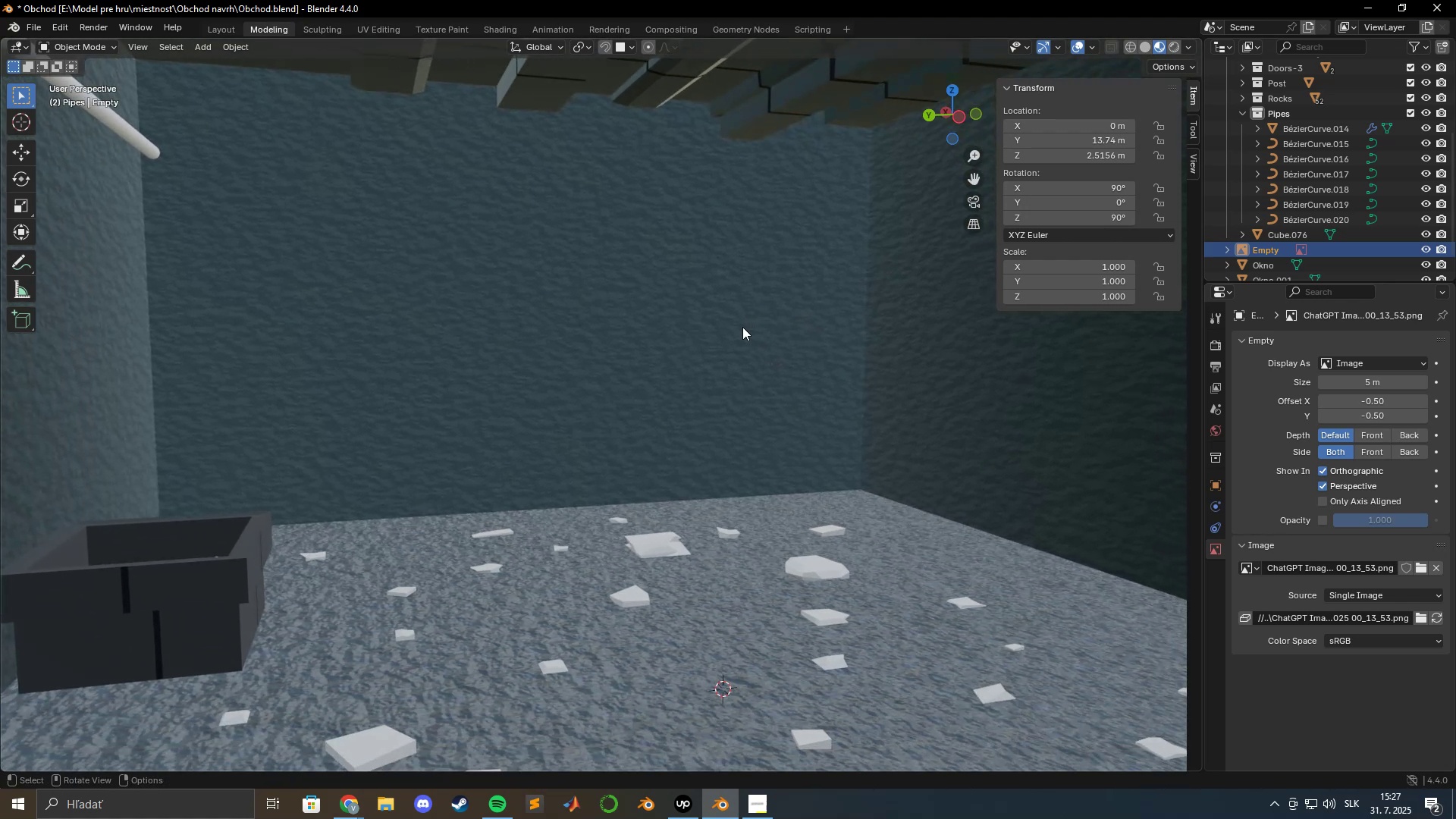 
key(Shift+A)
 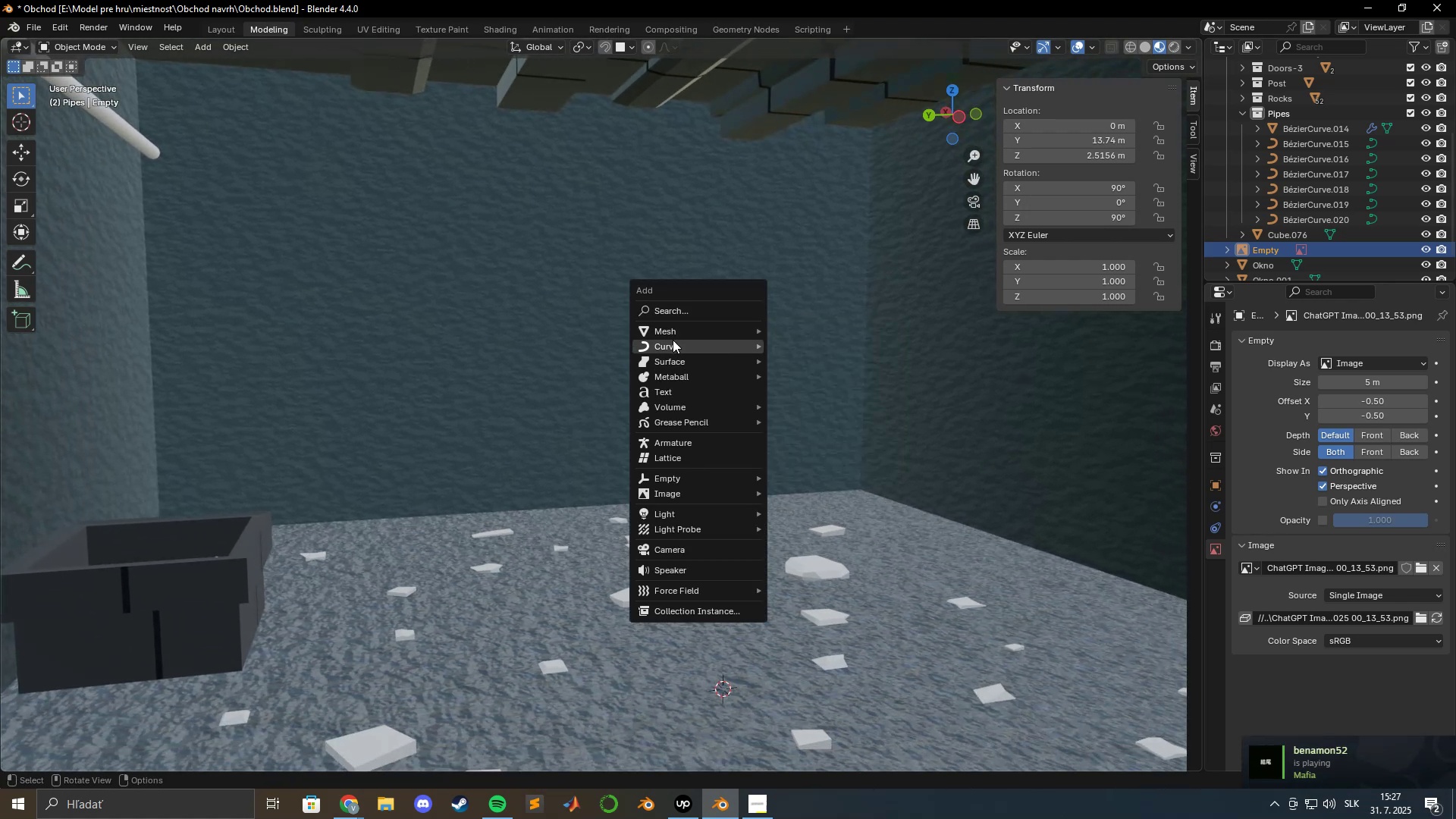 
left_click([798, 346])
 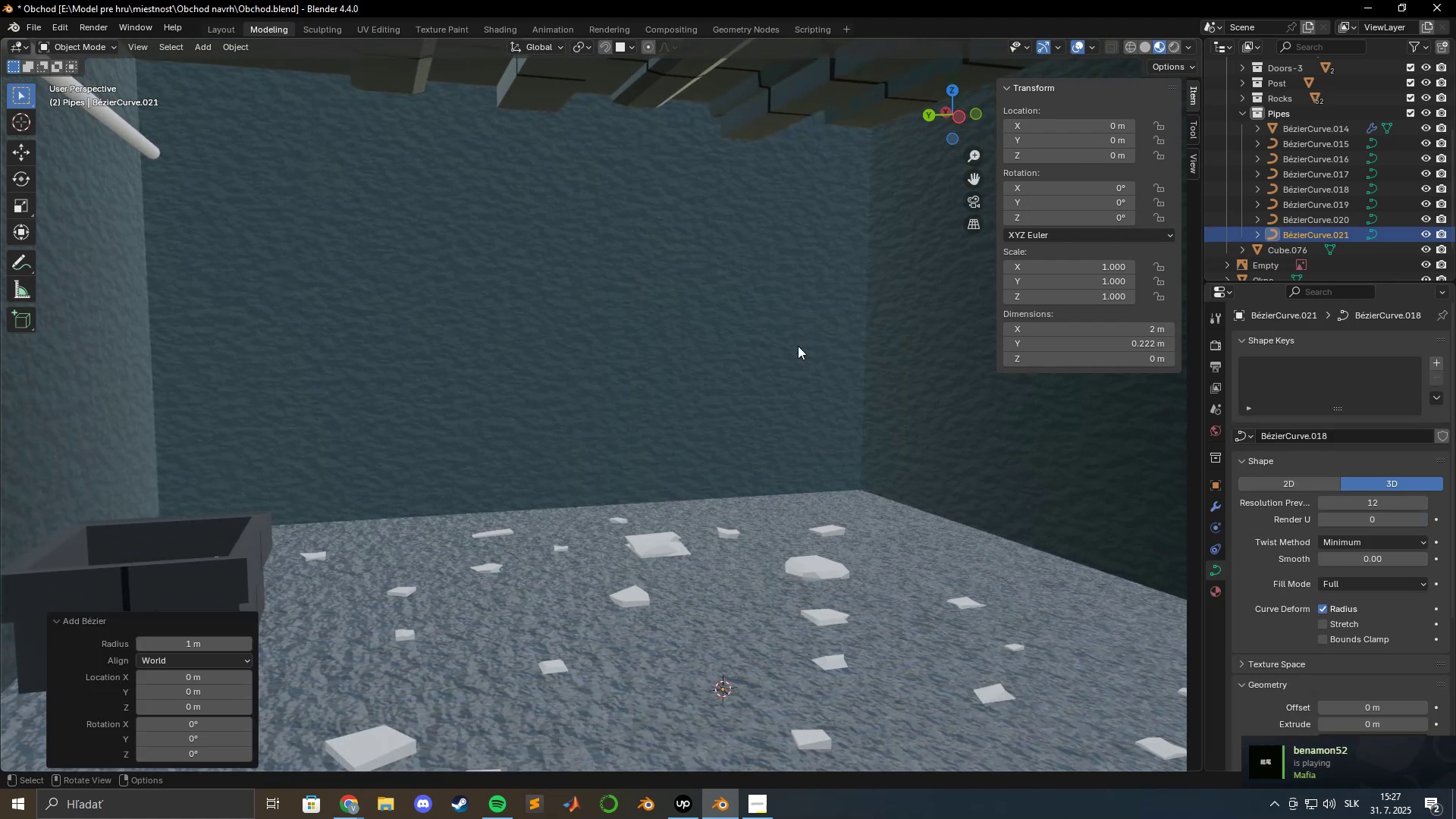 
type(gz)
 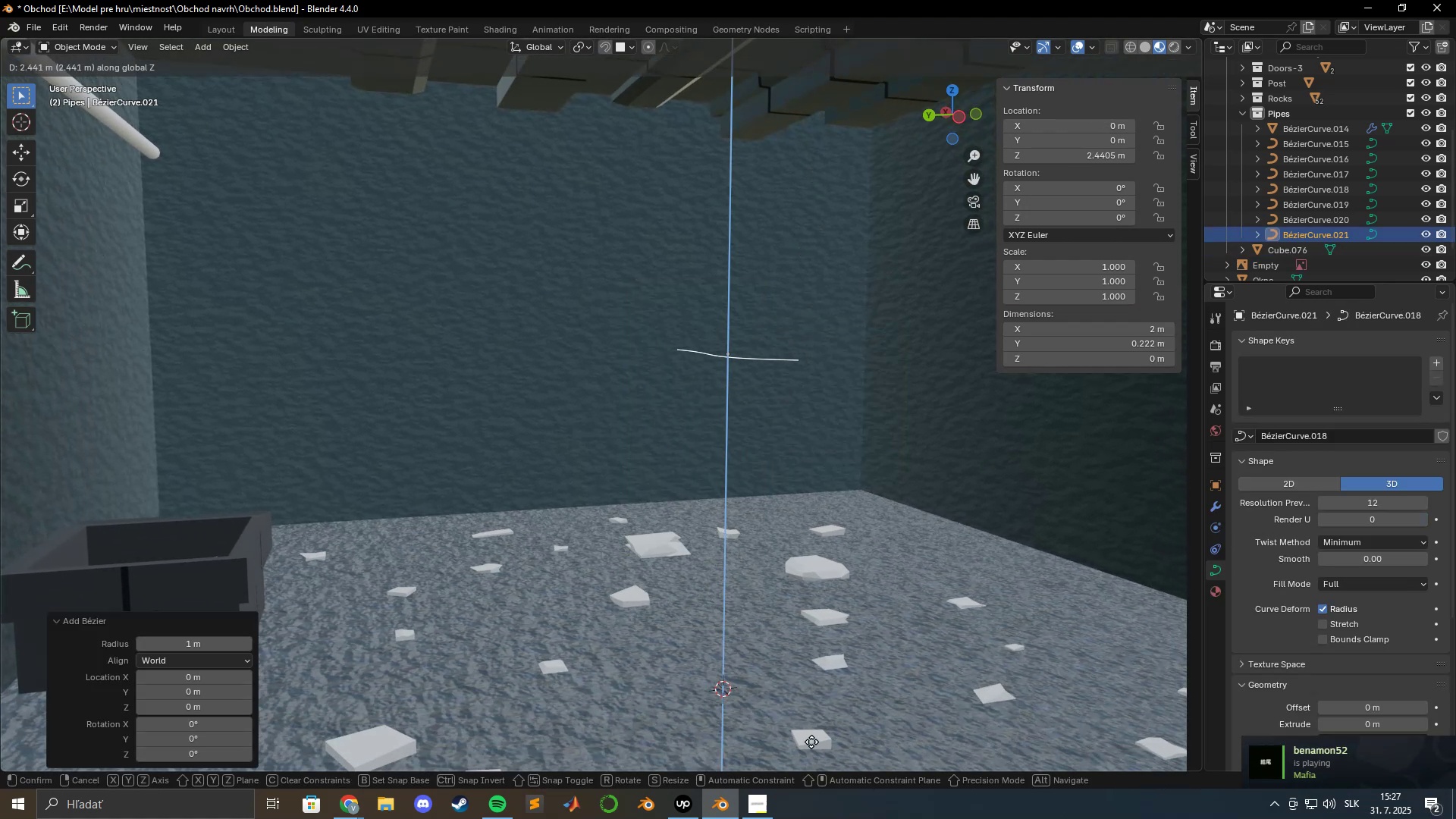 
hold_key(key=ShiftLeft, duration=1.53)
 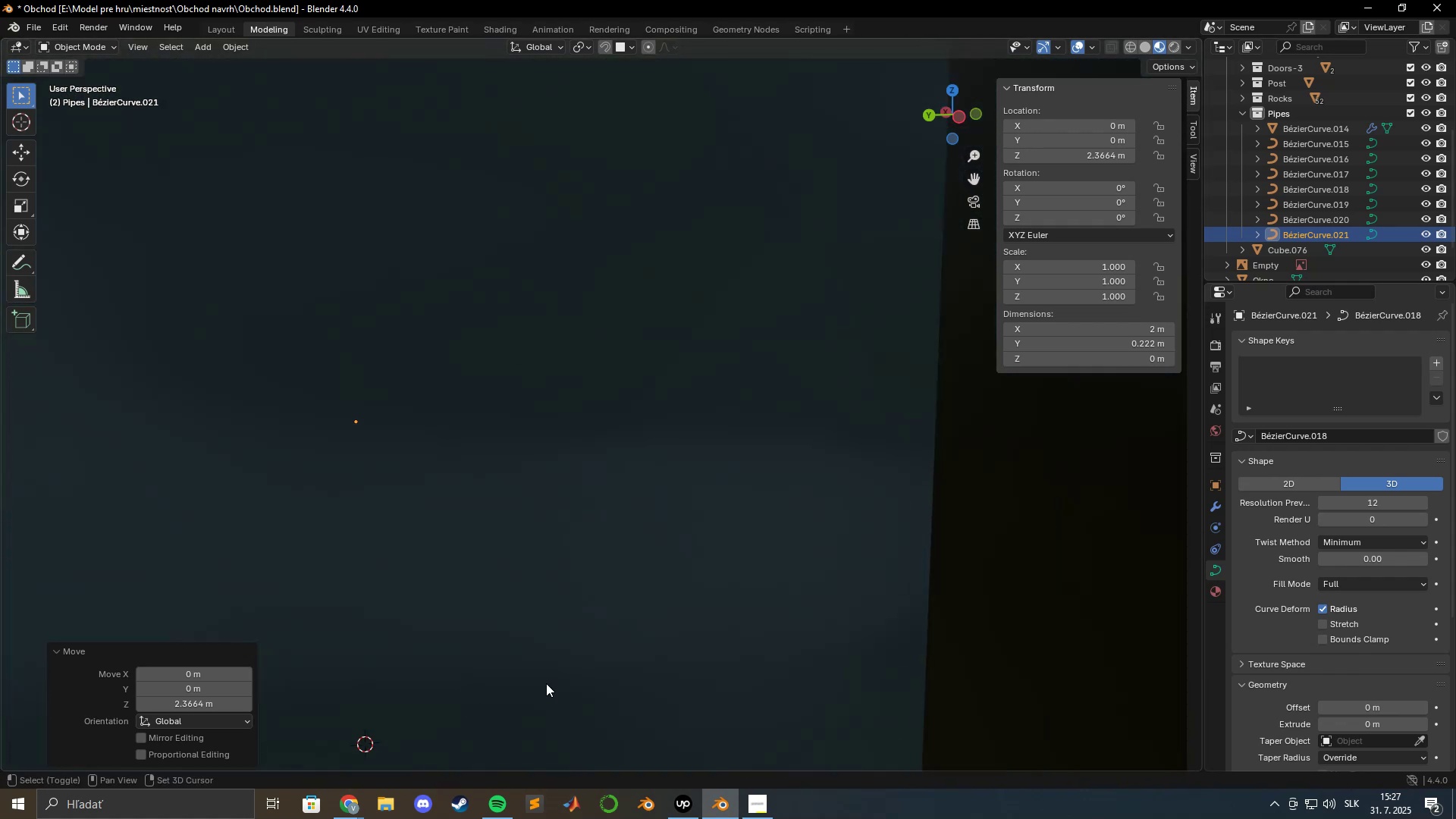 
type(gygx)
 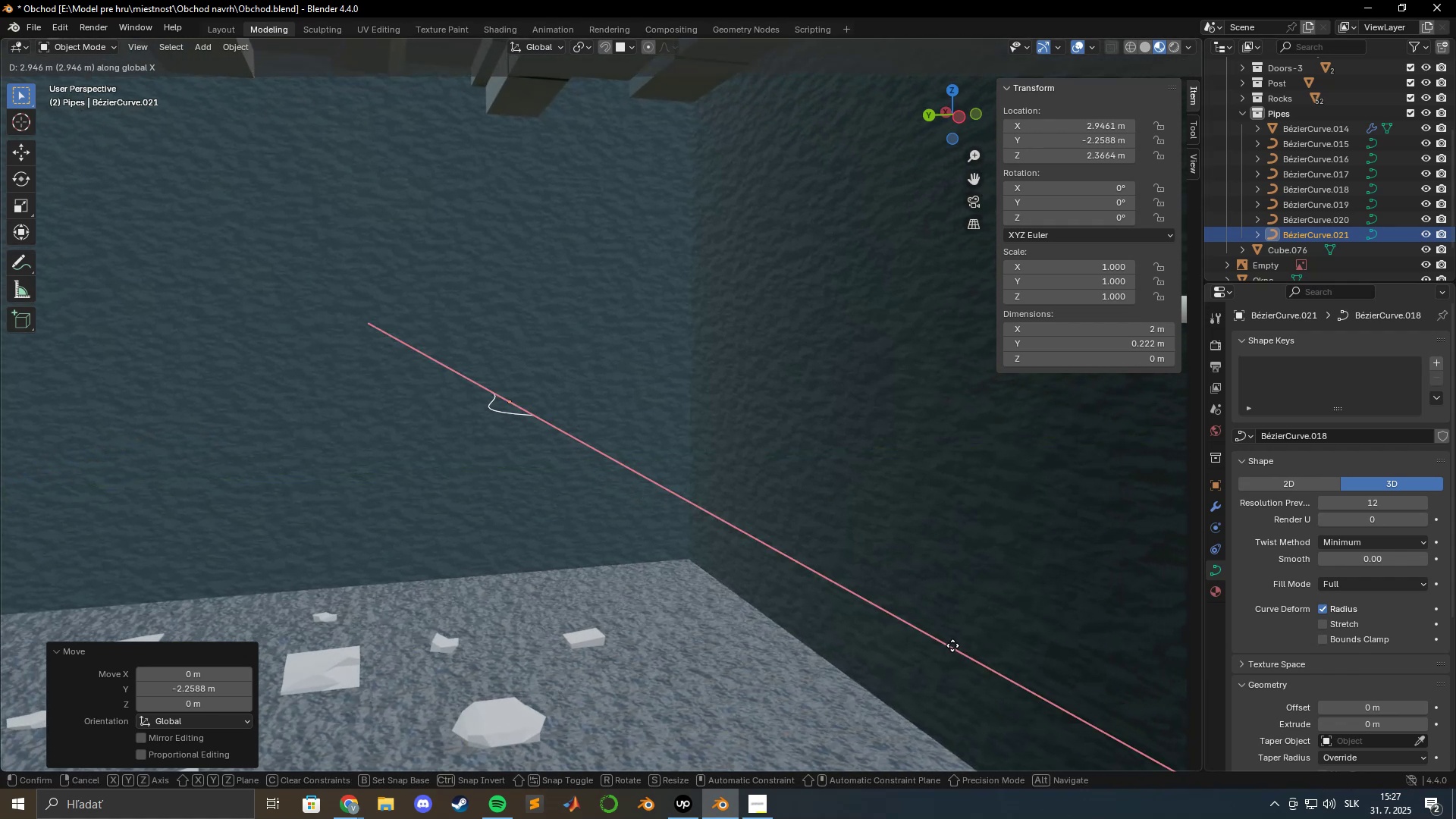 
scroll: coordinate [632, 664], scroll_direction: up, amount: 3.0
 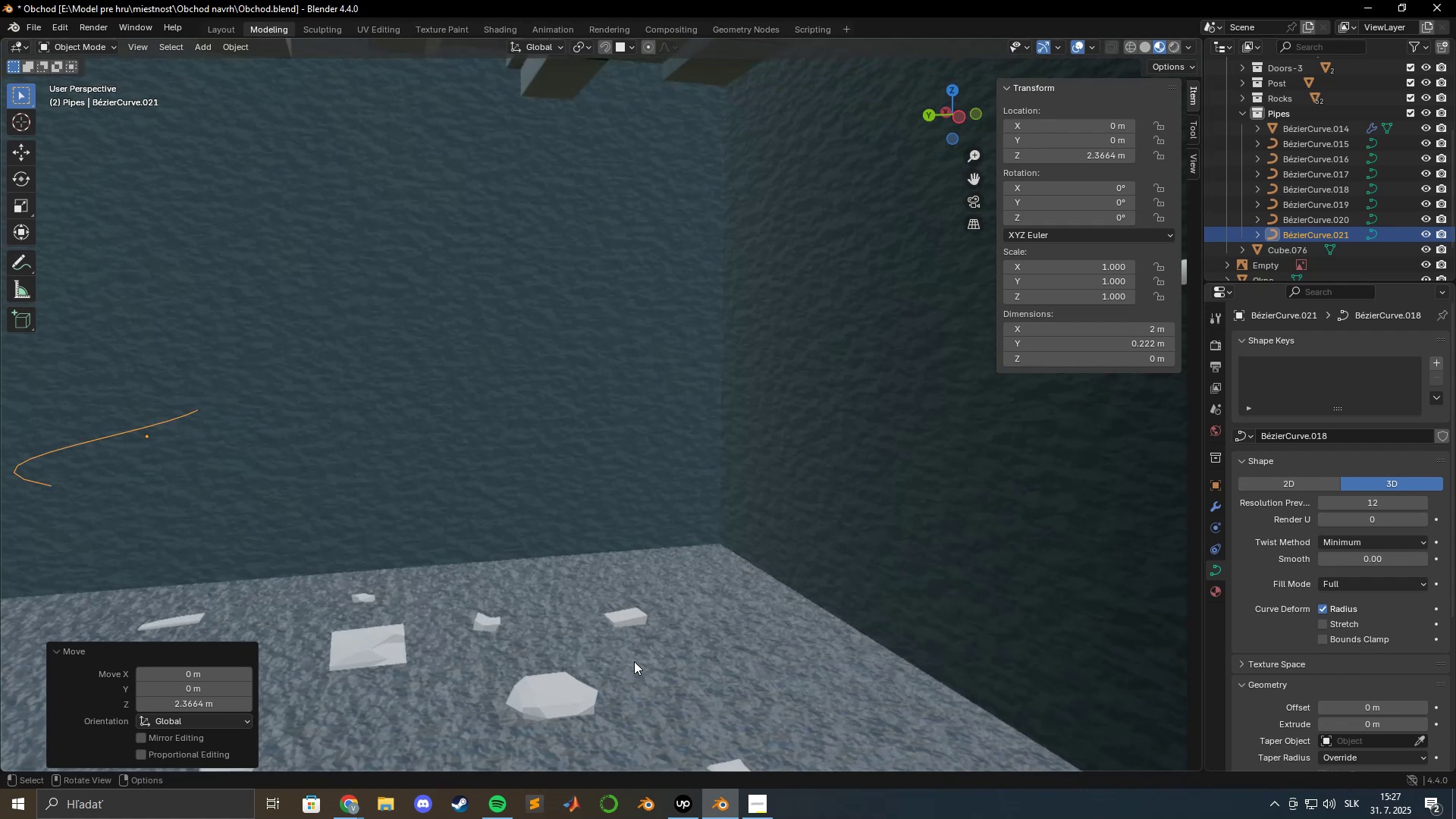 
left_click([947, 642])
 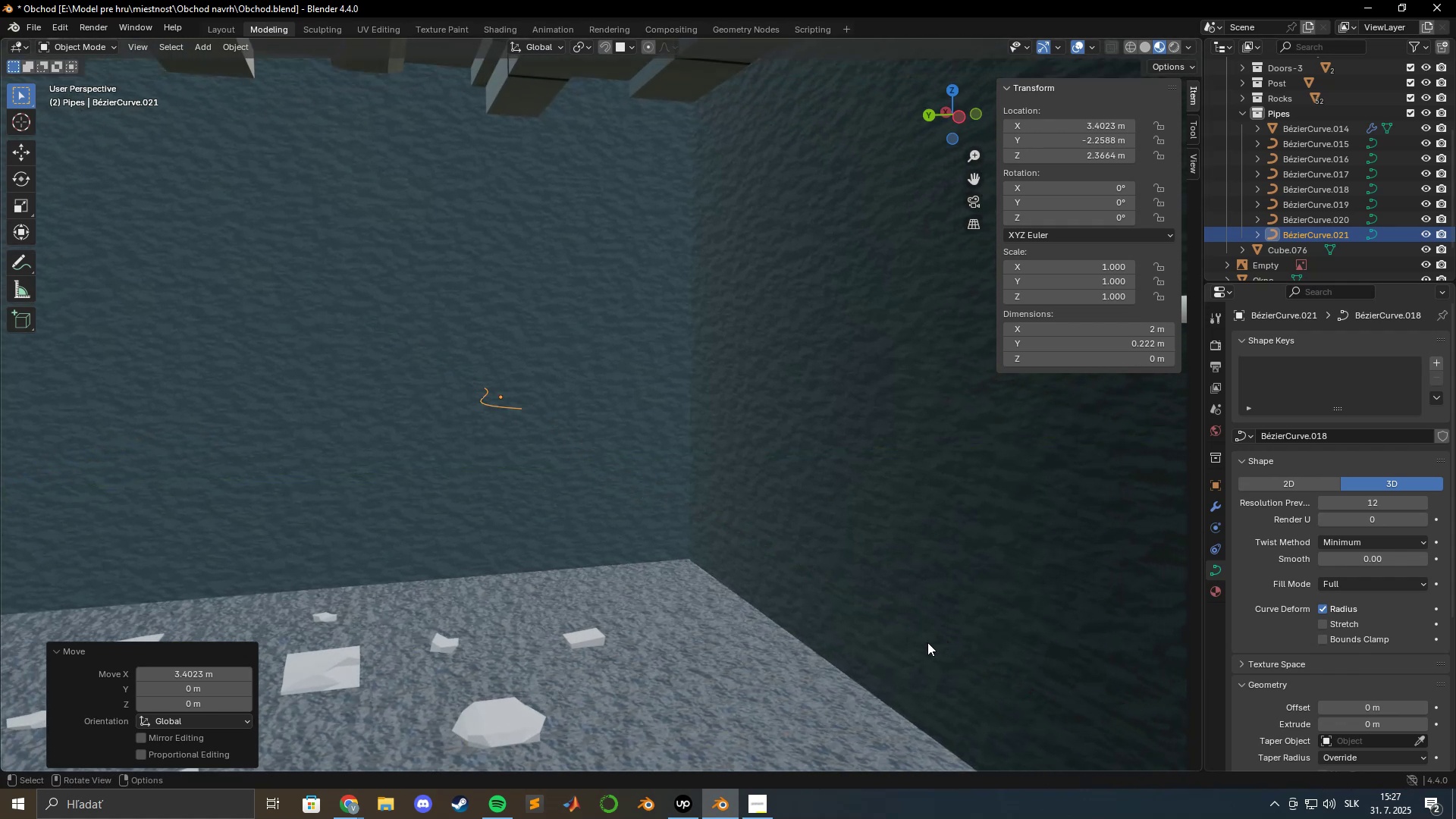 
hold_key(key=ShiftLeft, duration=1.08)
 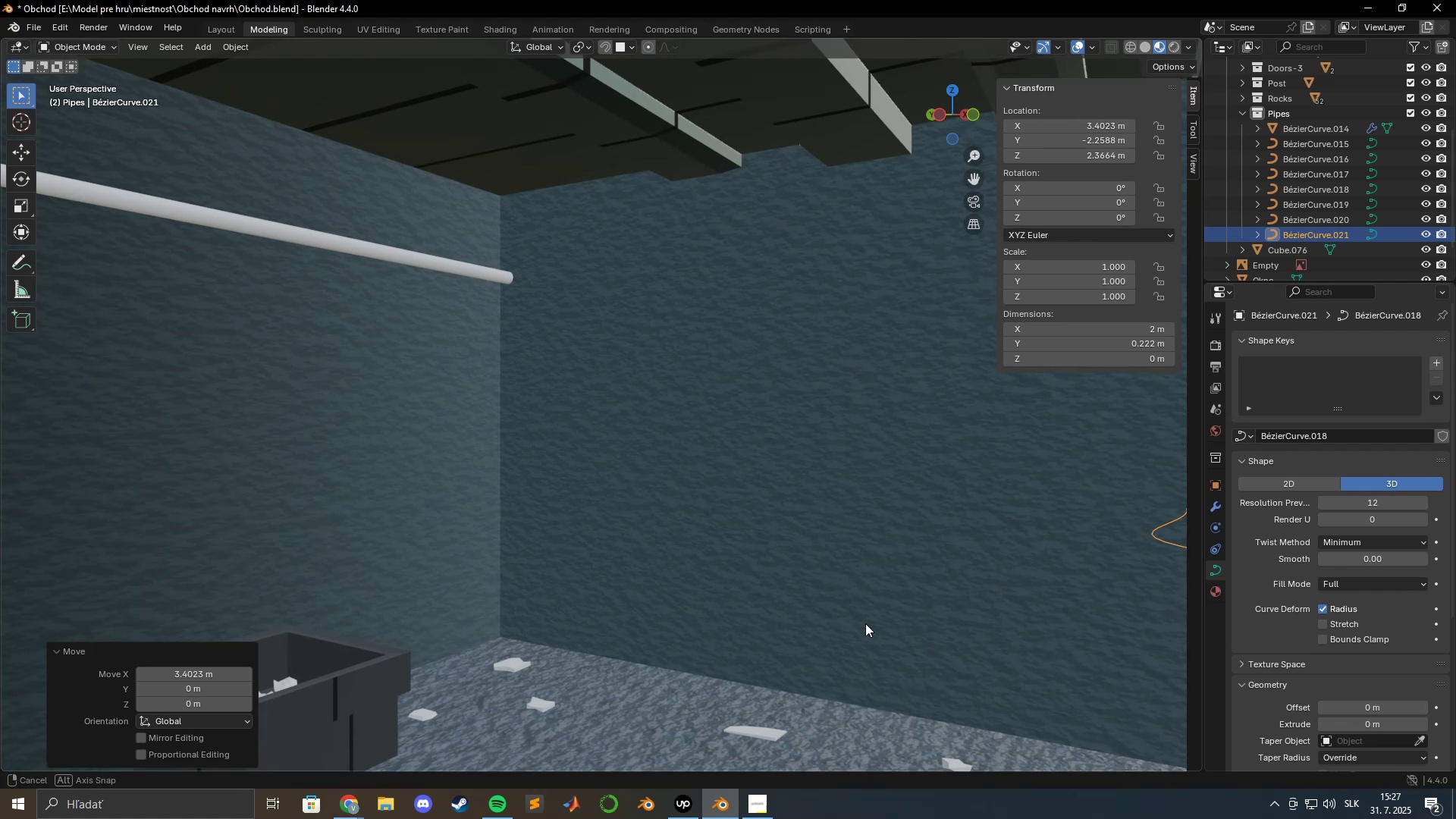 
hold_key(key=ShiftLeft, duration=1.53)
 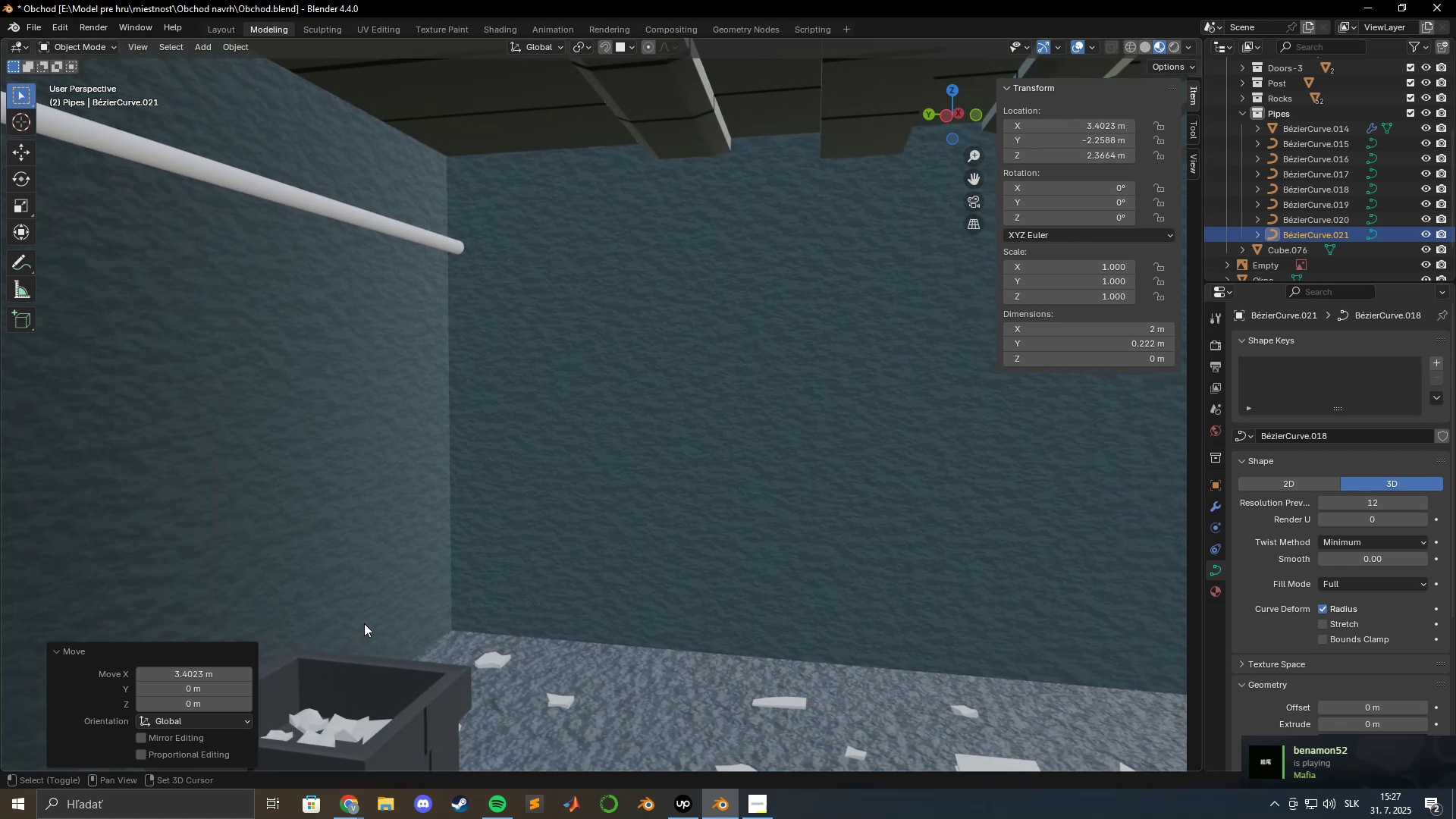 
hold_key(key=ShiftLeft, duration=1.47)
 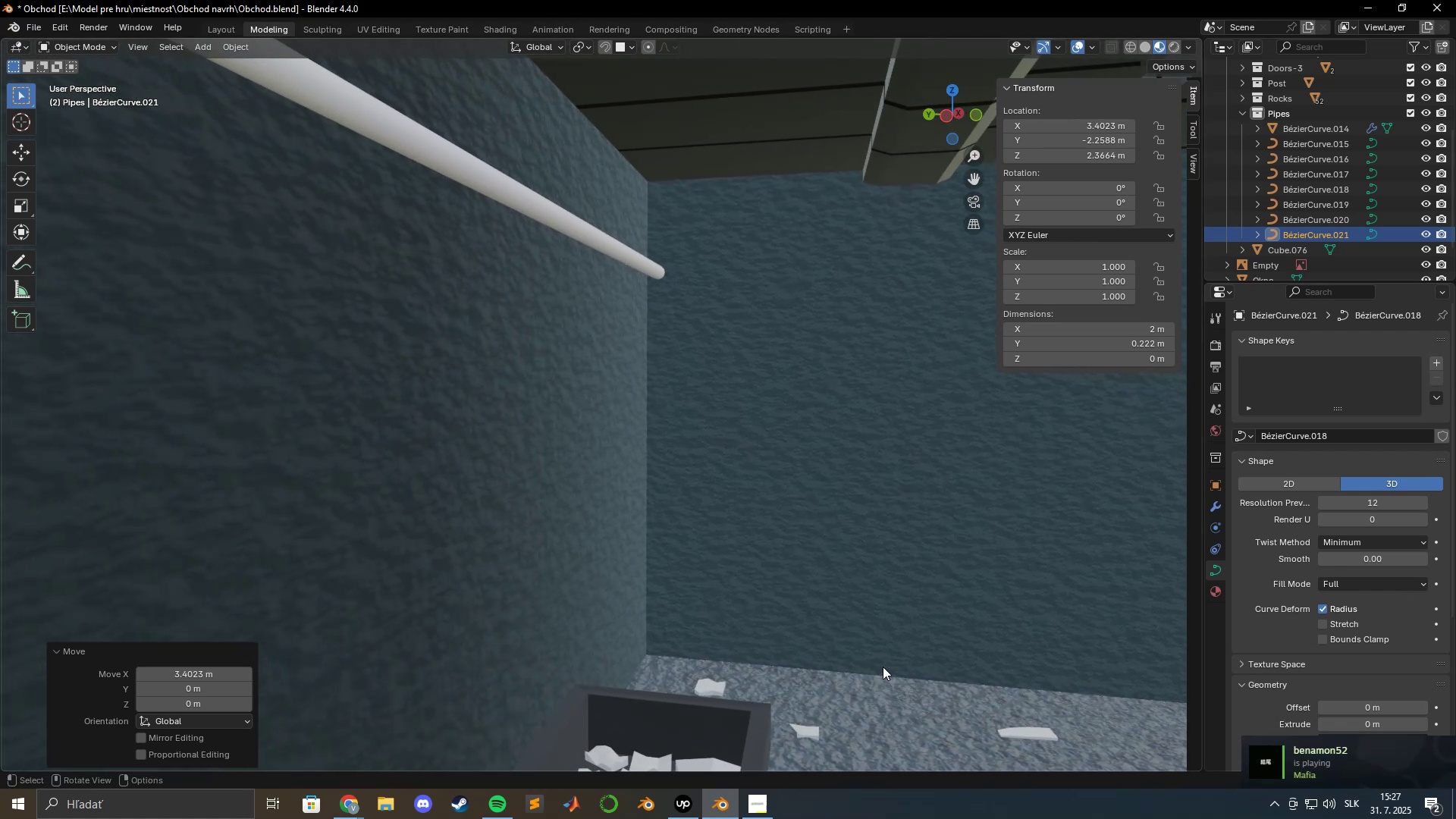 
scroll: coordinate [883, 666], scroll_direction: up, amount: 3.0
 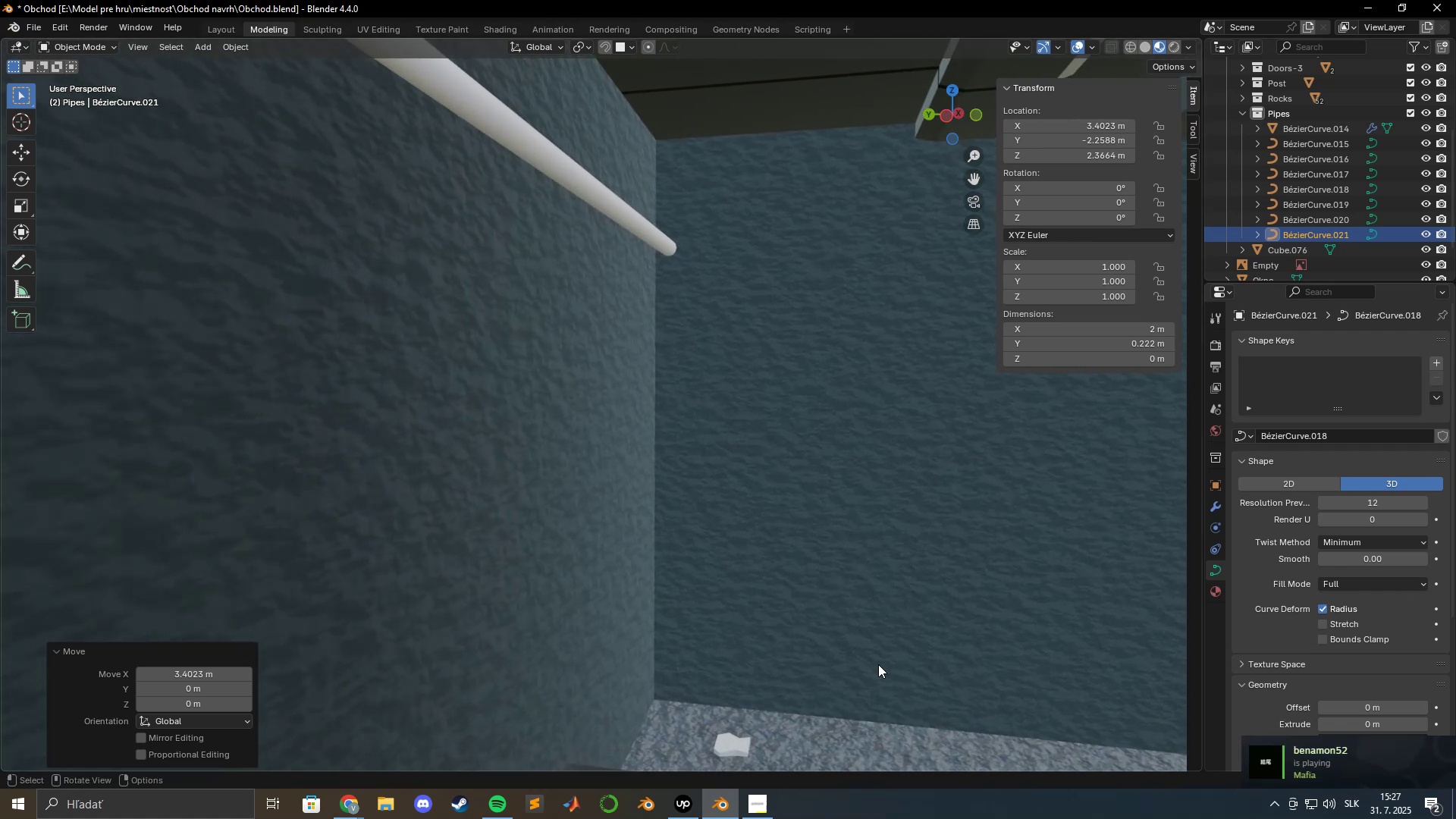 
hold_key(key=ShiftLeft, duration=0.56)
 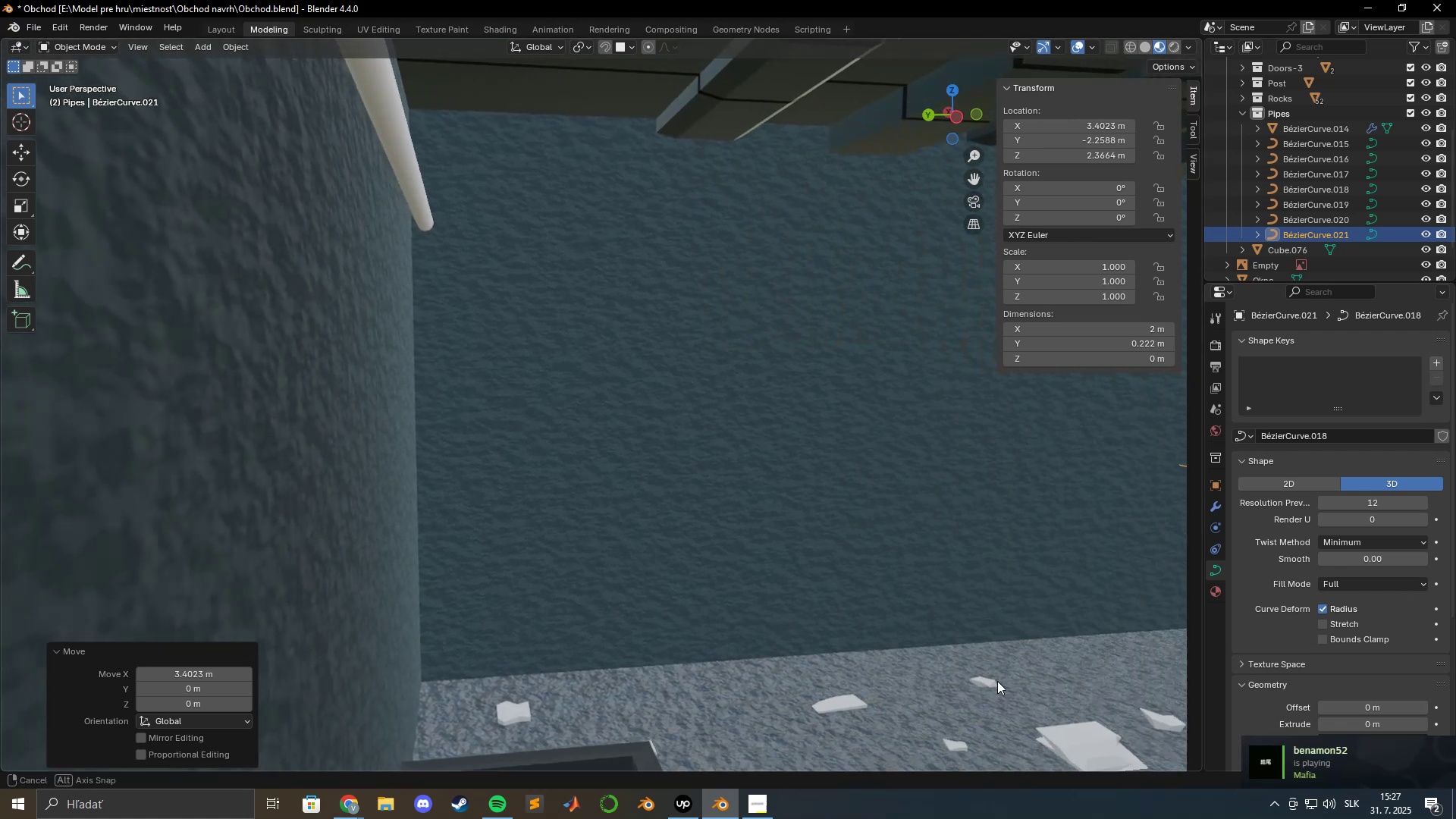 
type(gy)
 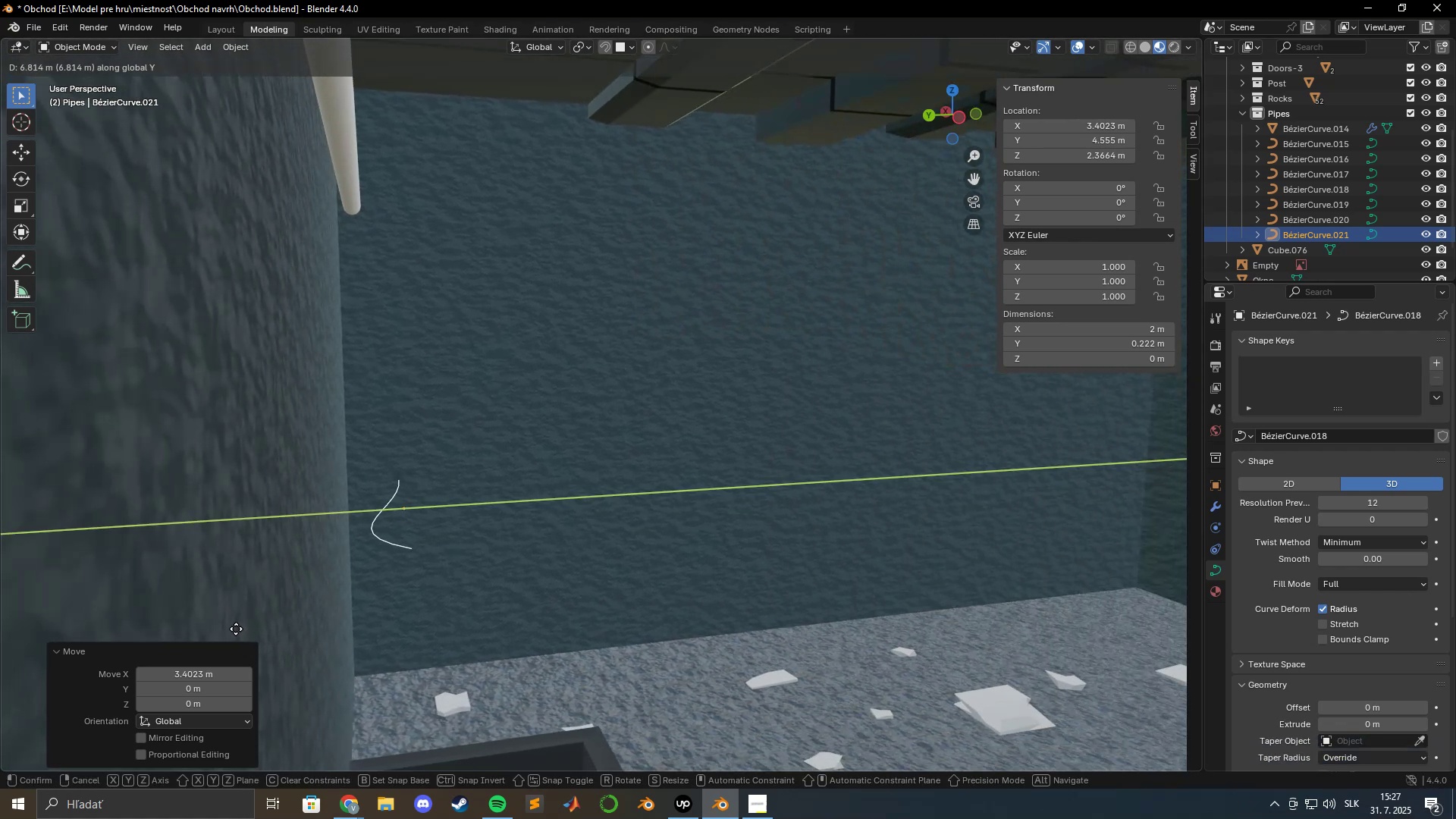 
left_click([243, 629])
 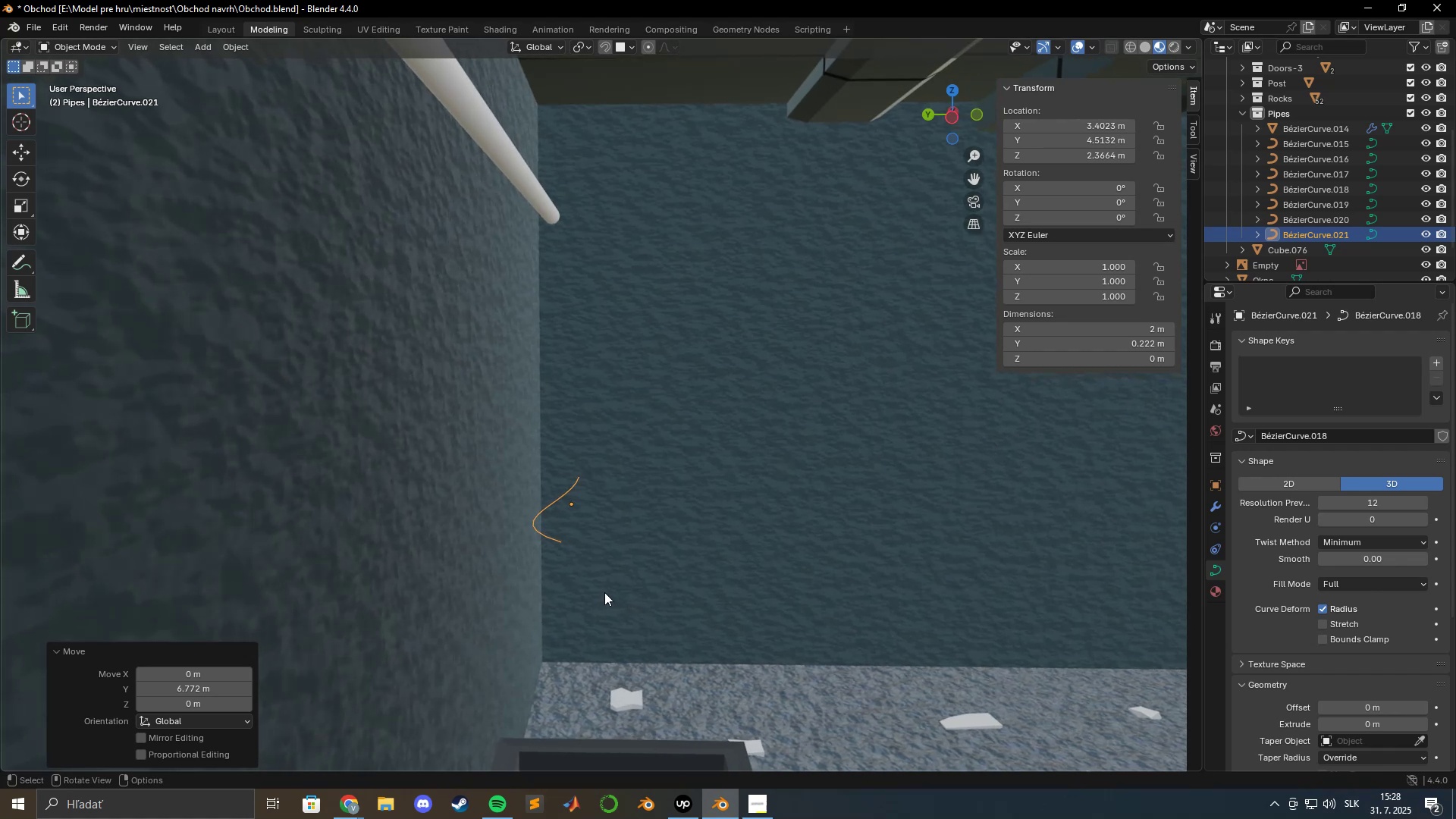 
scroll: coordinate [474, 570], scroll_direction: down, amount: 5.0
 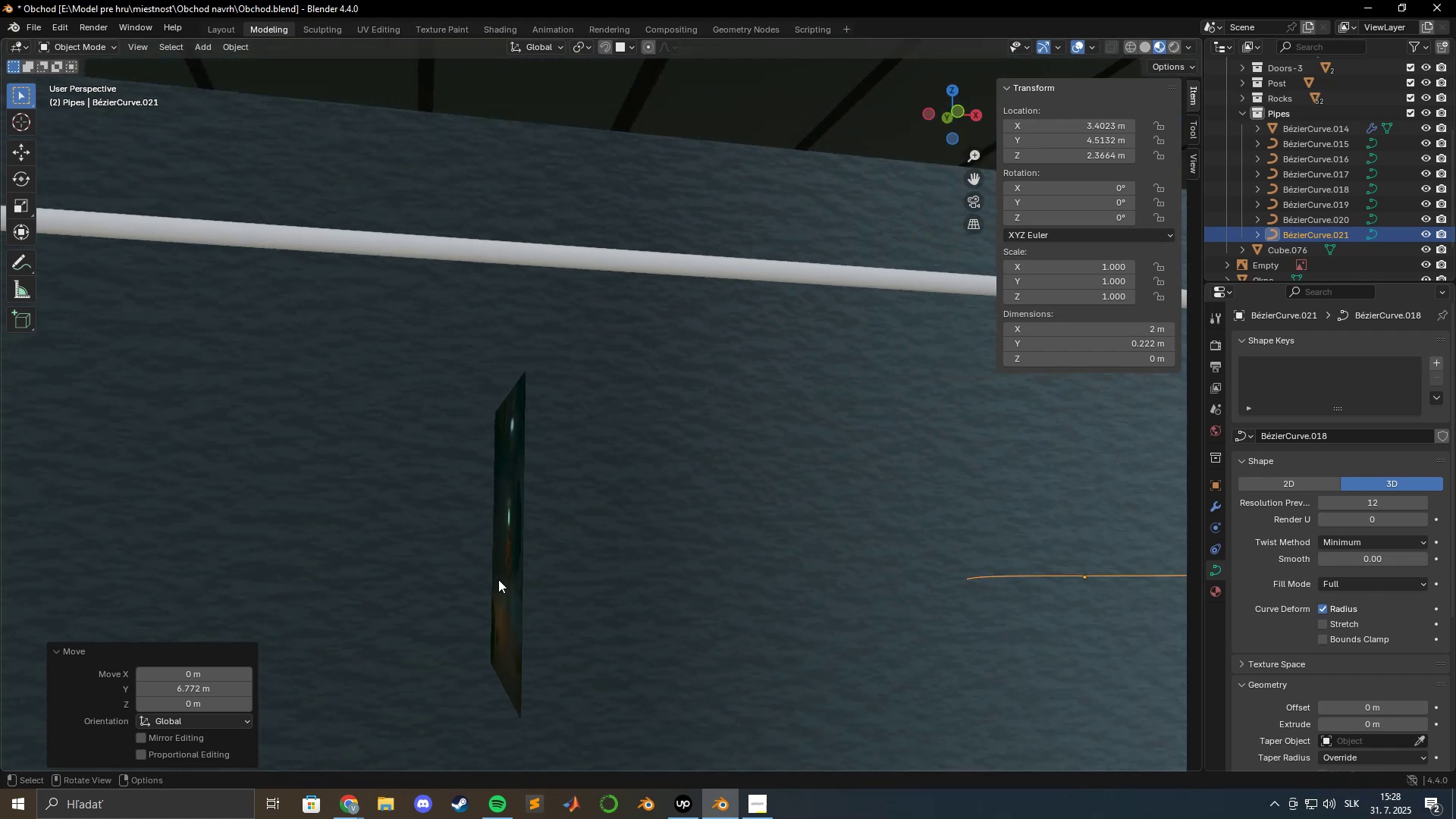 
hold_key(key=ShiftLeft, duration=1.28)
 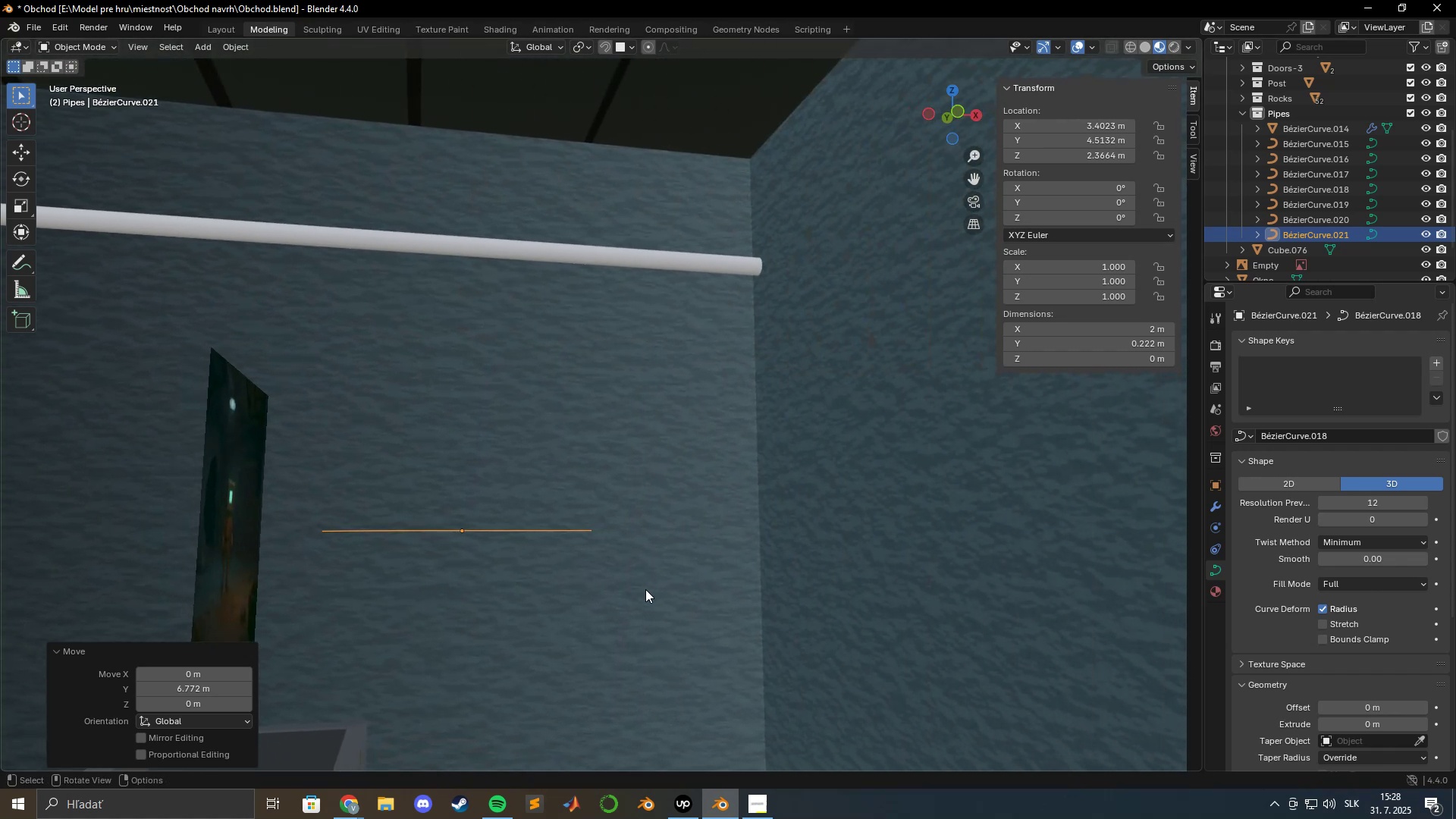 
type(gyx)
key(Escape)
type(gxgx)
 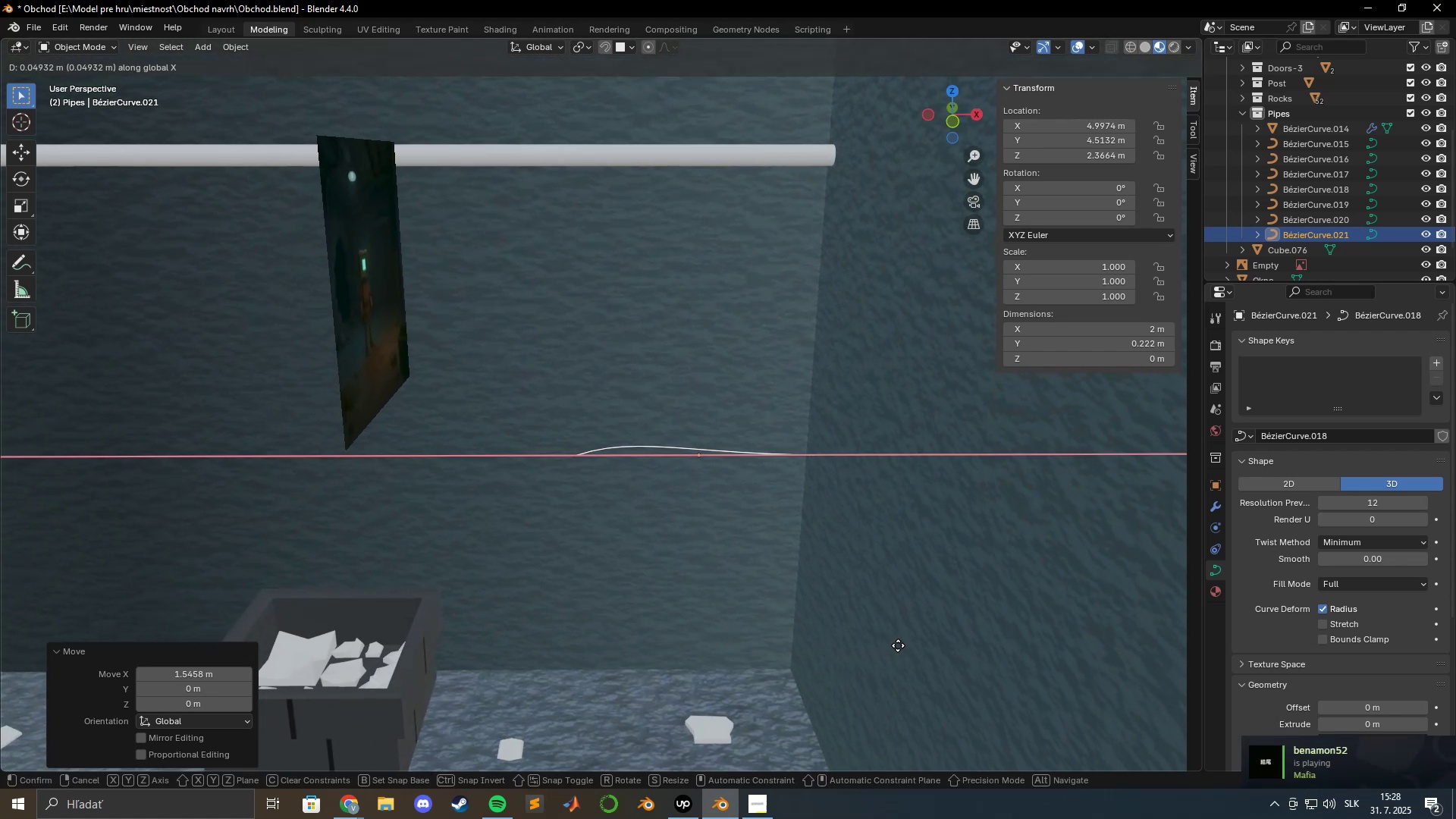 
left_click_drag(start_coordinate=[877, 656], to_coordinate=[880, 655])
 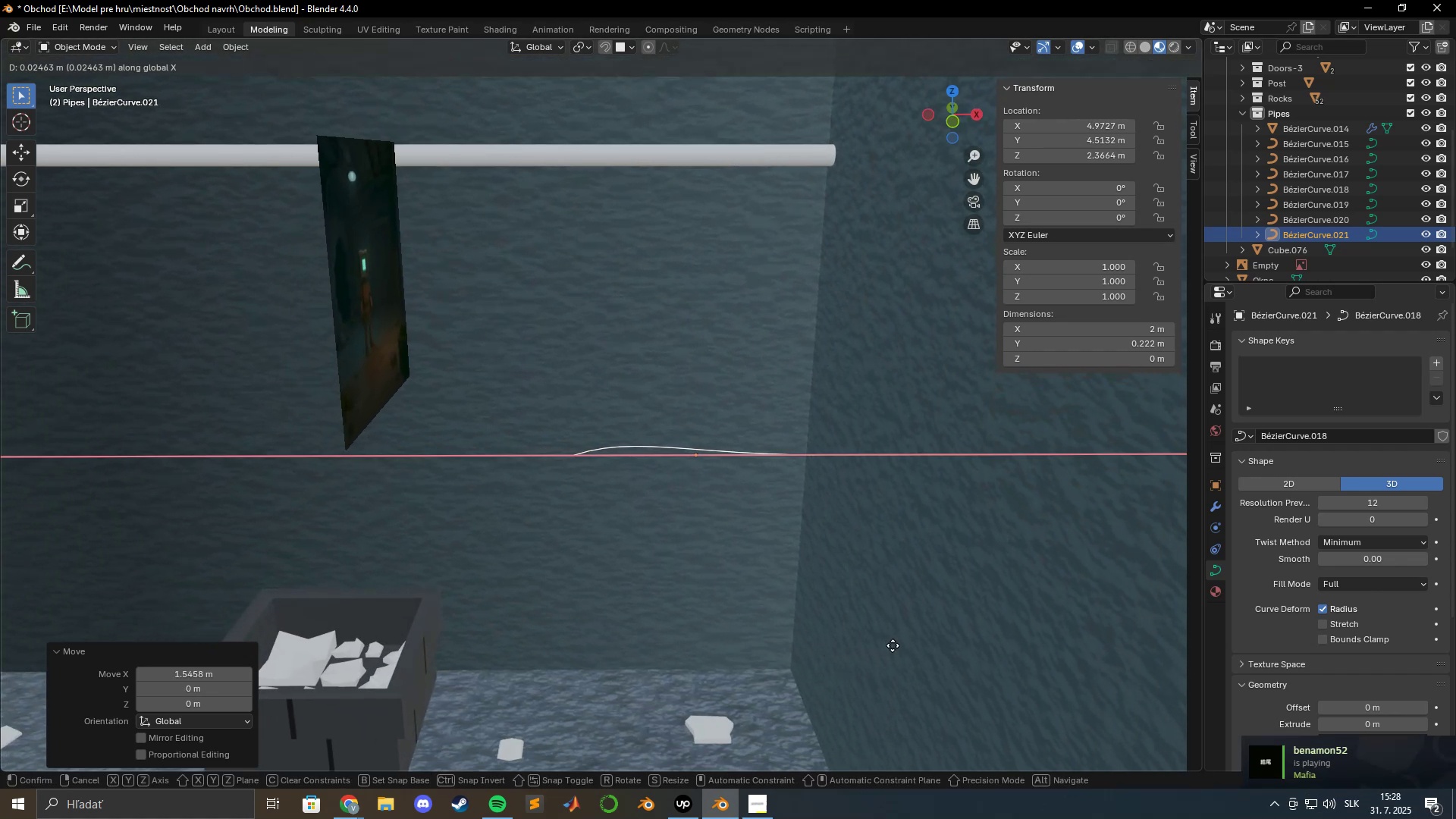 
left_click([899, 645])
 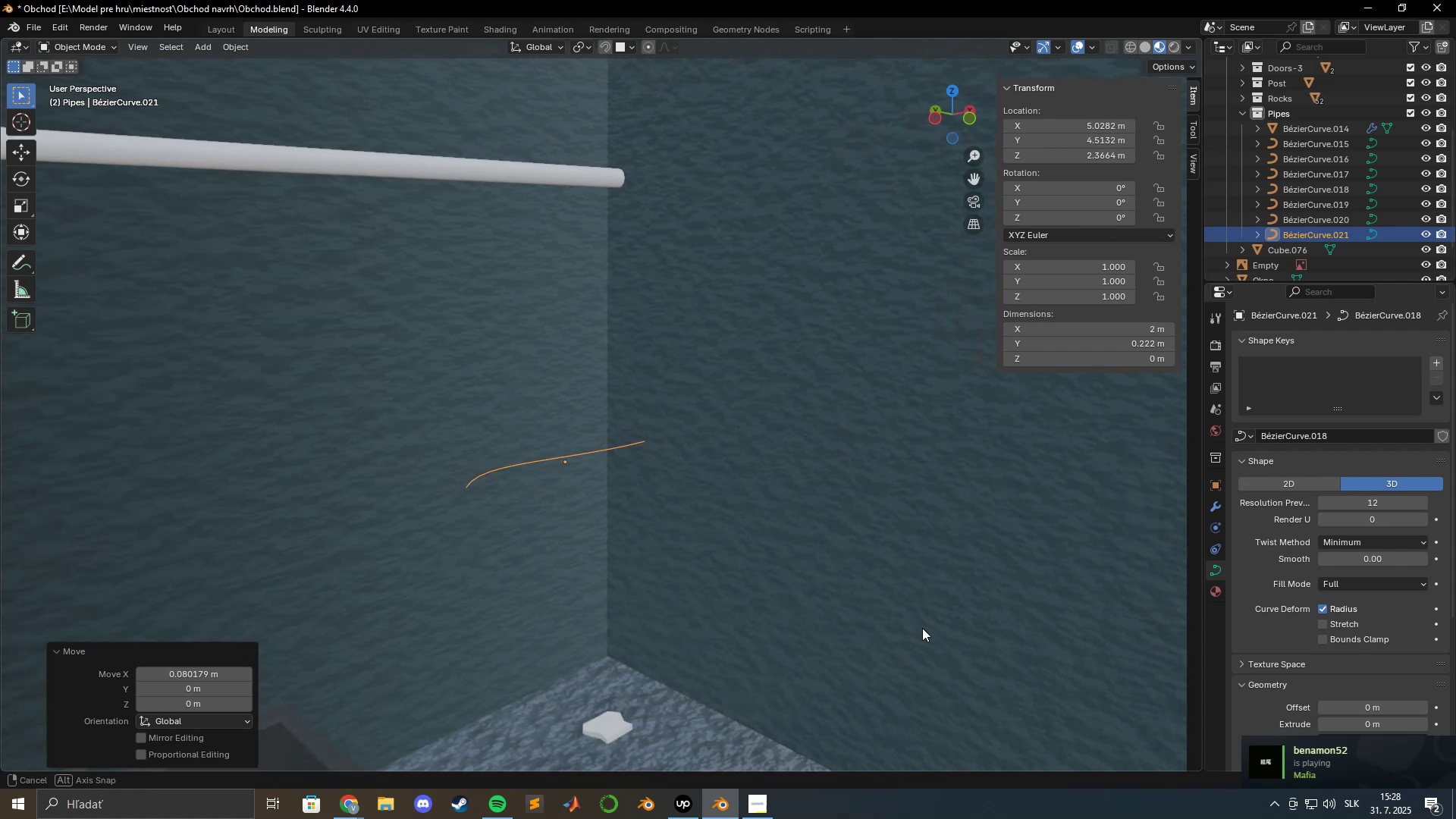 
type(gz)
 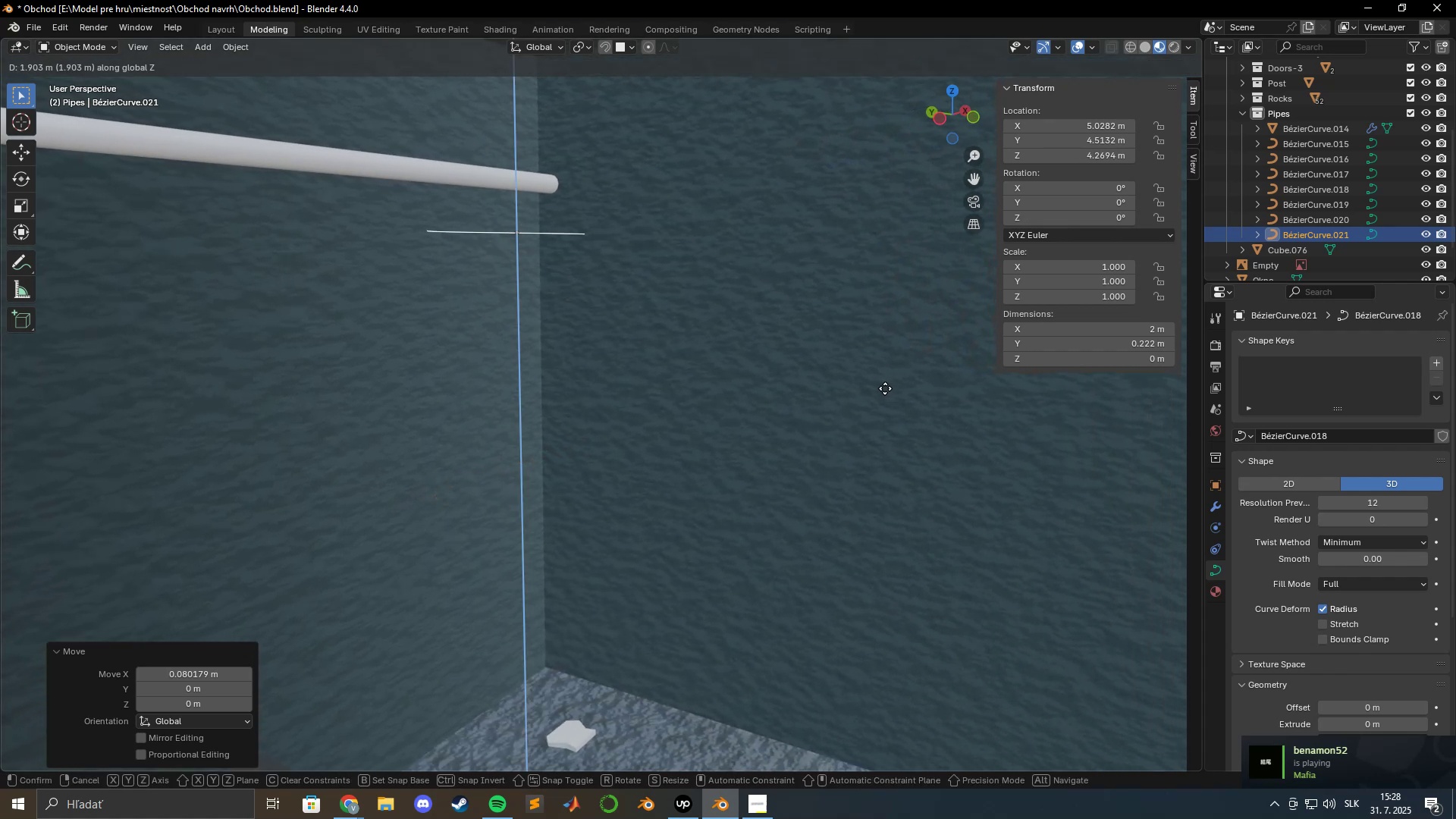 
left_click([883, 381])
 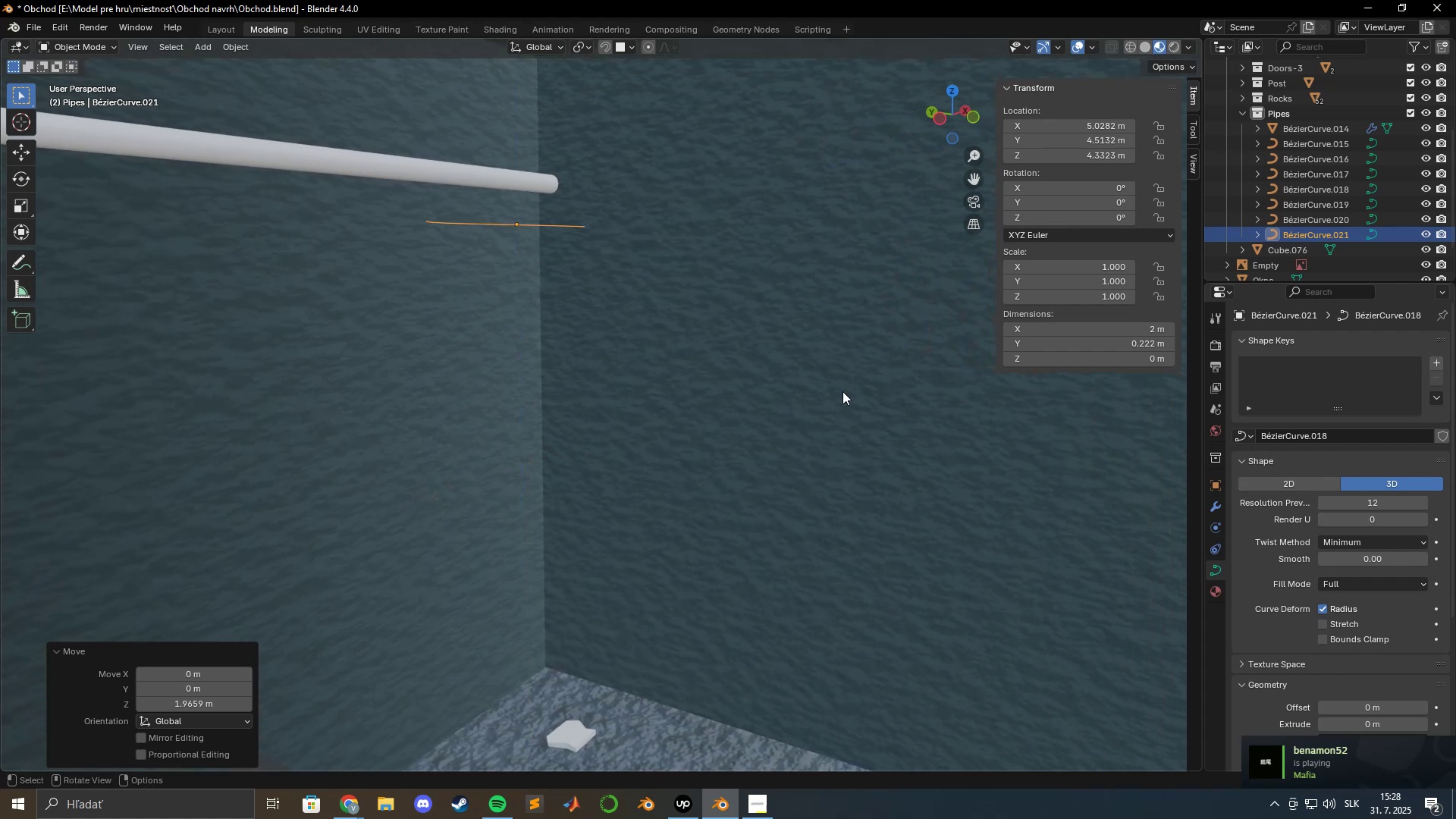 
hold_key(key=ShiftLeft, duration=0.65)
 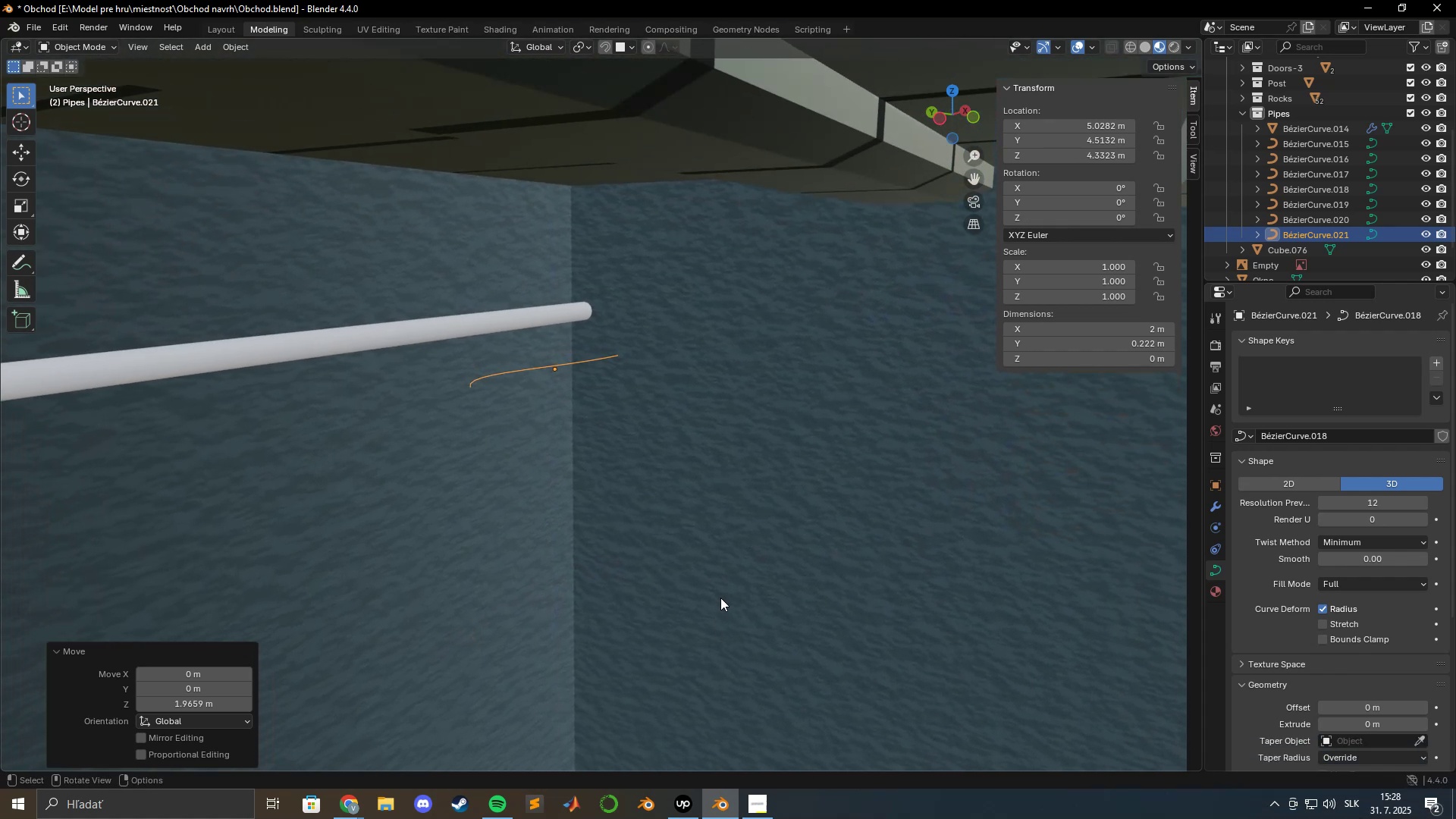 
key(NumpadDecimal)
 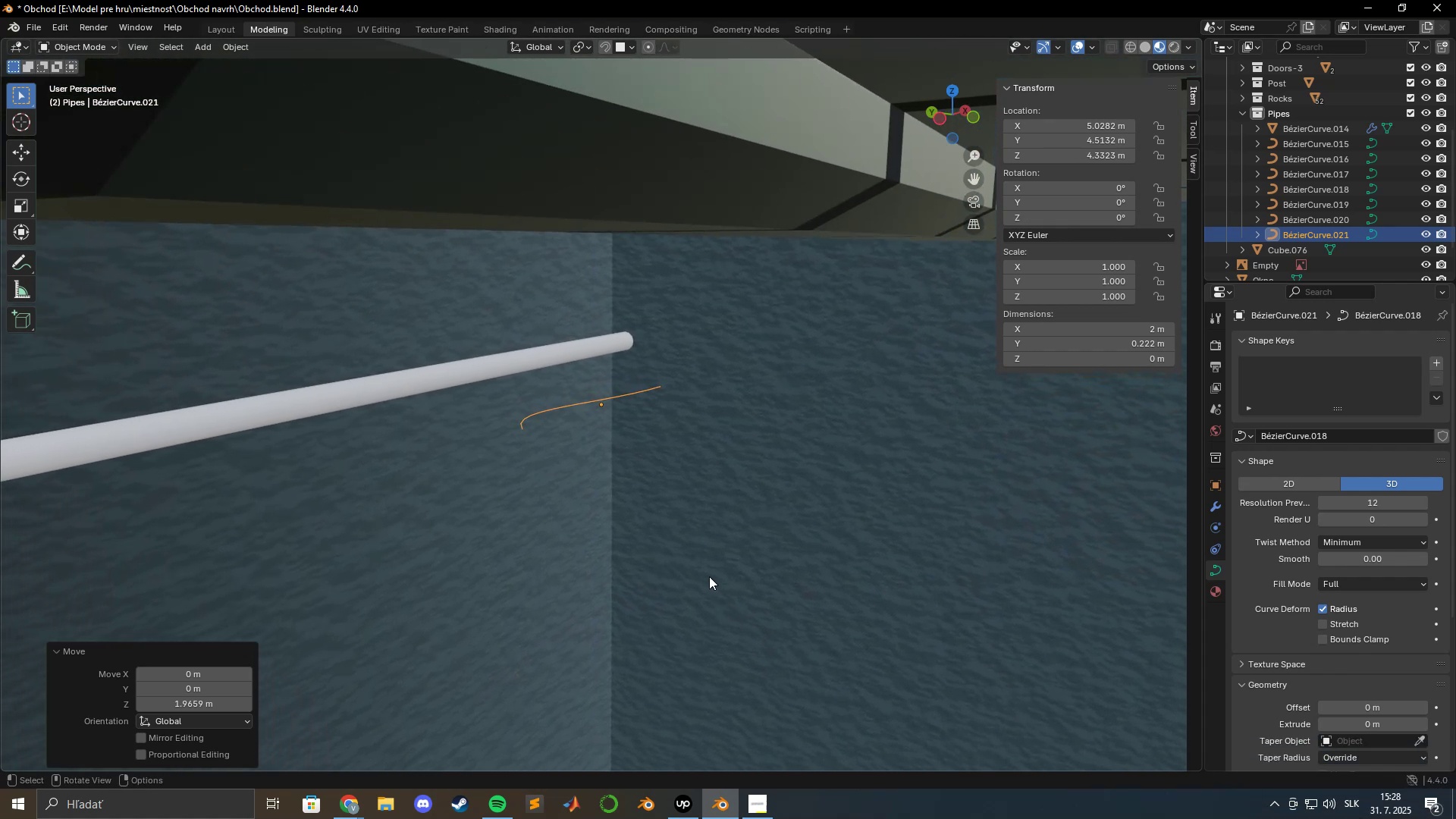 
scroll: coordinate [676, 552], scroll_direction: up, amount: 3.0
 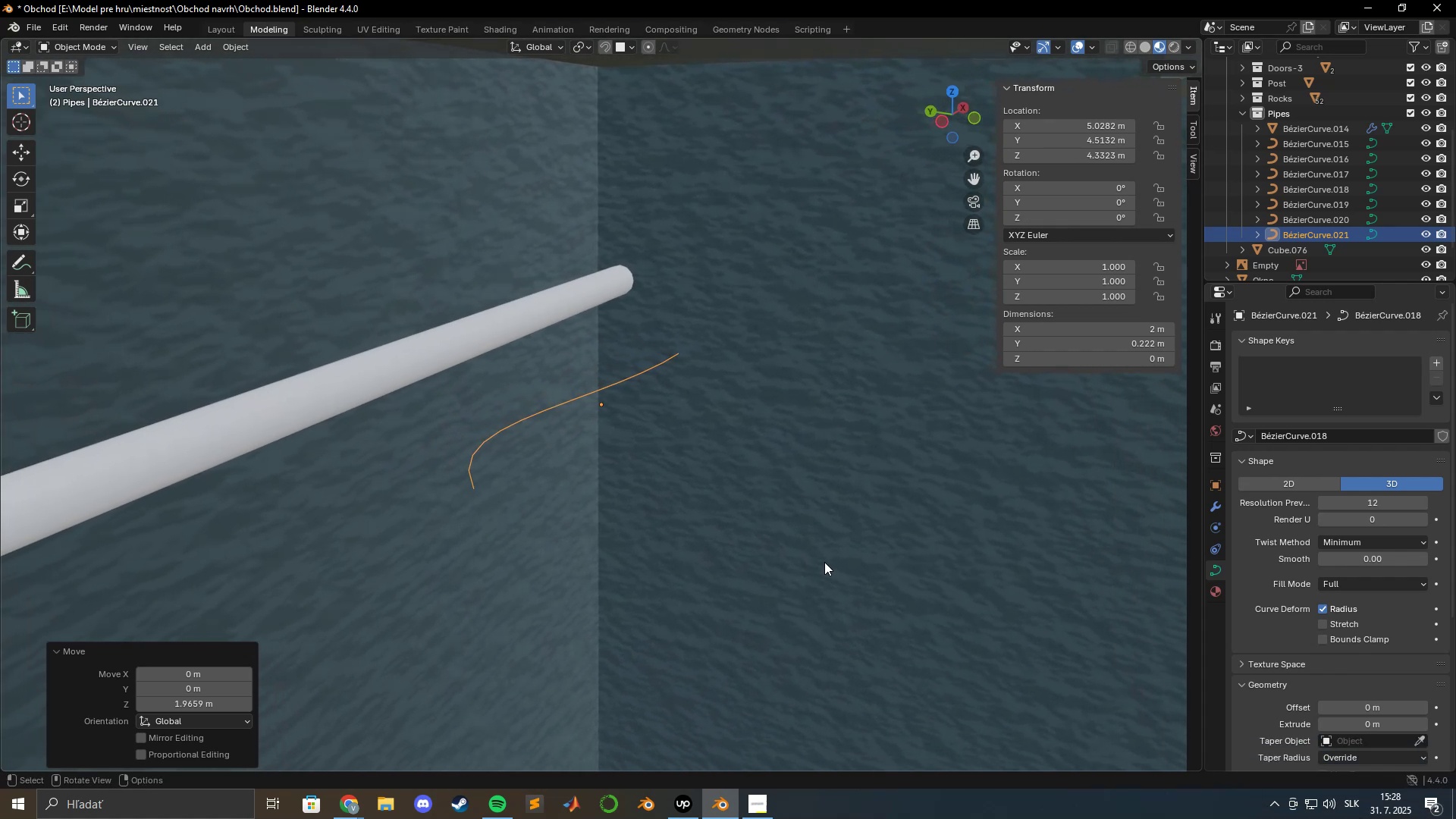 
type(rzx)
 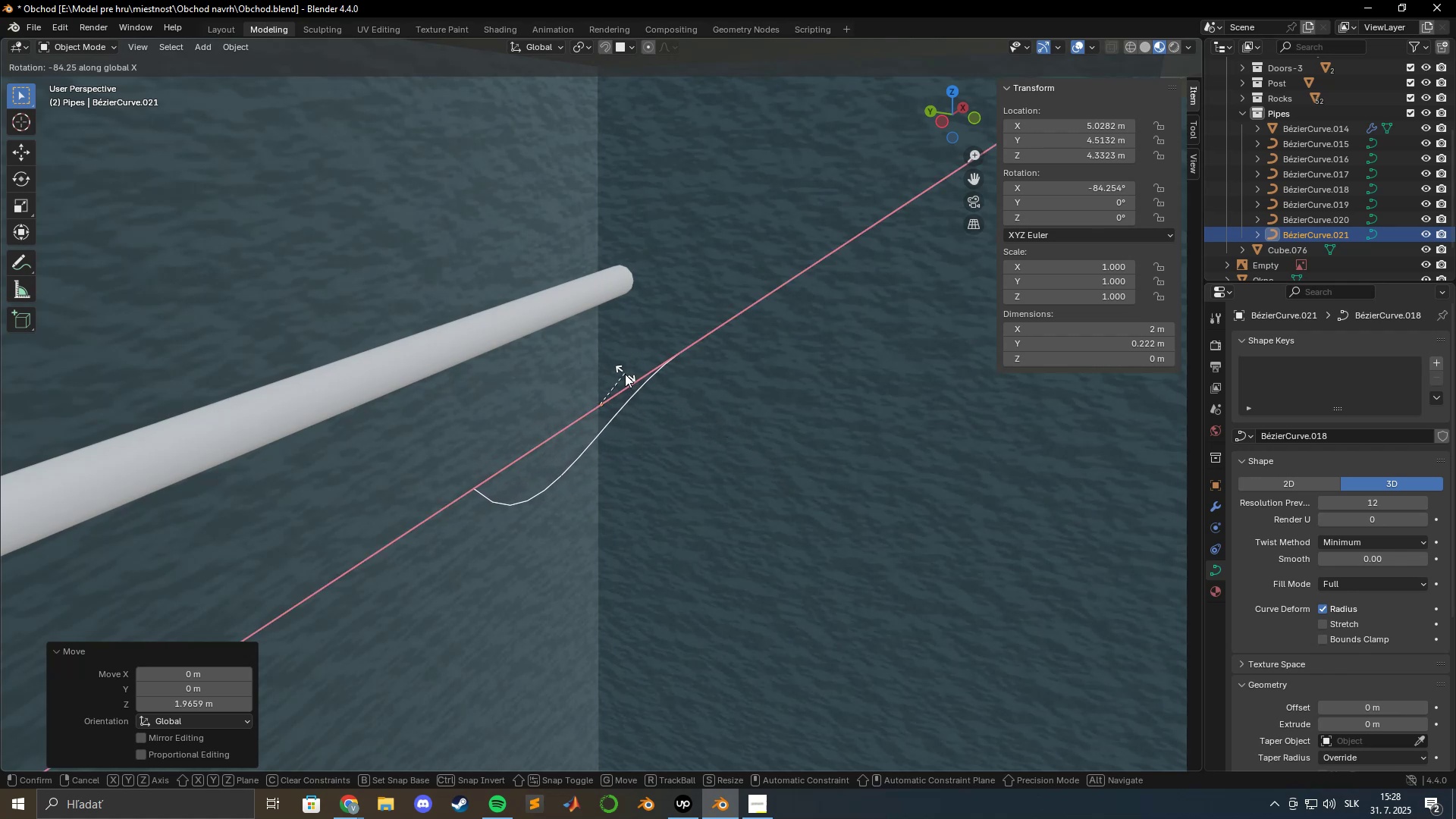 
key(NumpadSubtract)
 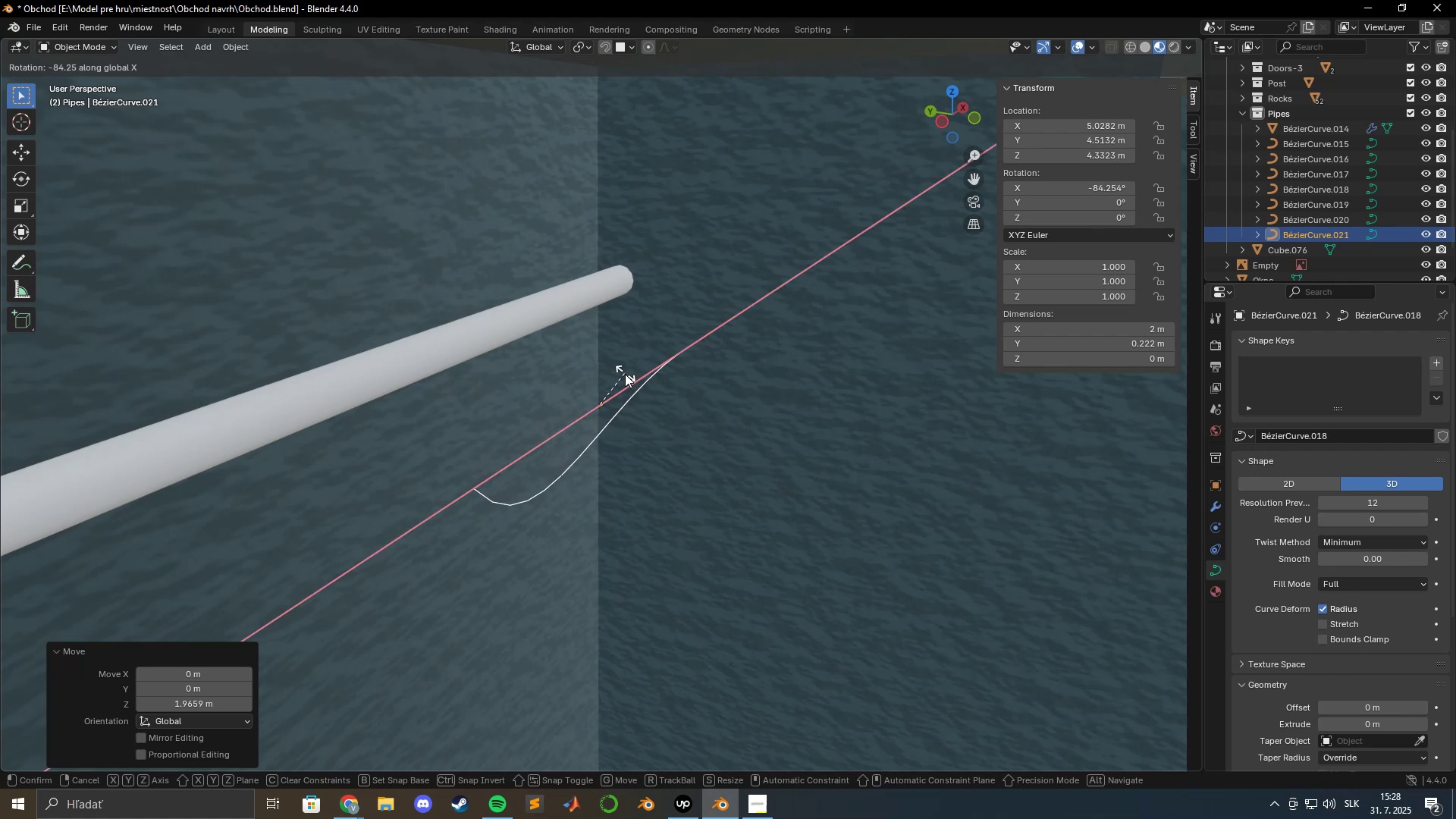 
key(Numpad9)
 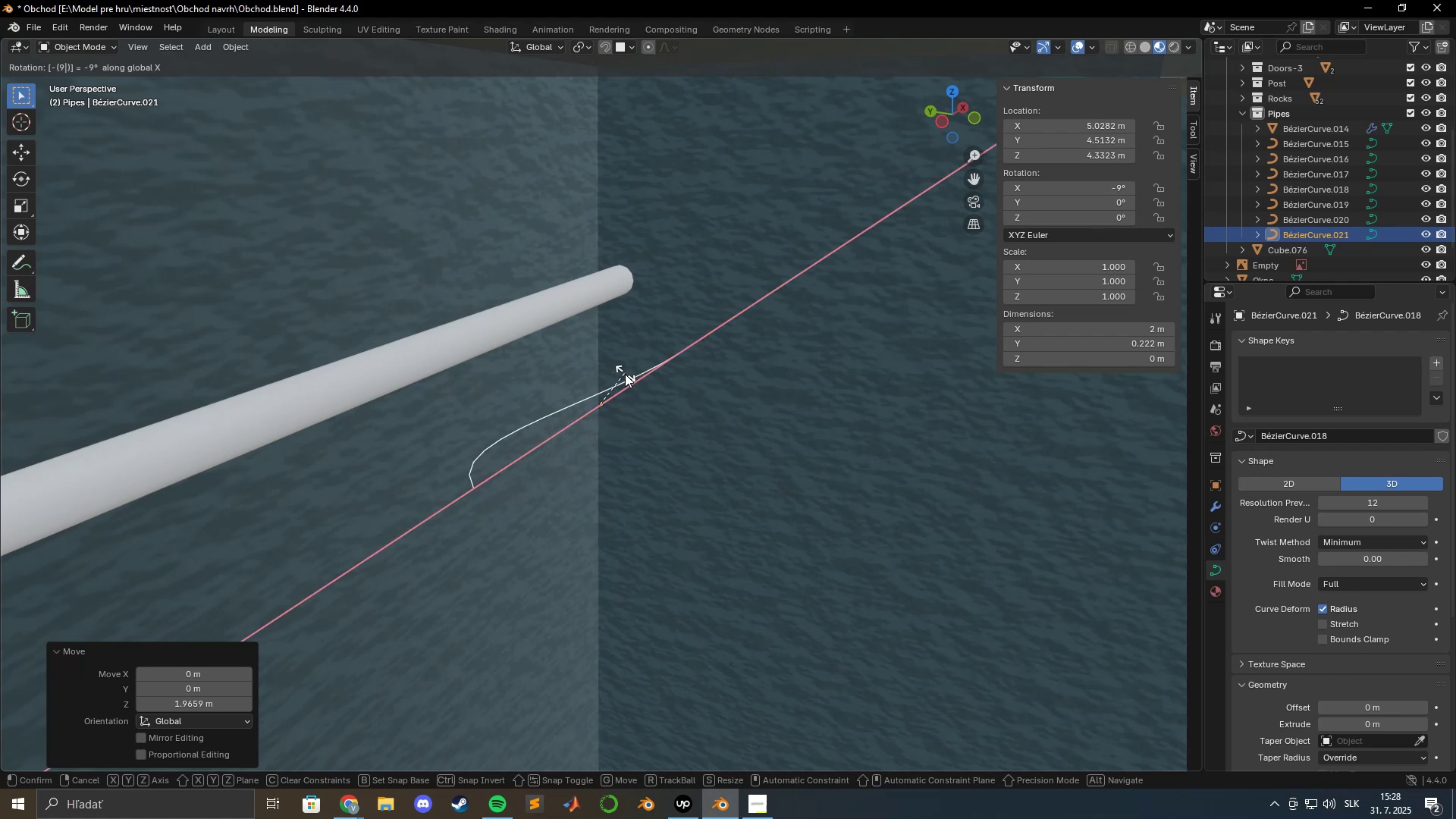 
key(Numpad0)
 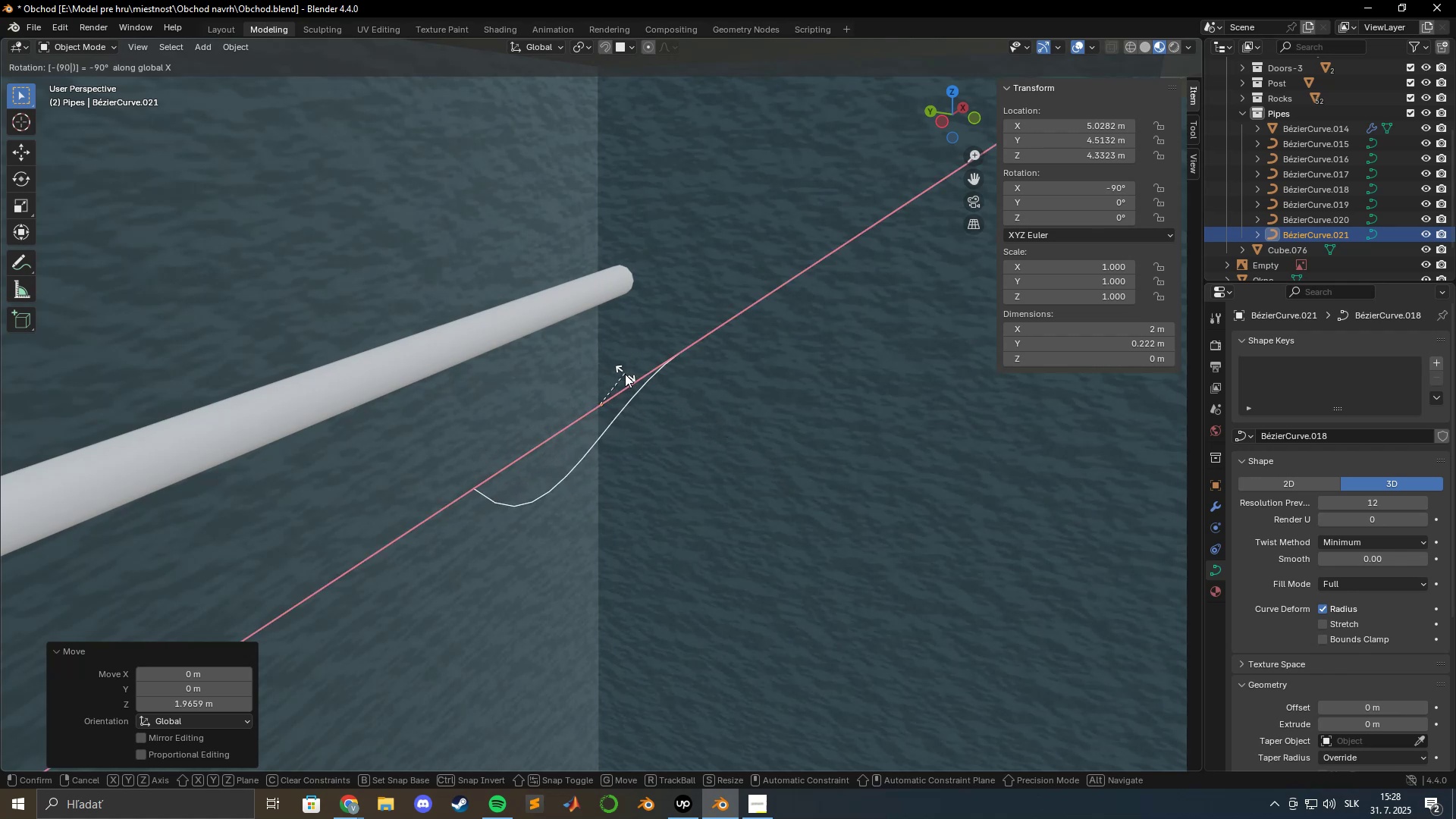 
key(Enter)
 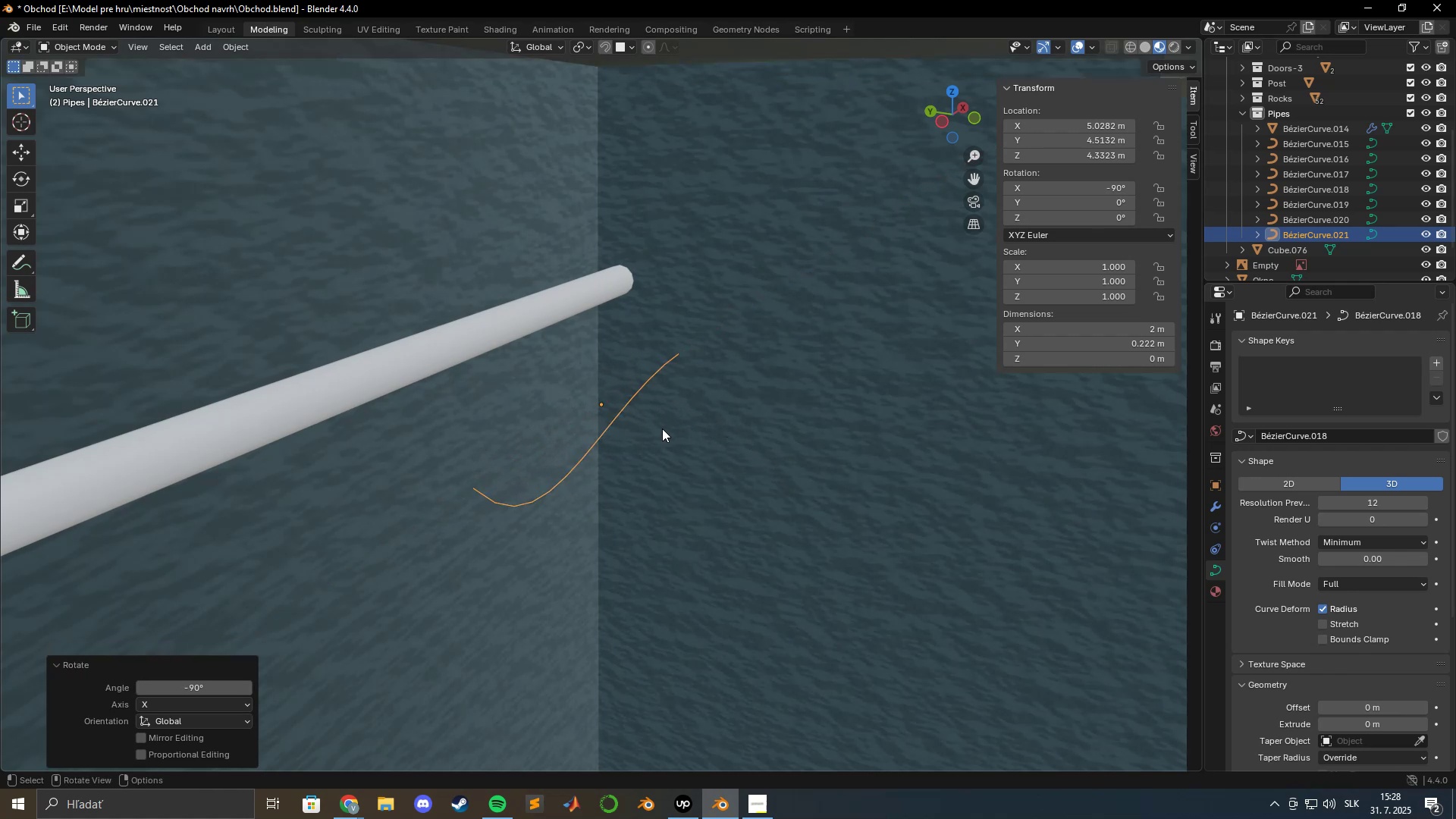 
type(rz)
 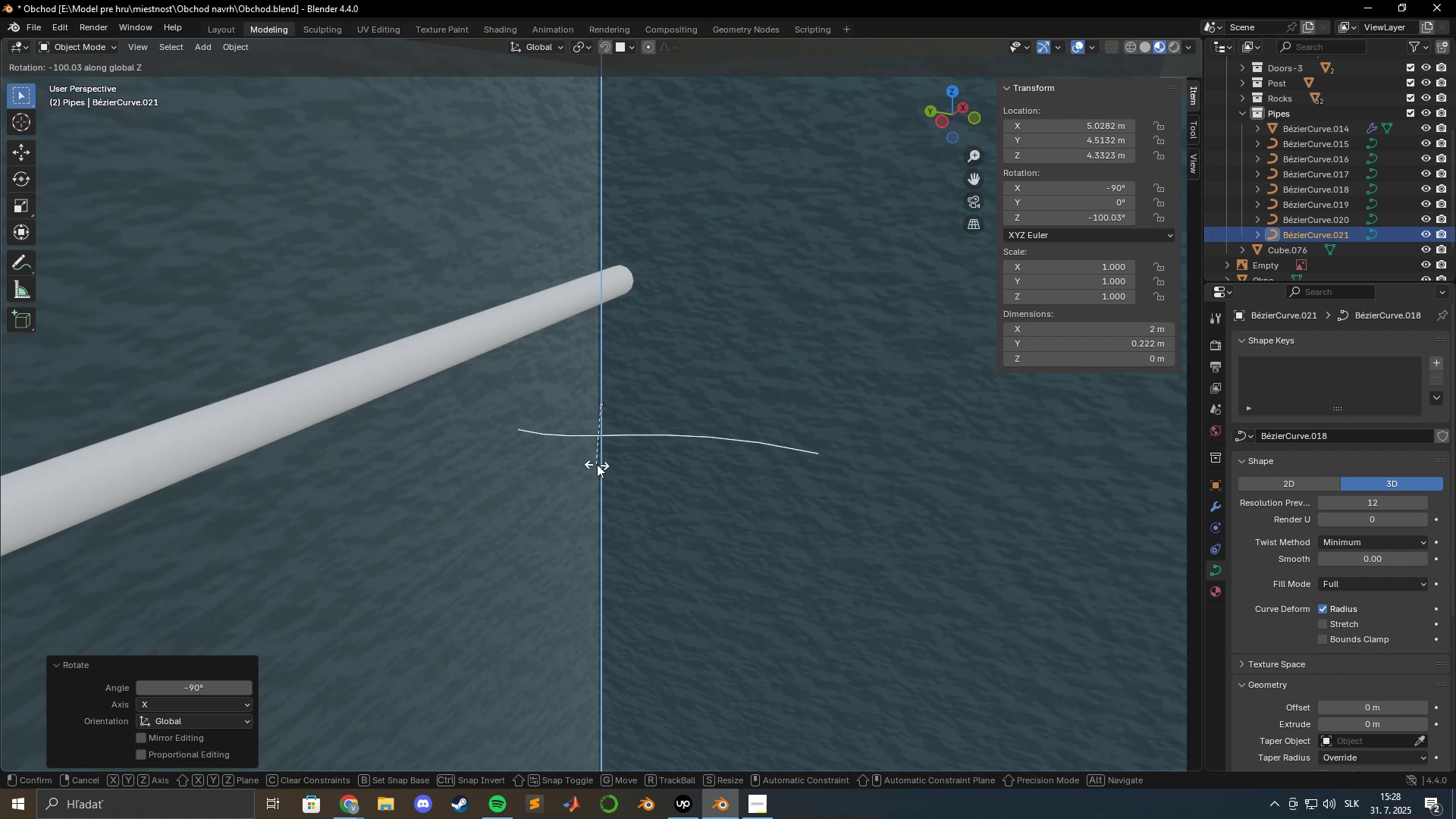 
key(NumpadSubtract)
 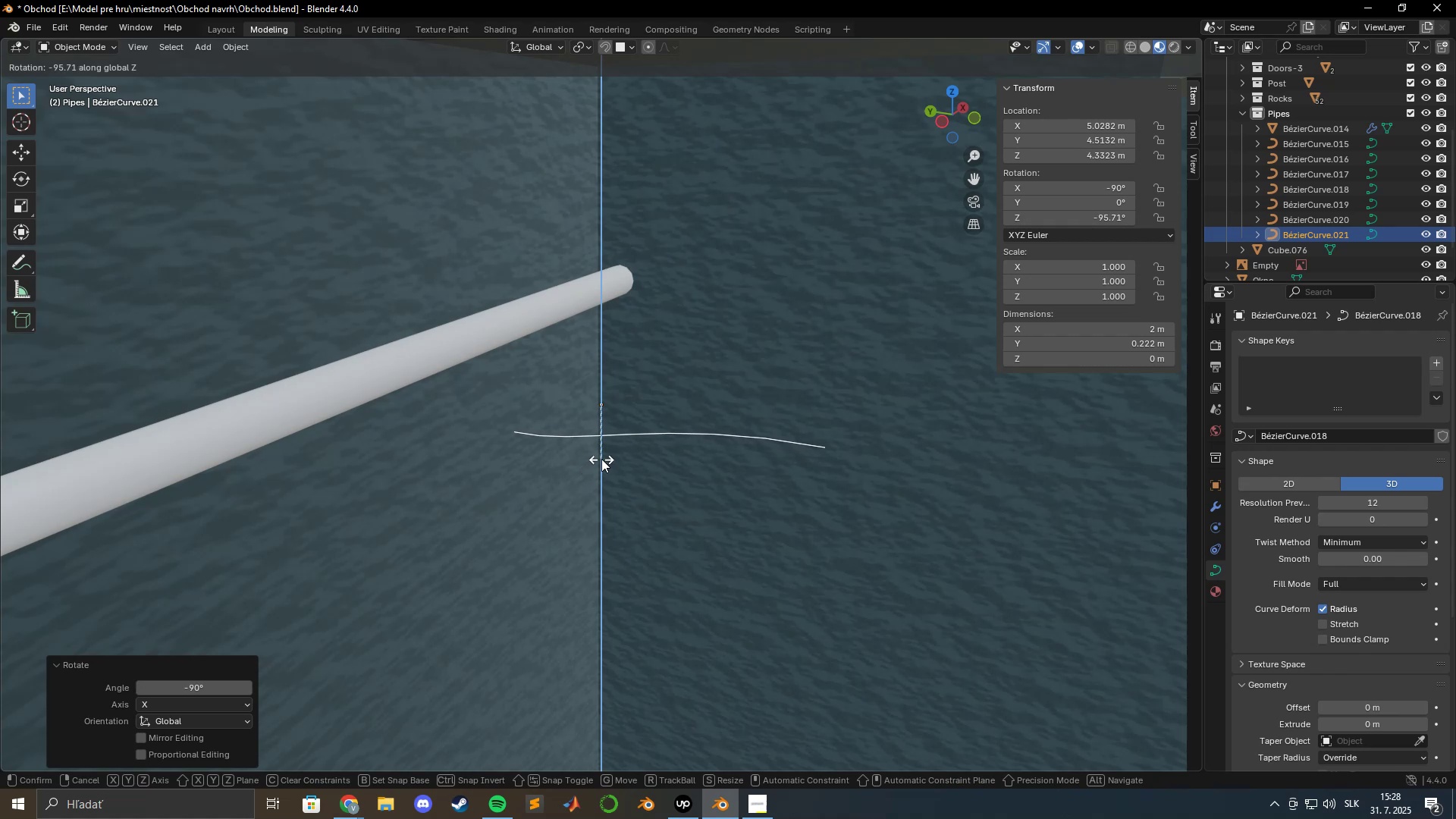 
key(Numpad9)
 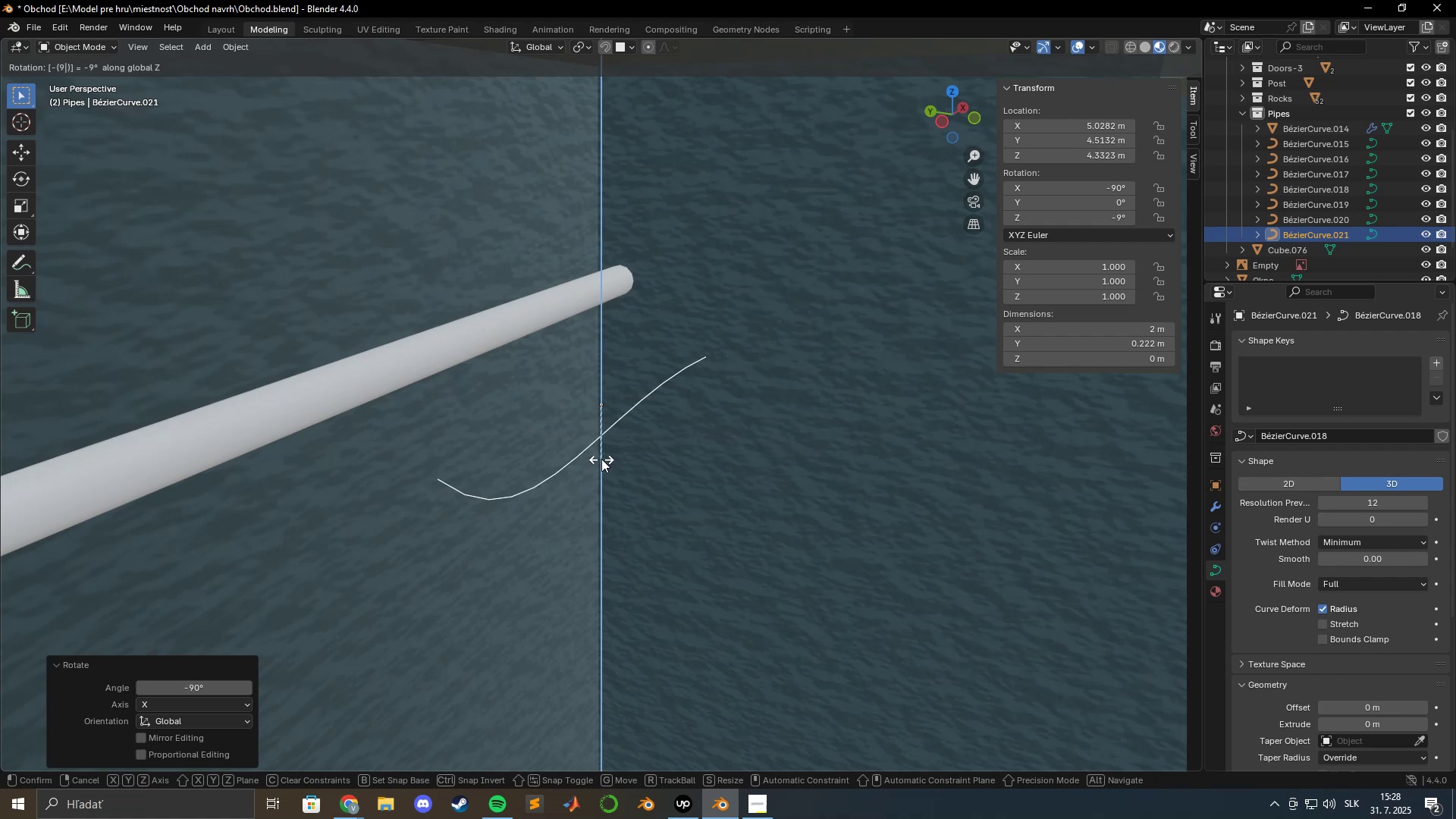 
key(Numpad0)
 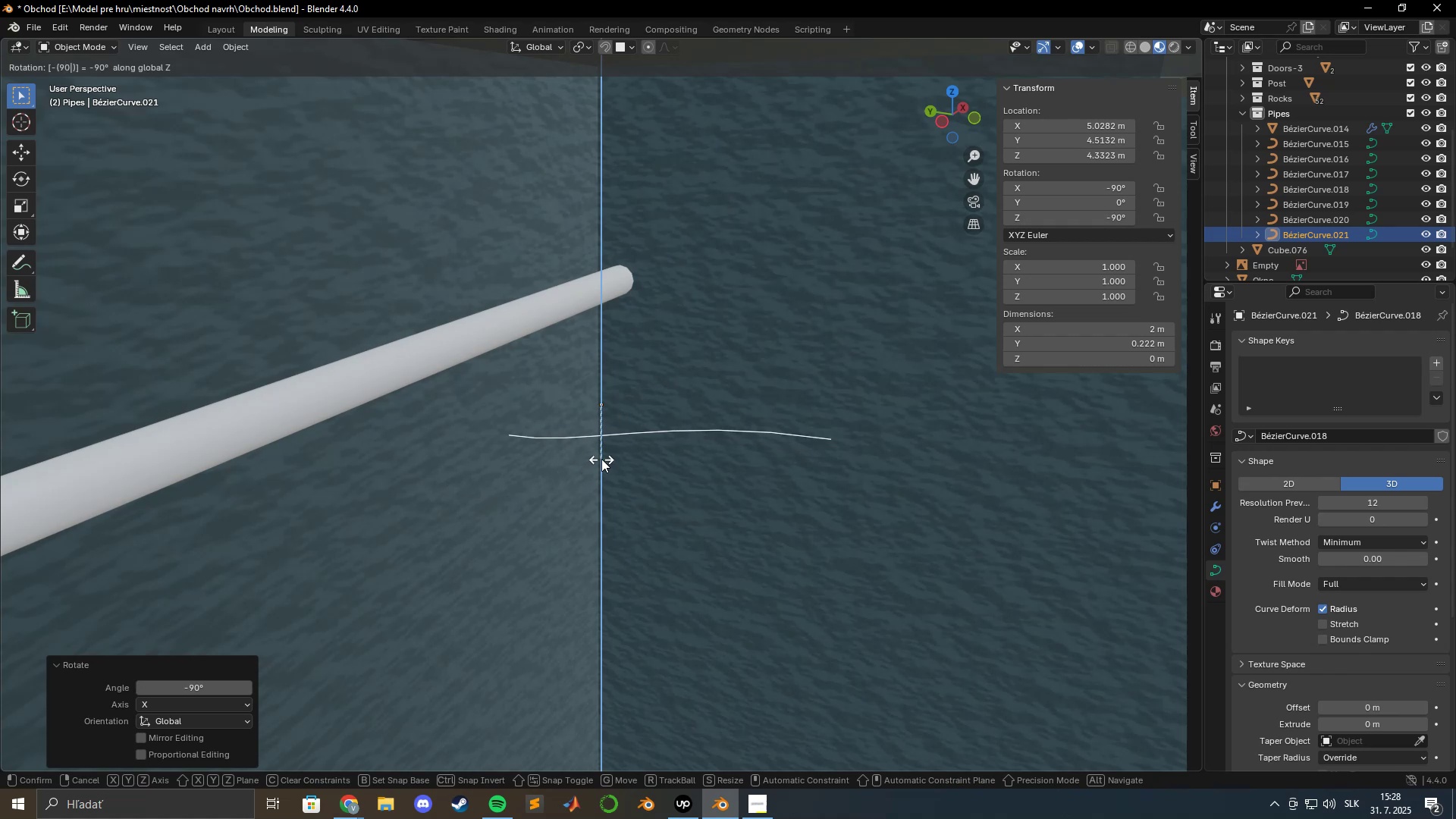 
key(Enter)
 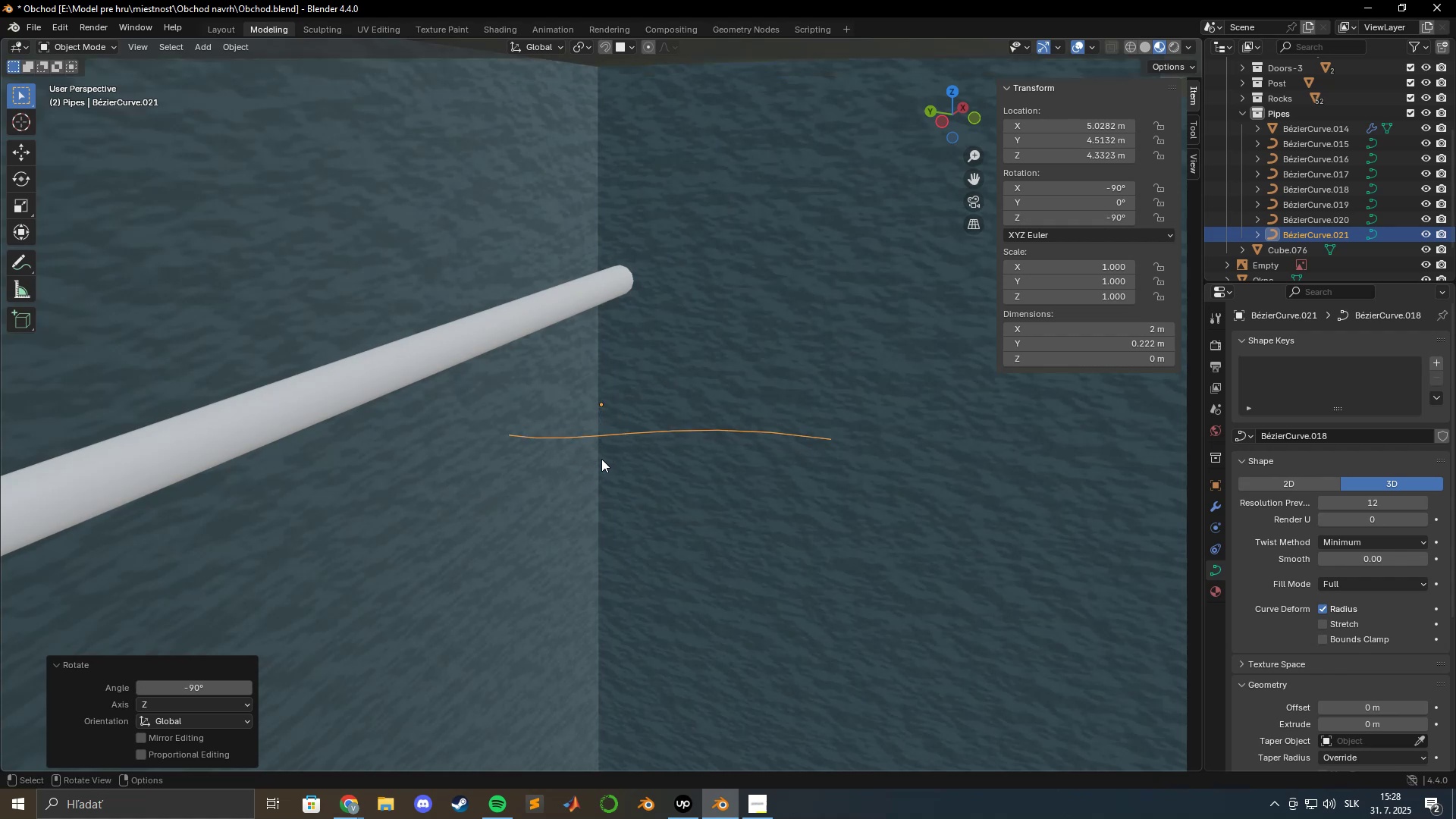 
type(gy)
 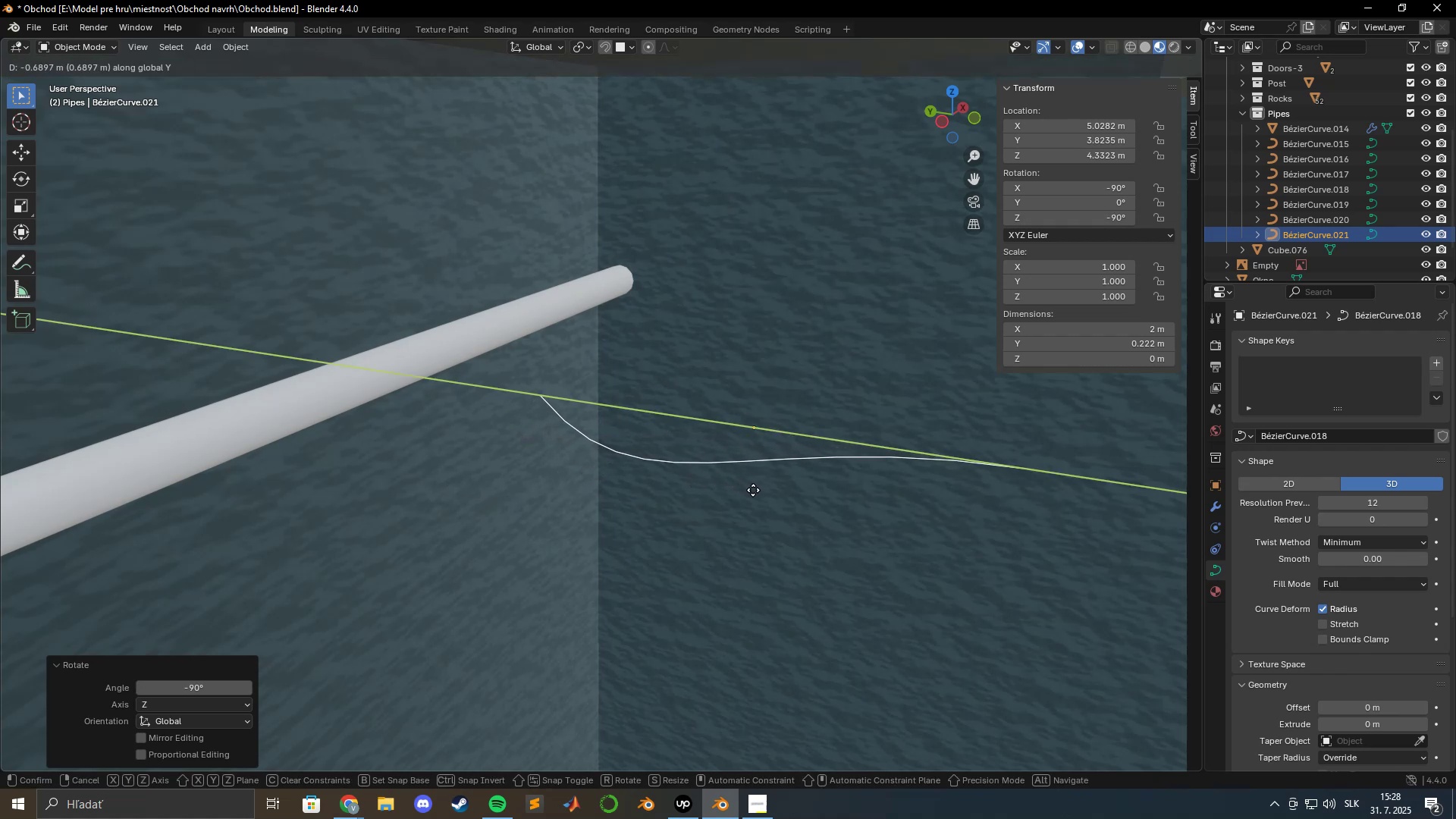 
hold_key(key=ShiftLeft, duration=0.47)
 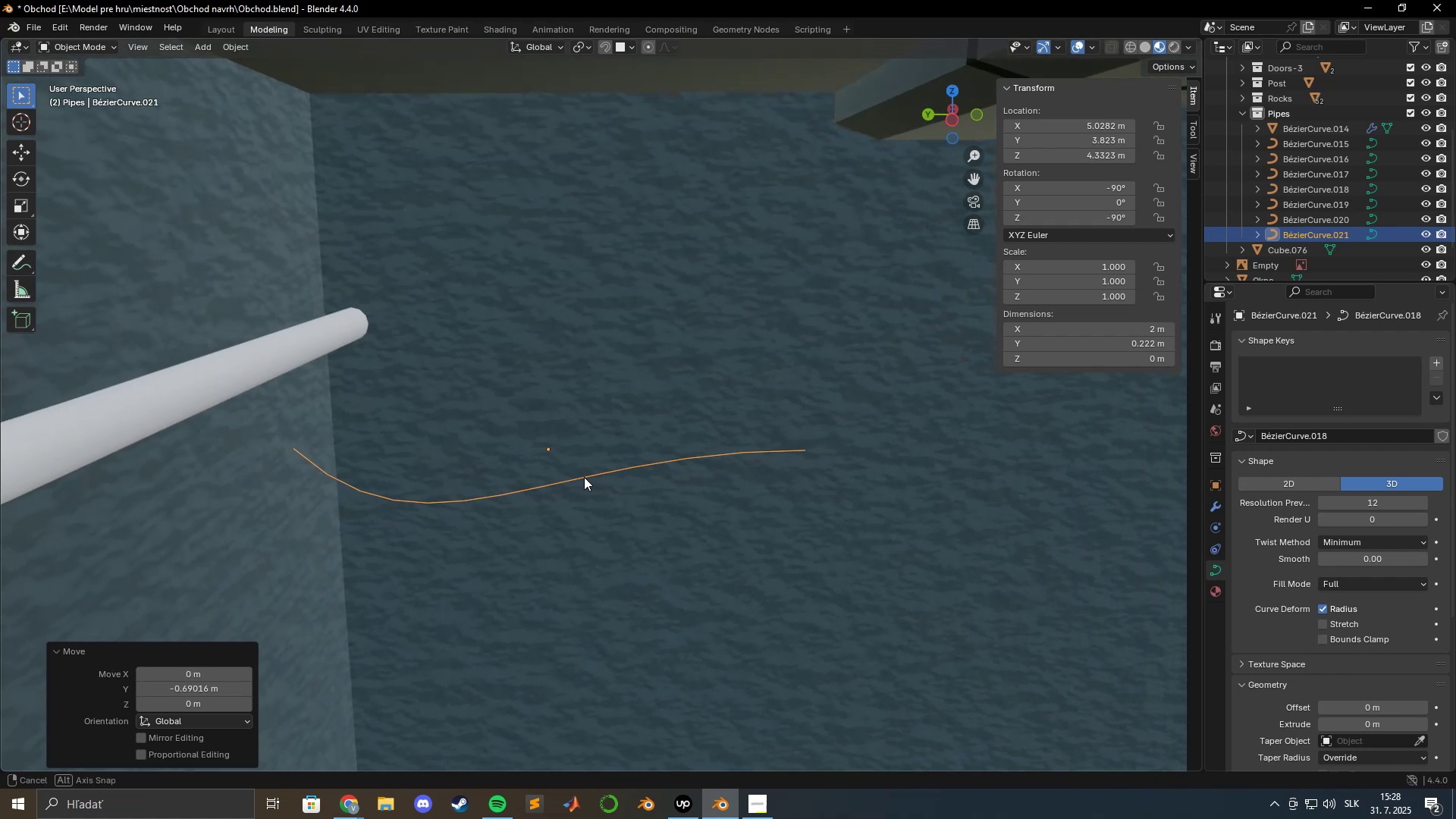 
hold_key(key=ShiftLeft, duration=0.59)
 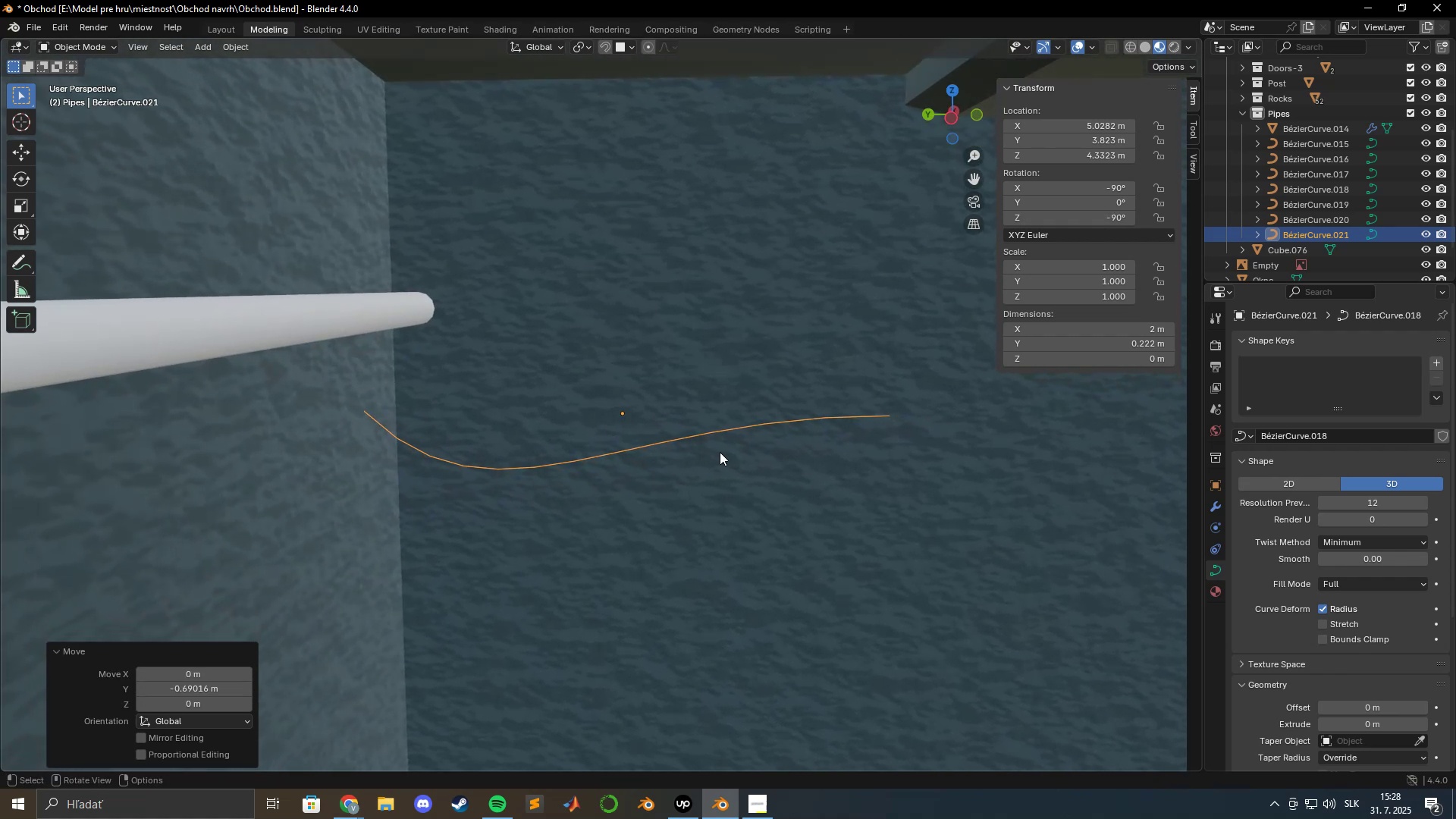 
type(gz)
 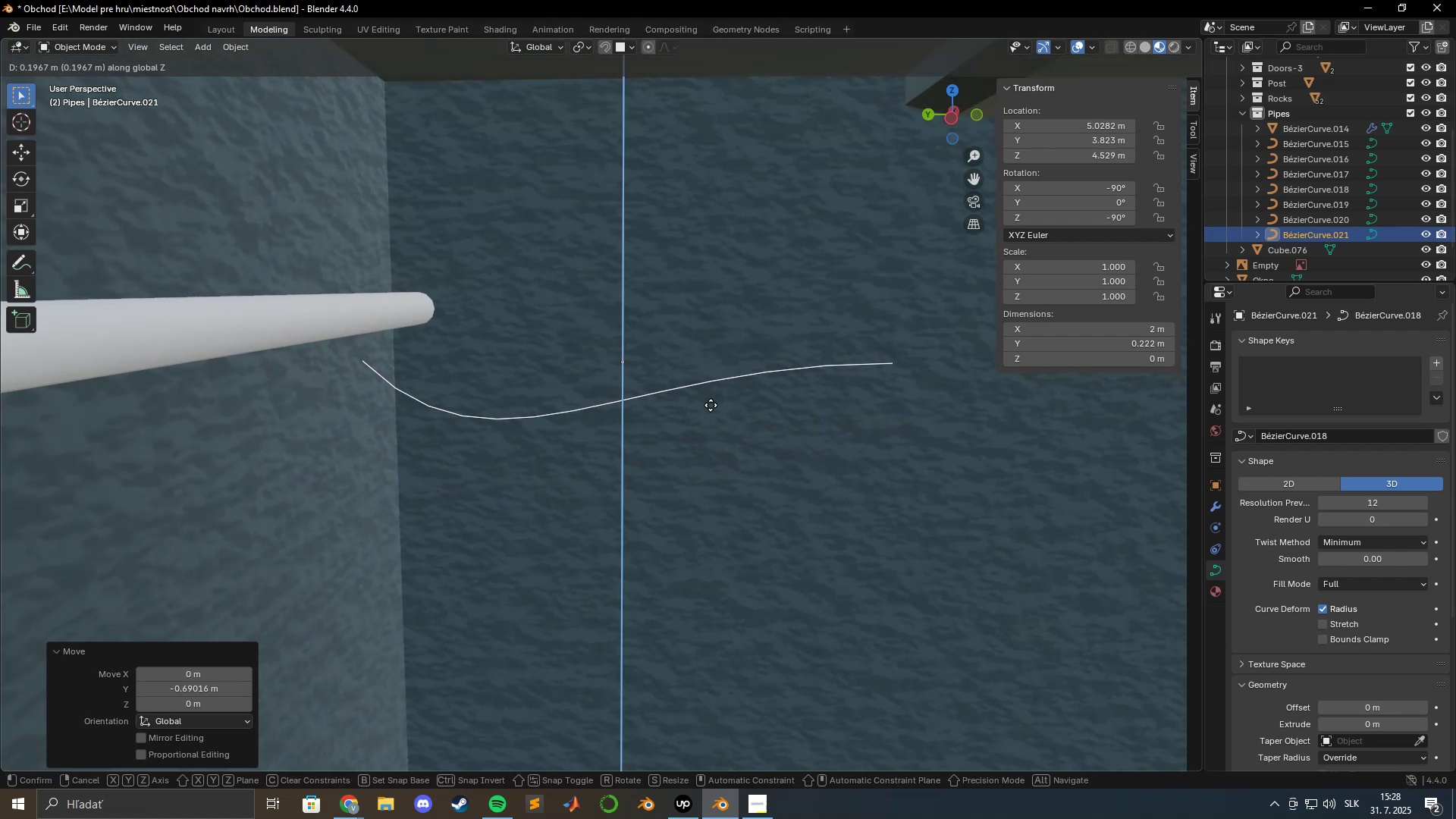 
left_click([711, 405])
 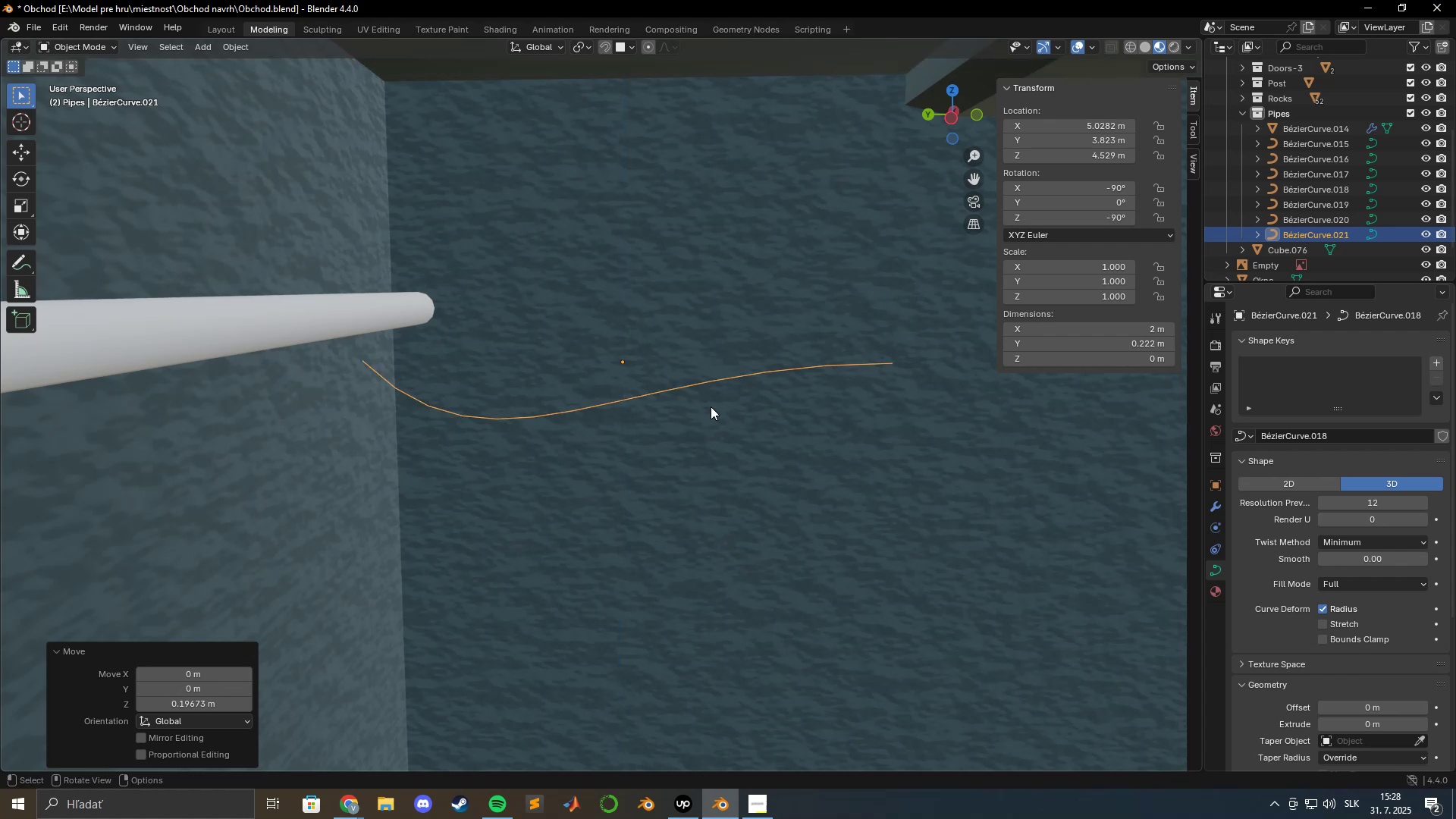 
hold_key(key=ShiftLeft, duration=0.43)
 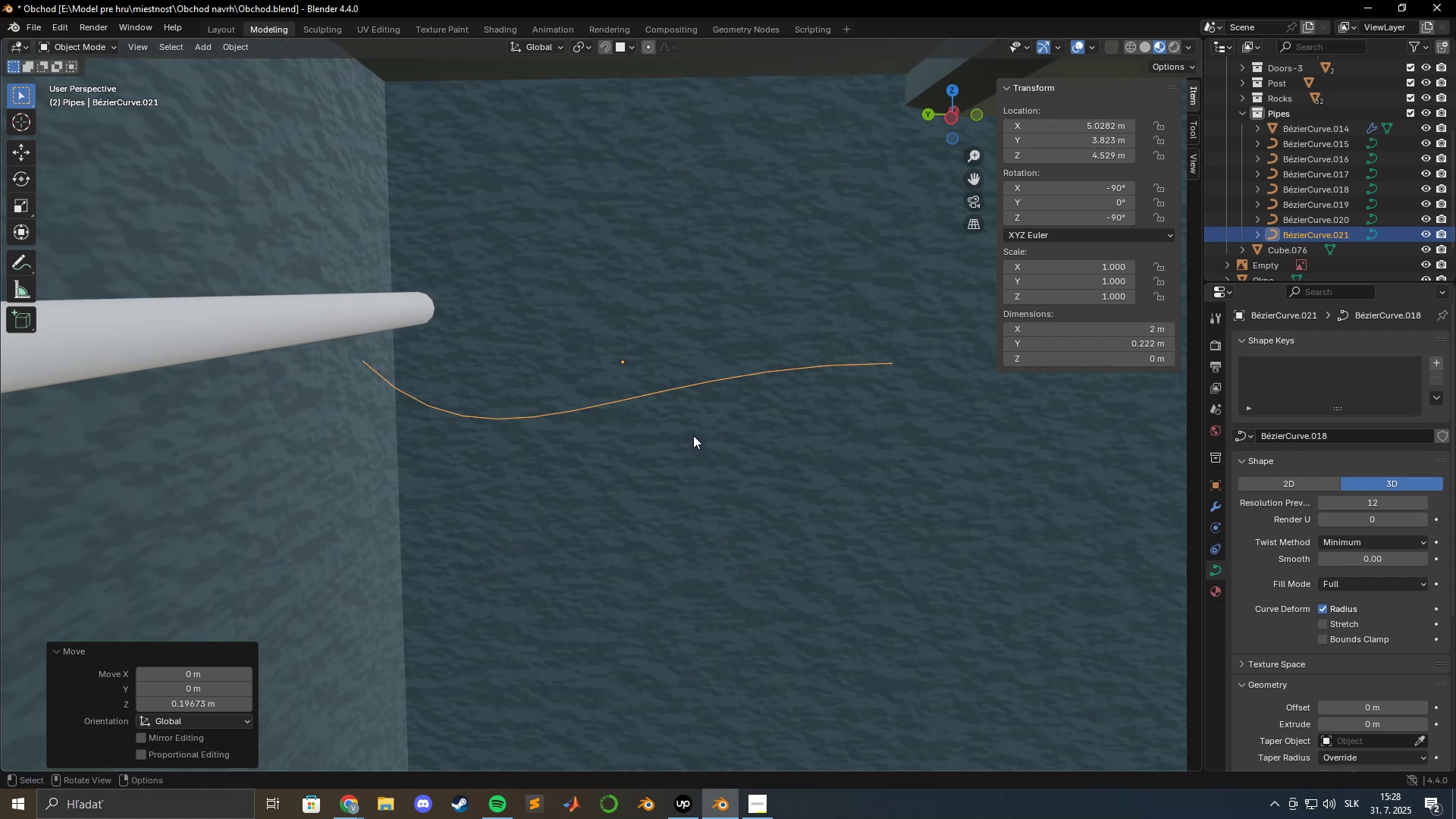 
scroll: coordinate [695, 434], scroll_direction: down, amount: 2.0
 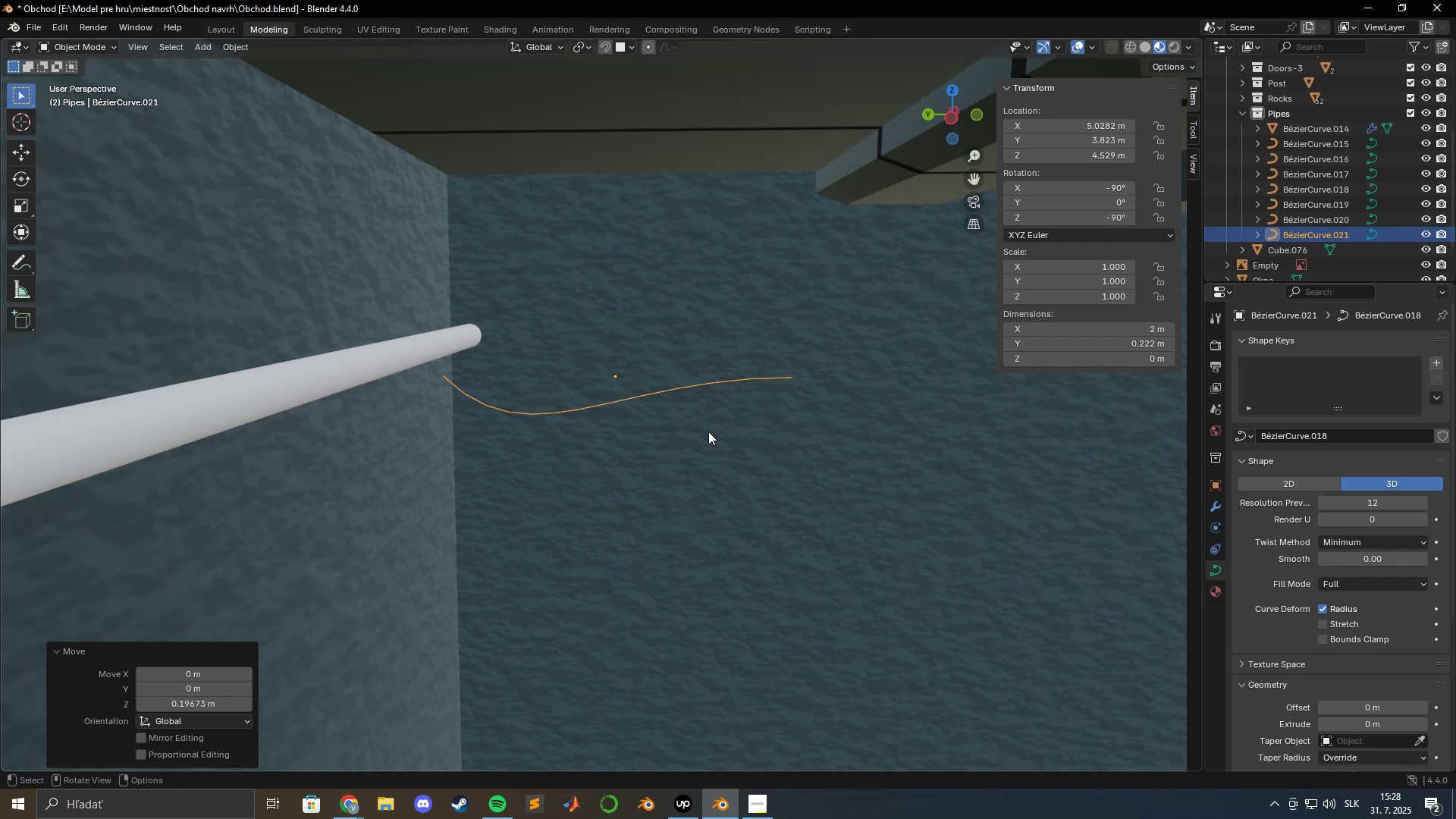 
scroll: coordinate [525, 406], scroll_direction: up, amount: 2.0
 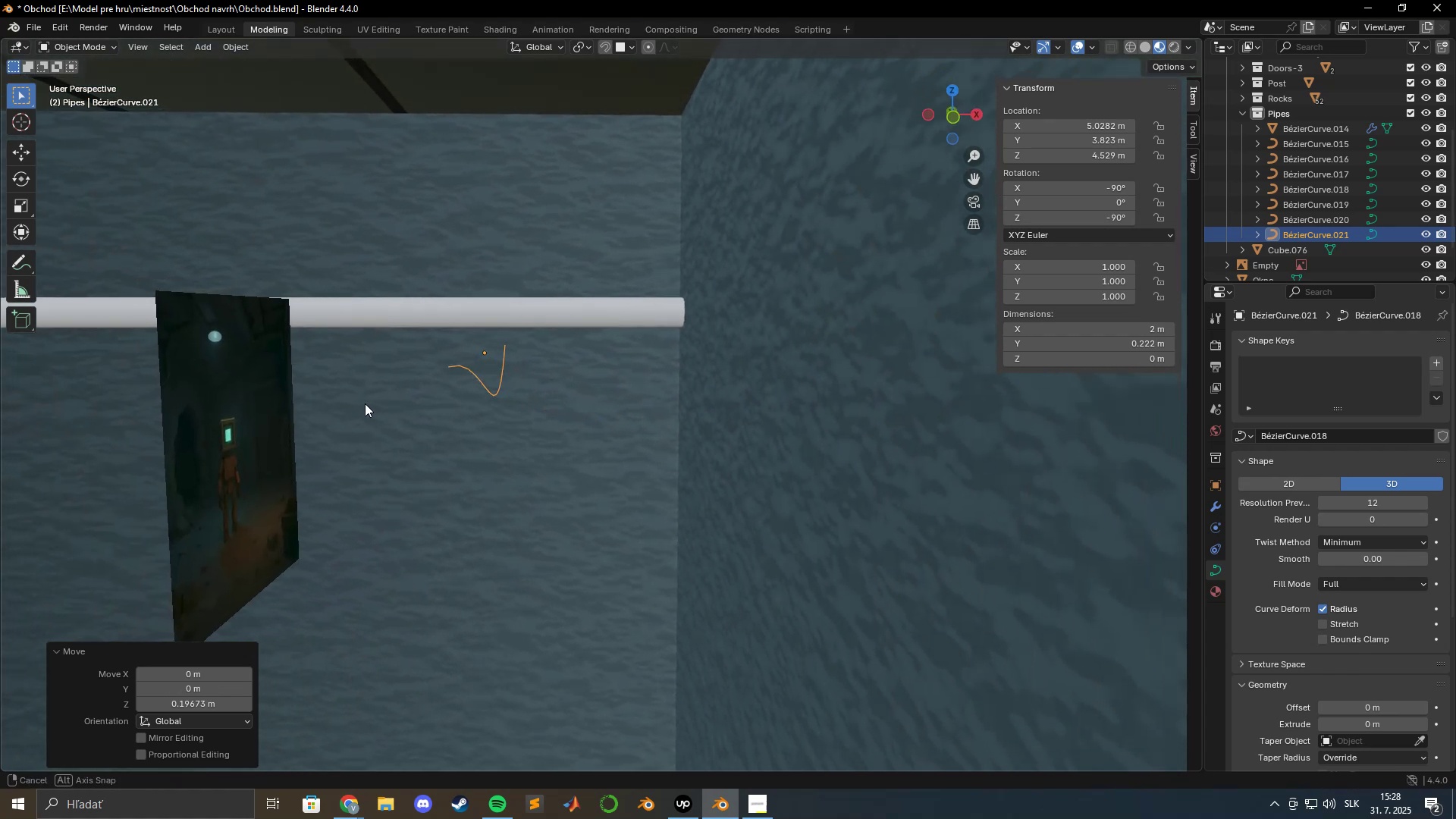 
type(gyx)
 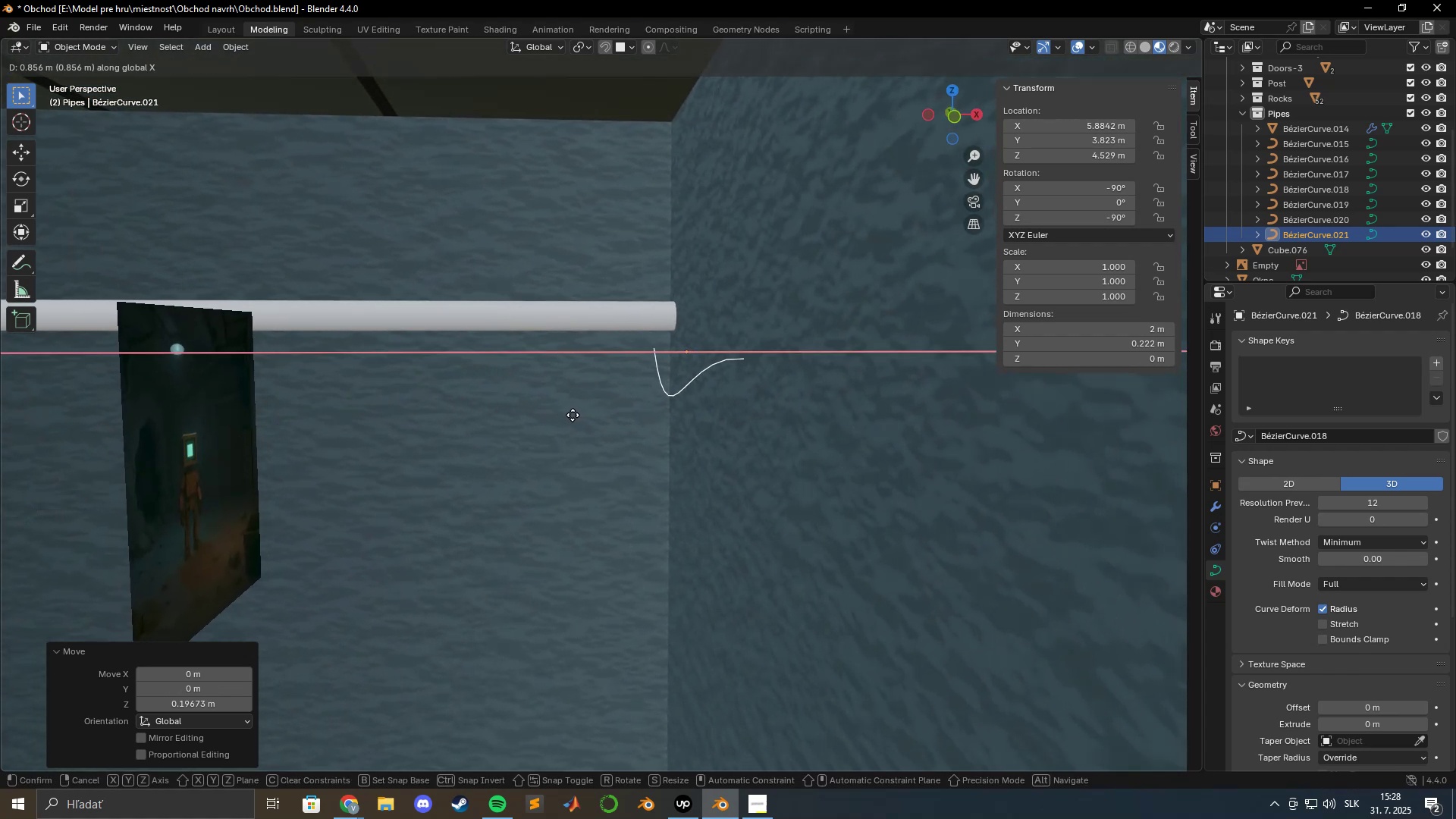 
left_click([559, 415])
 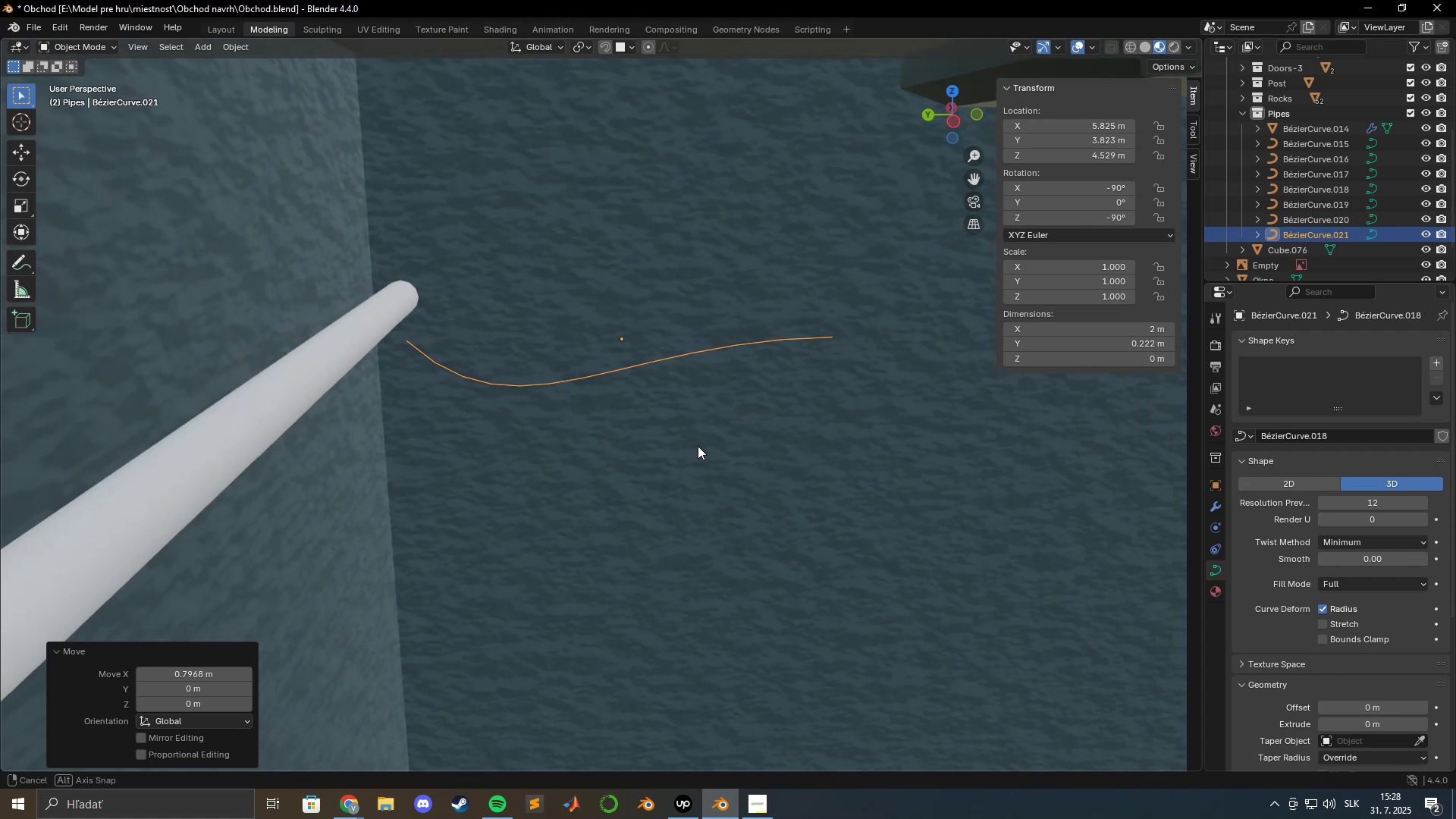 
hold_key(key=ShiftLeft, duration=0.61)
 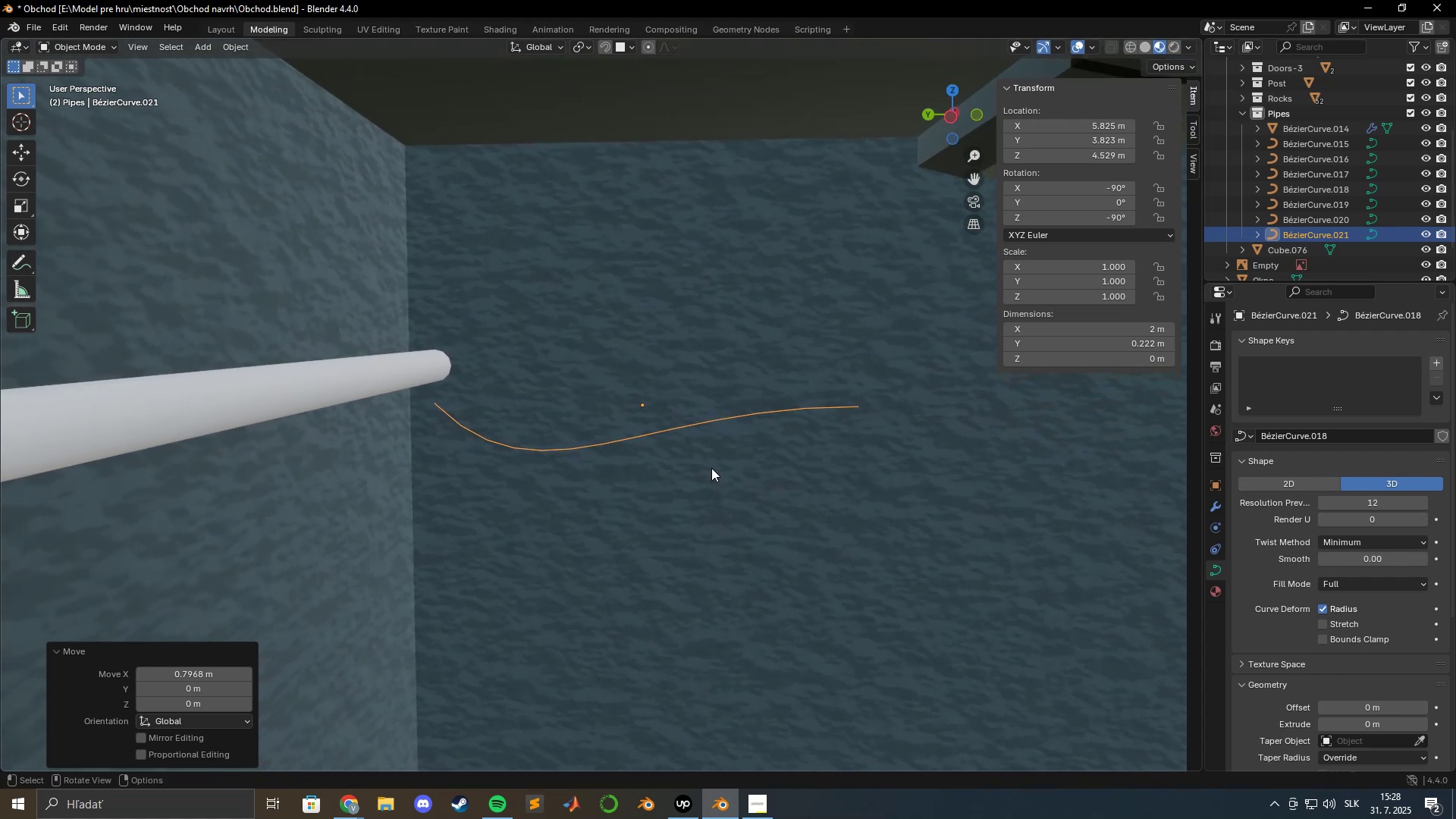 
type(gz)
 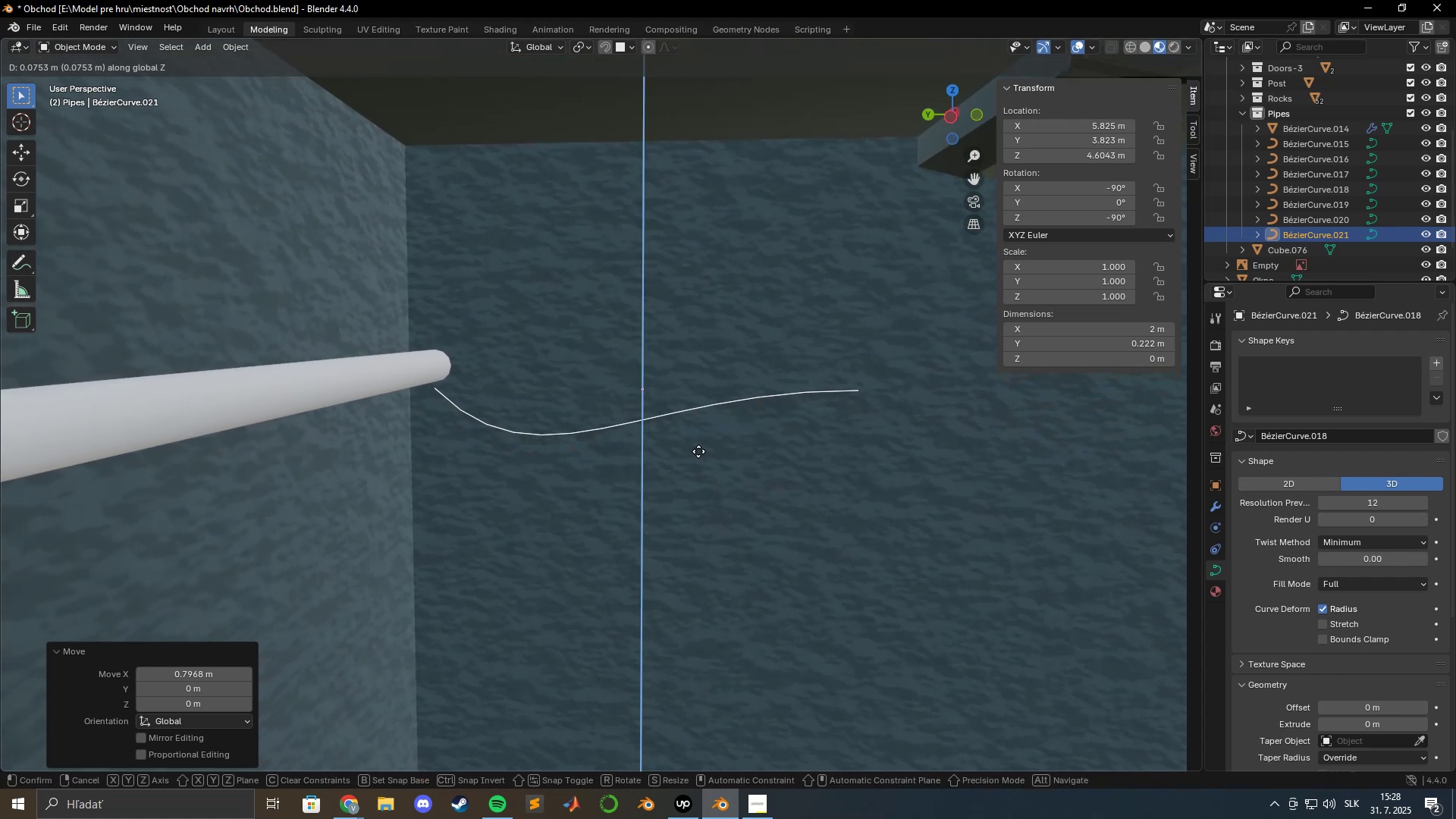 
left_click([698, 451])
 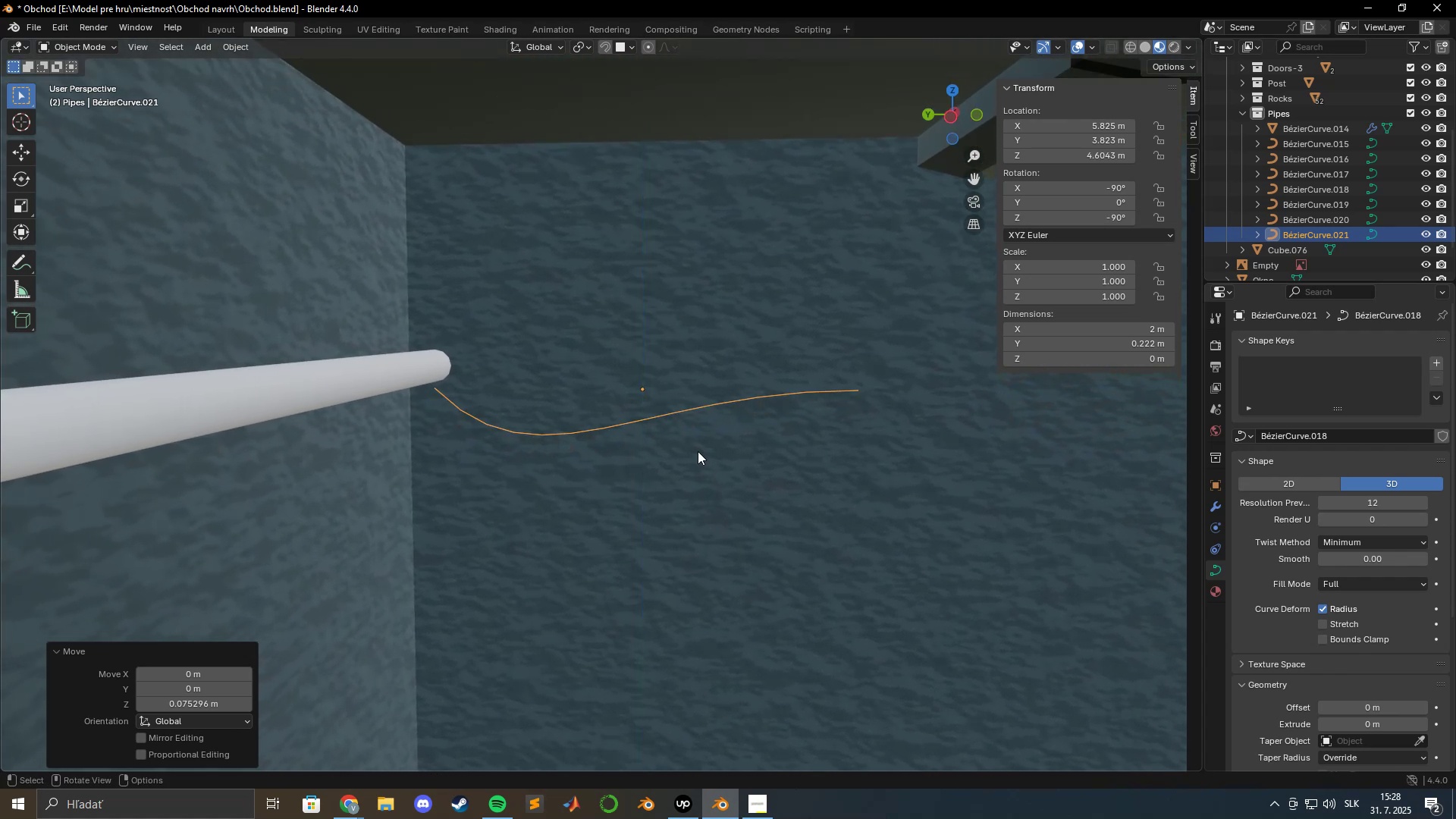 
hold_key(key=ShiftLeft, duration=0.52)
 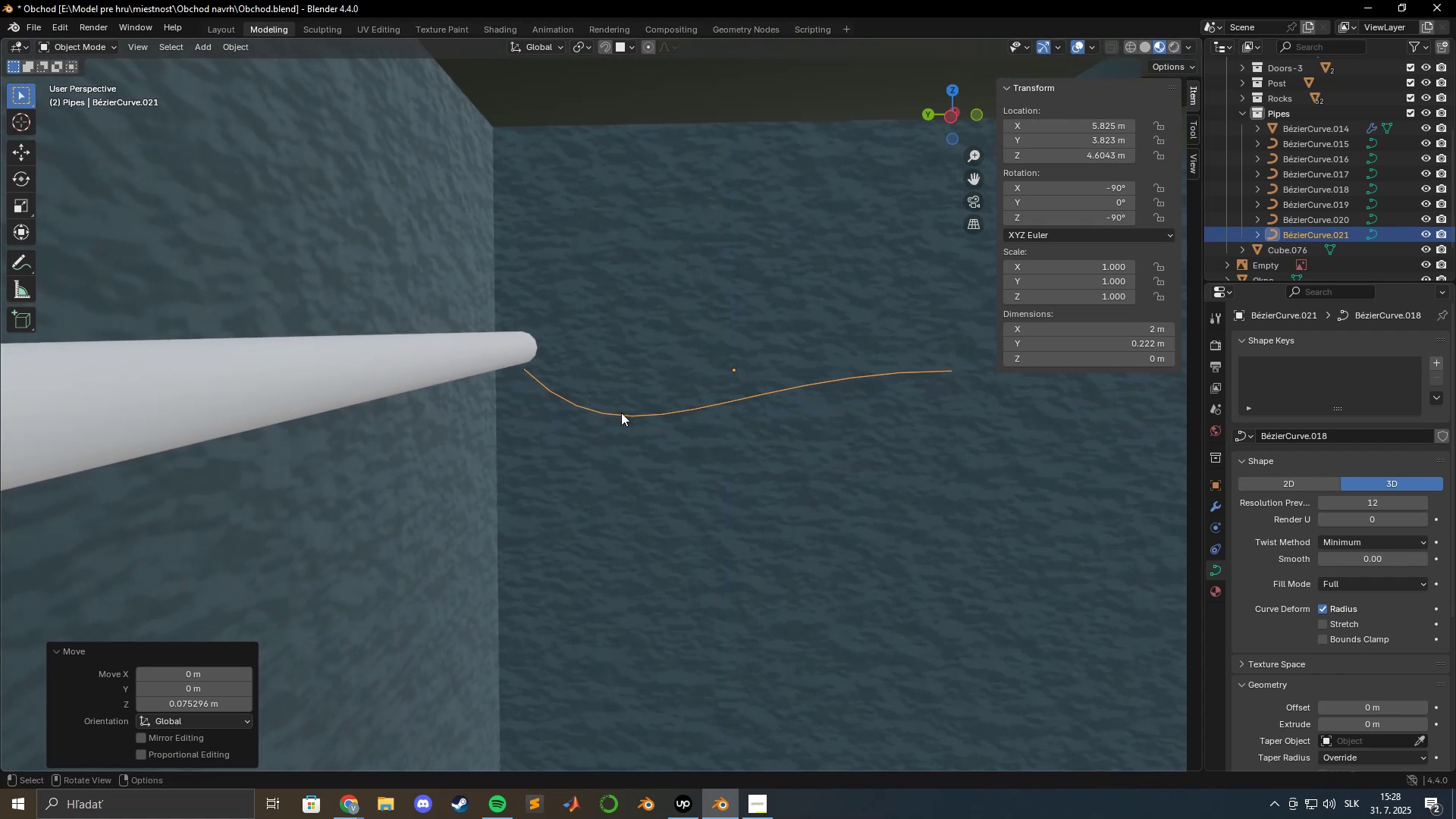 
scroll: coordinate [591, 412], scroll_direction: up, amount: 5.0
 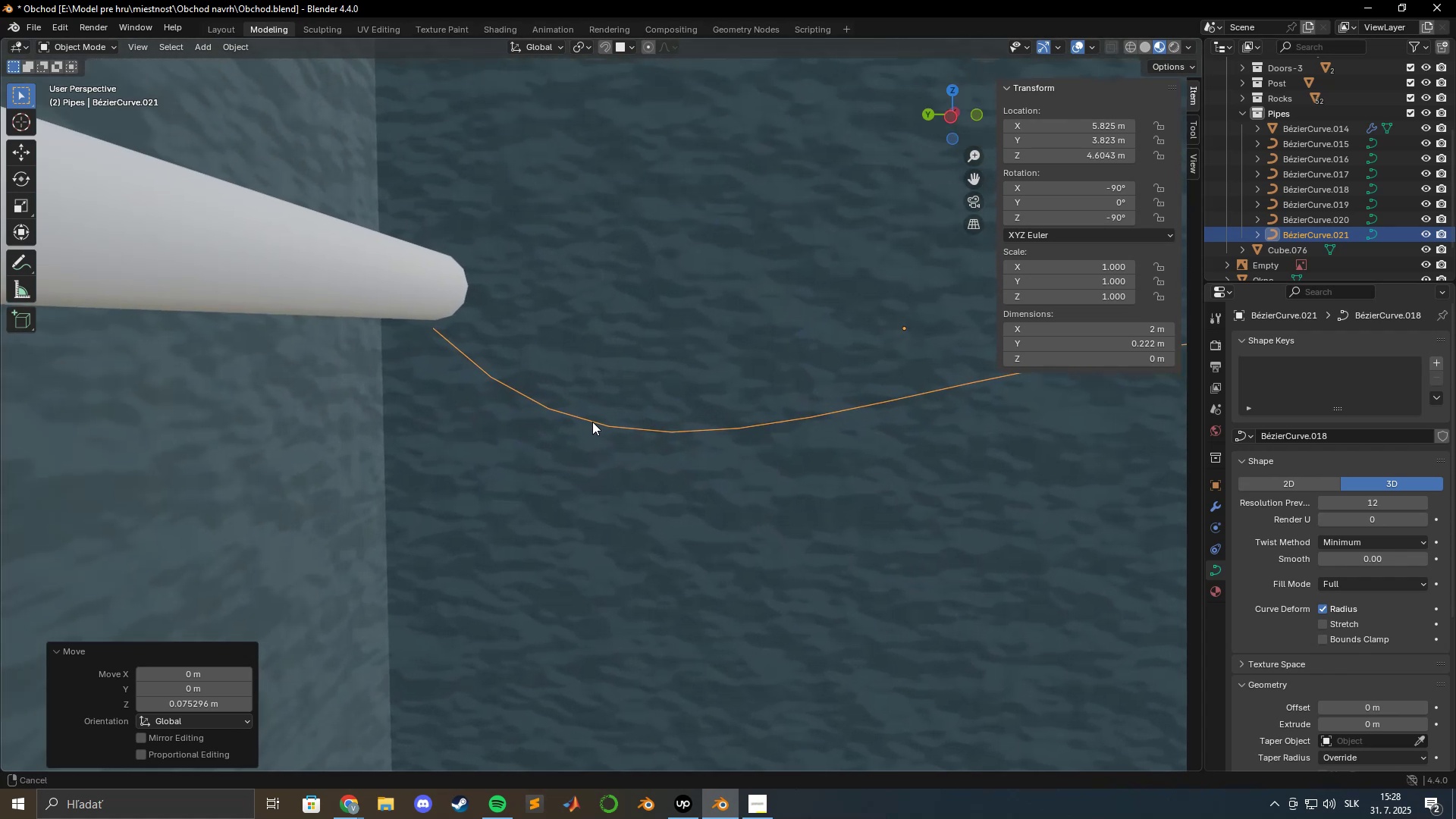 
key(Shift+ShiftLeft)
 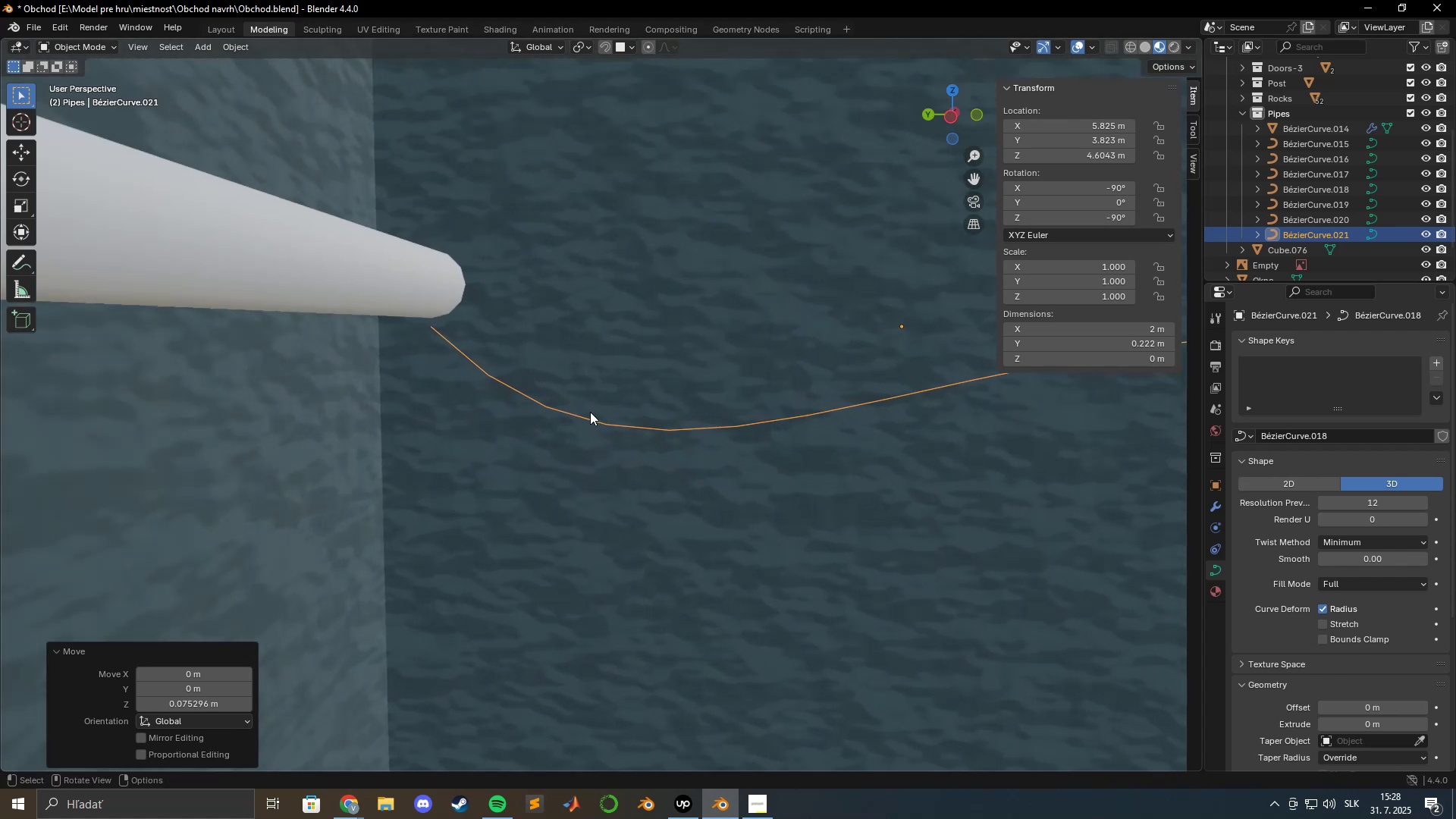 
hold_key(key=ShiftLeft, duration=1.53)
 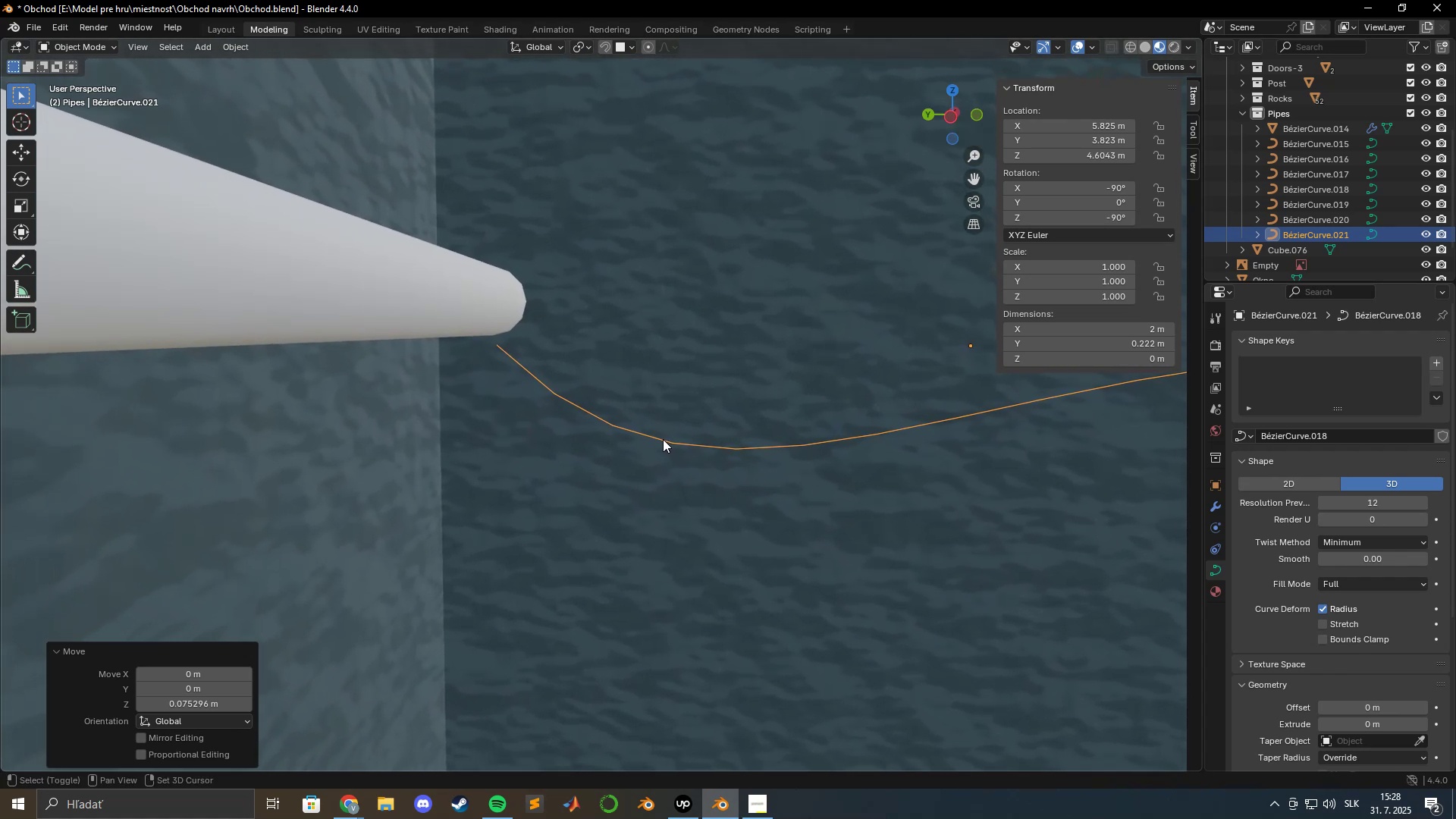 
hold_key(key=ShiftLeft, duration=1.52)
 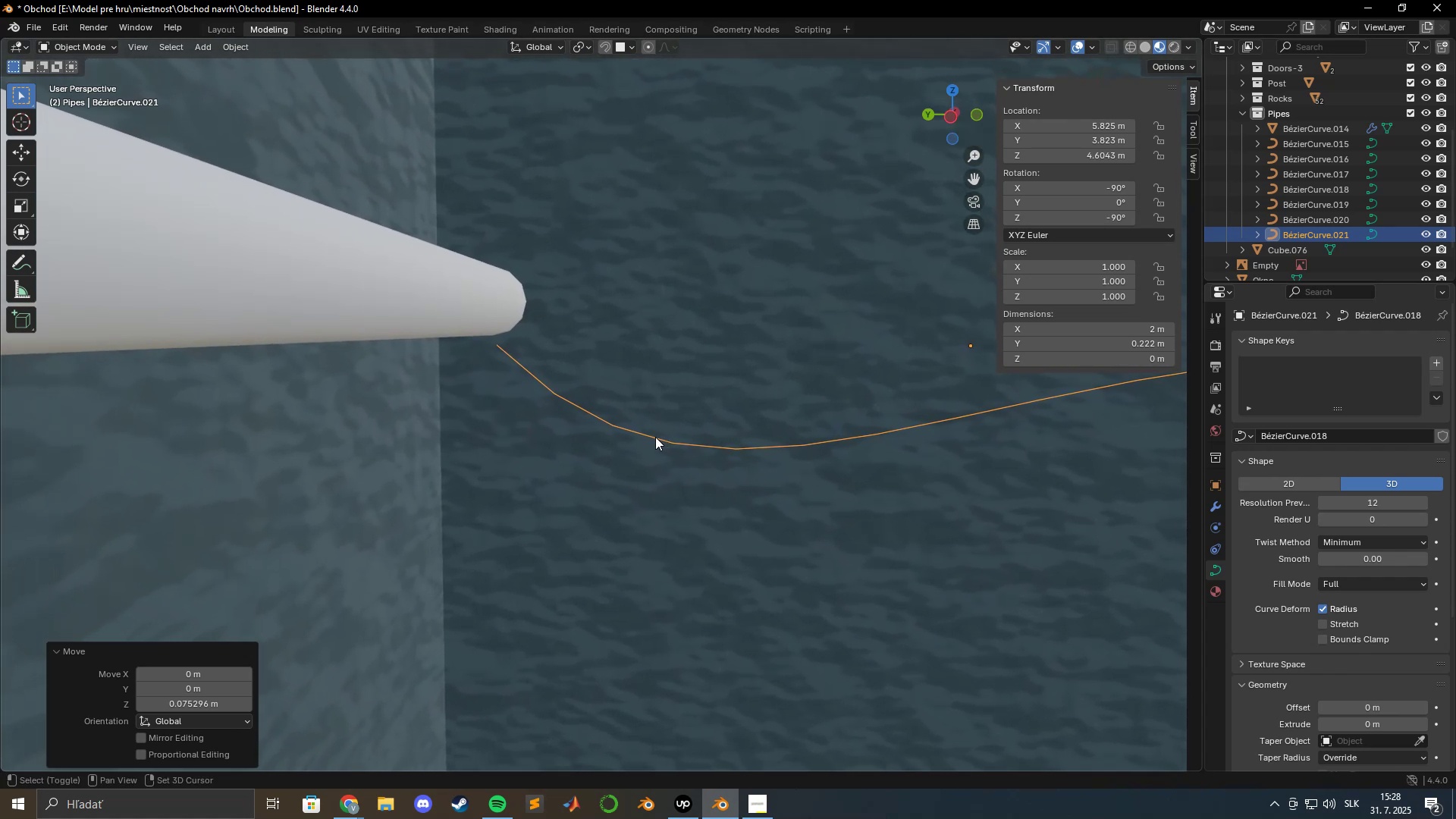 
hold_key(key=ShiftLeft, duration=1.08)
 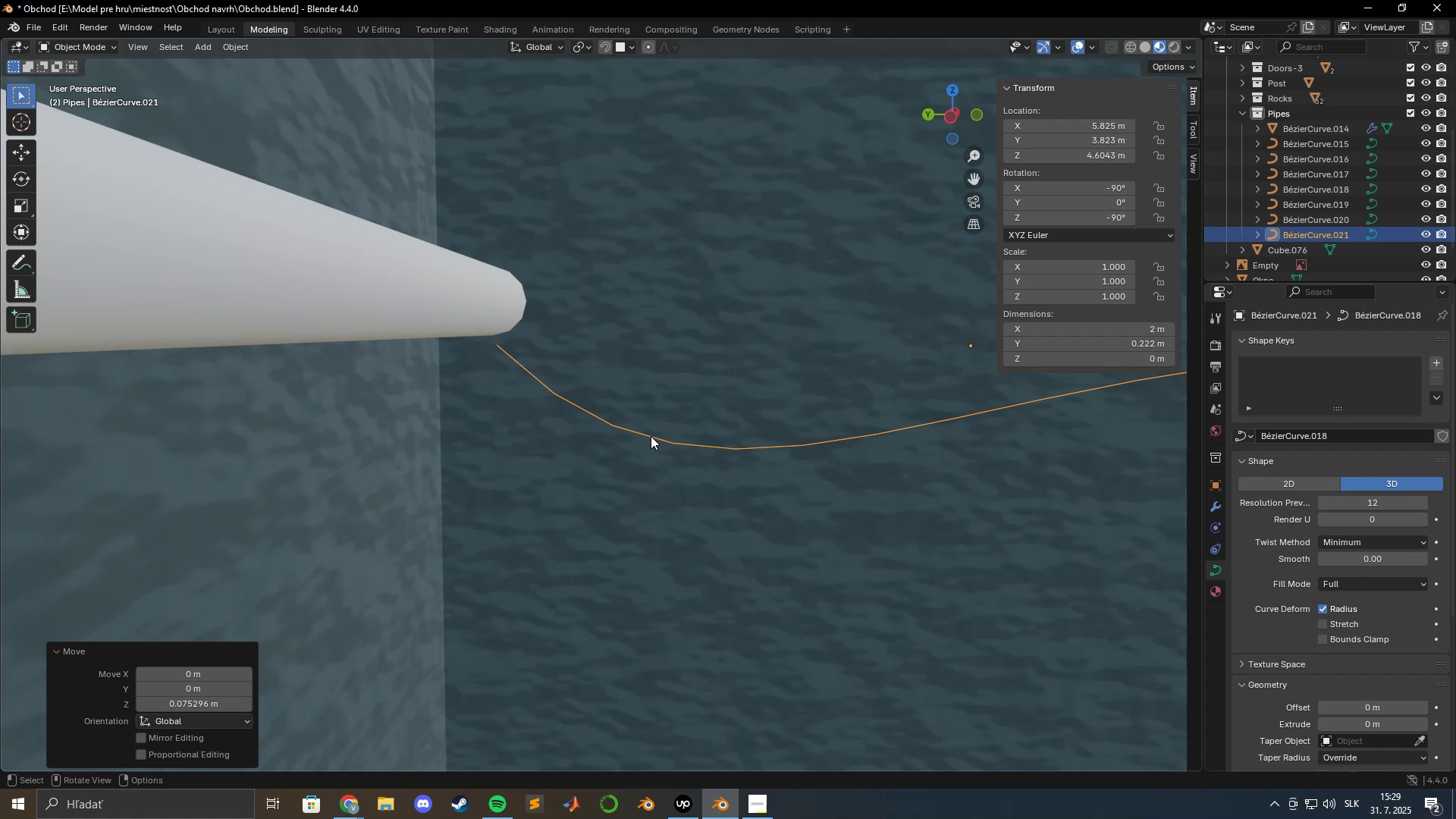 
key(Tab)
type(gz)
 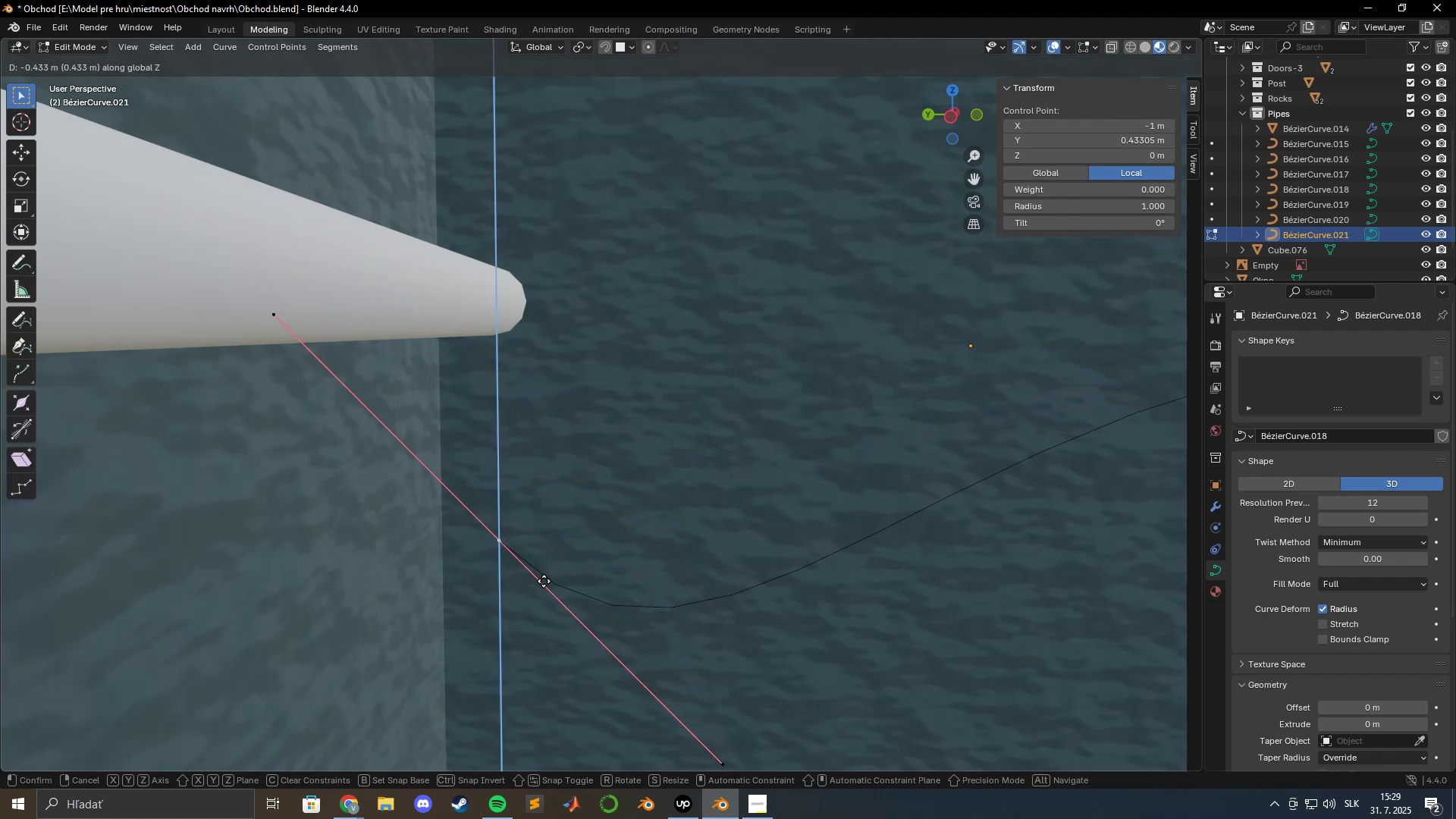 
left_click([546, 576])
 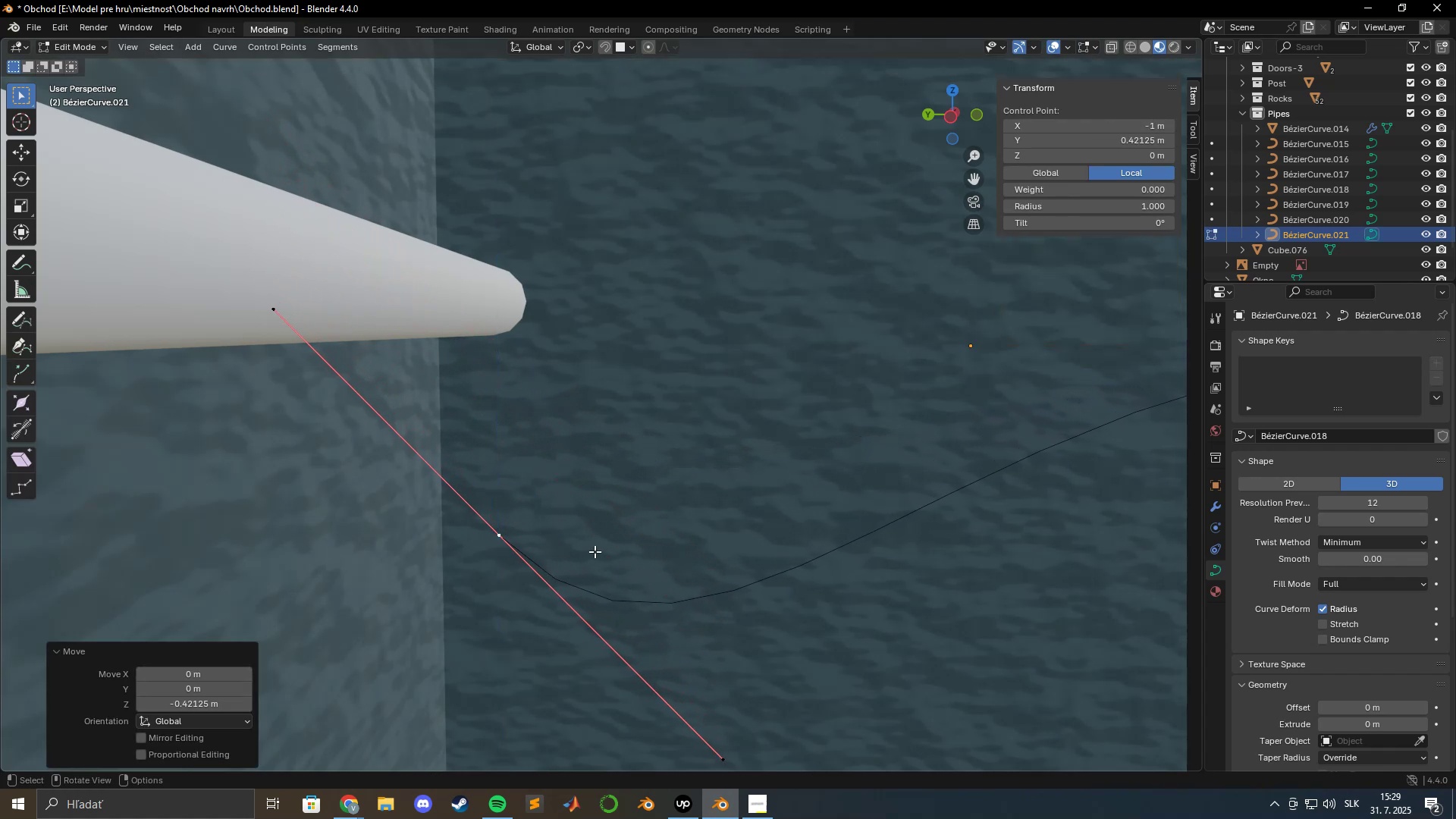 
hold_key(key=ShiftLeft, duration=0.81)
 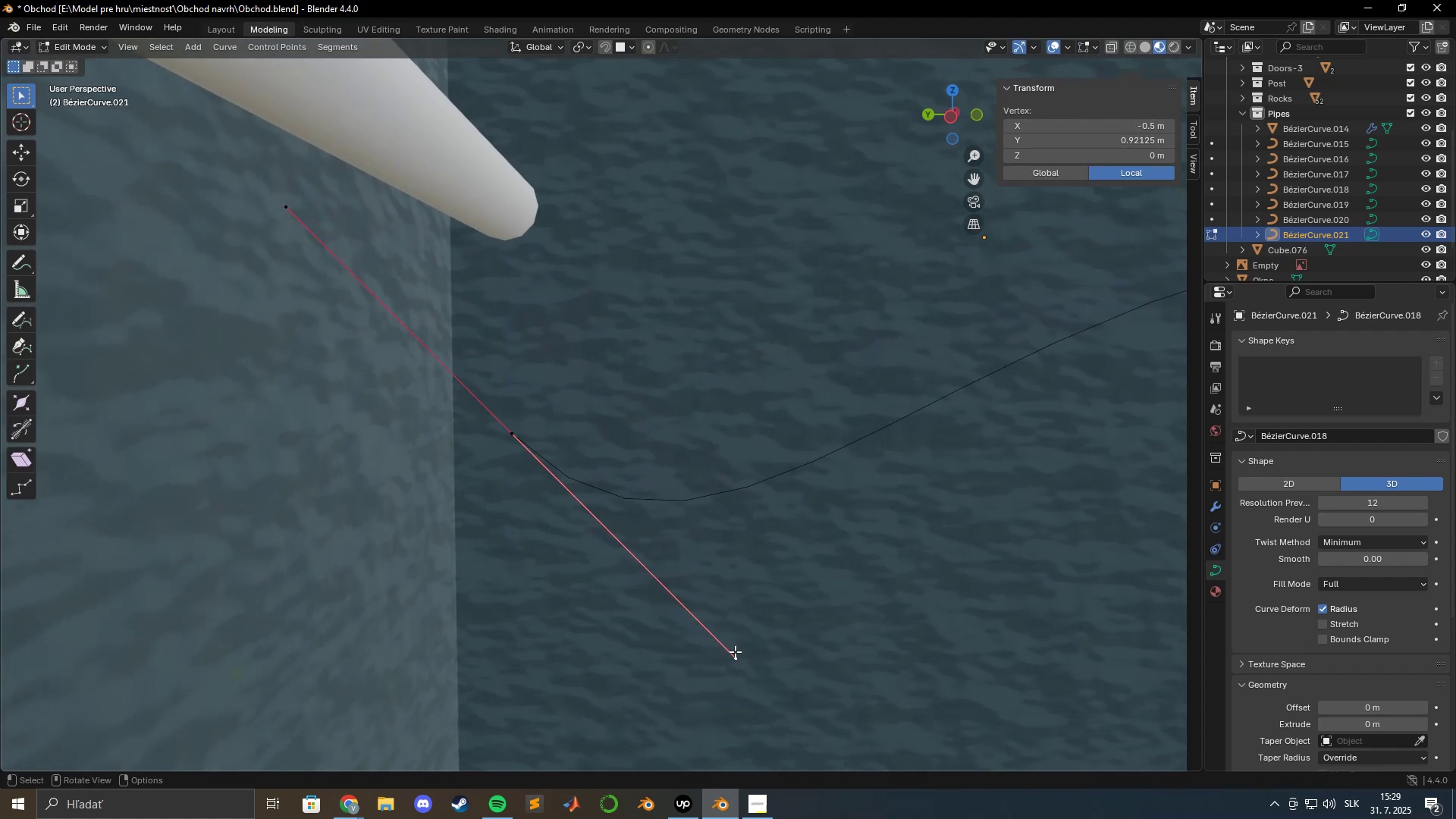 
type(gz)
 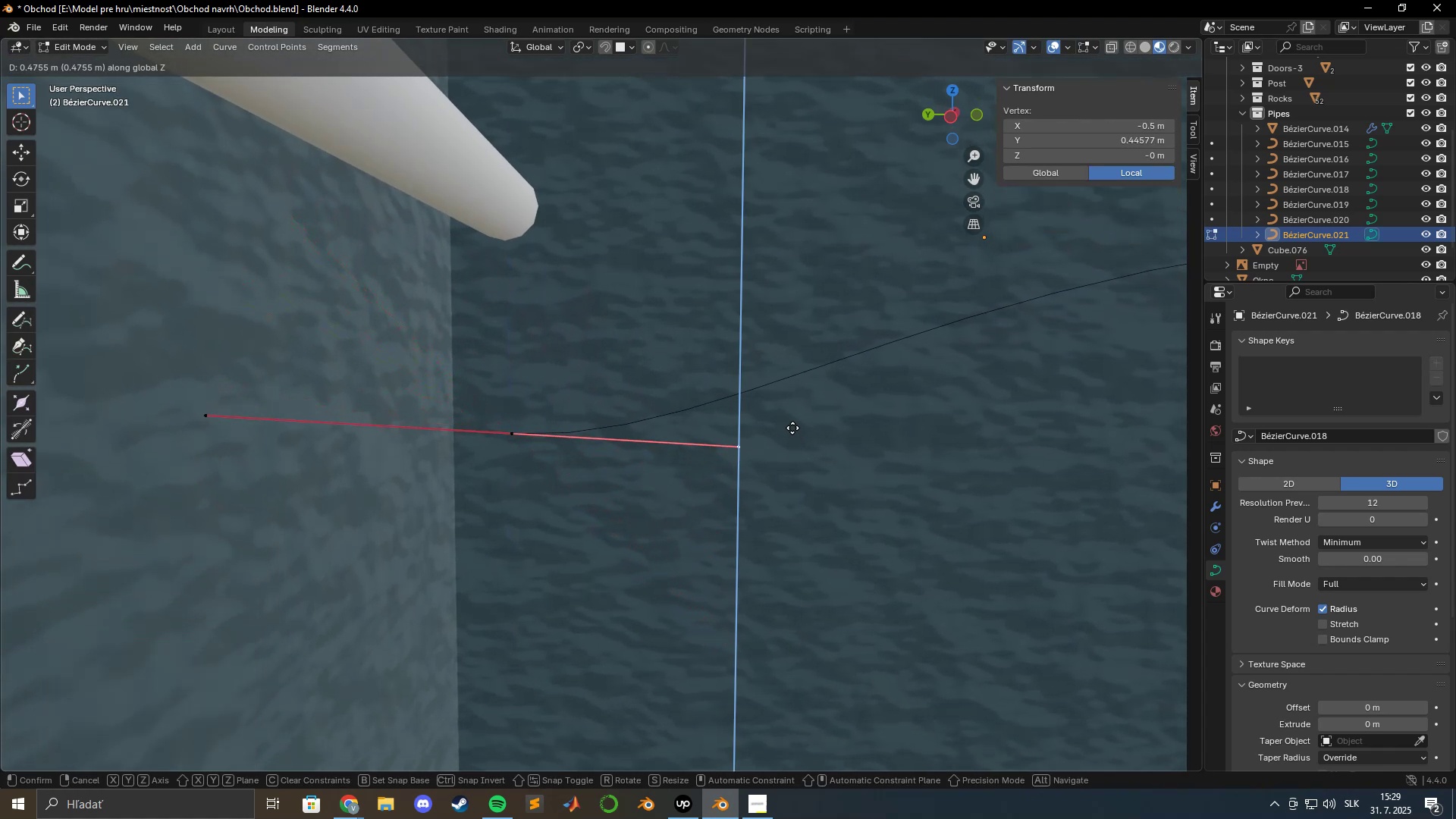 
hold_key(key=ShiftLeft, duration=0.79)
left_click([788, 426])
 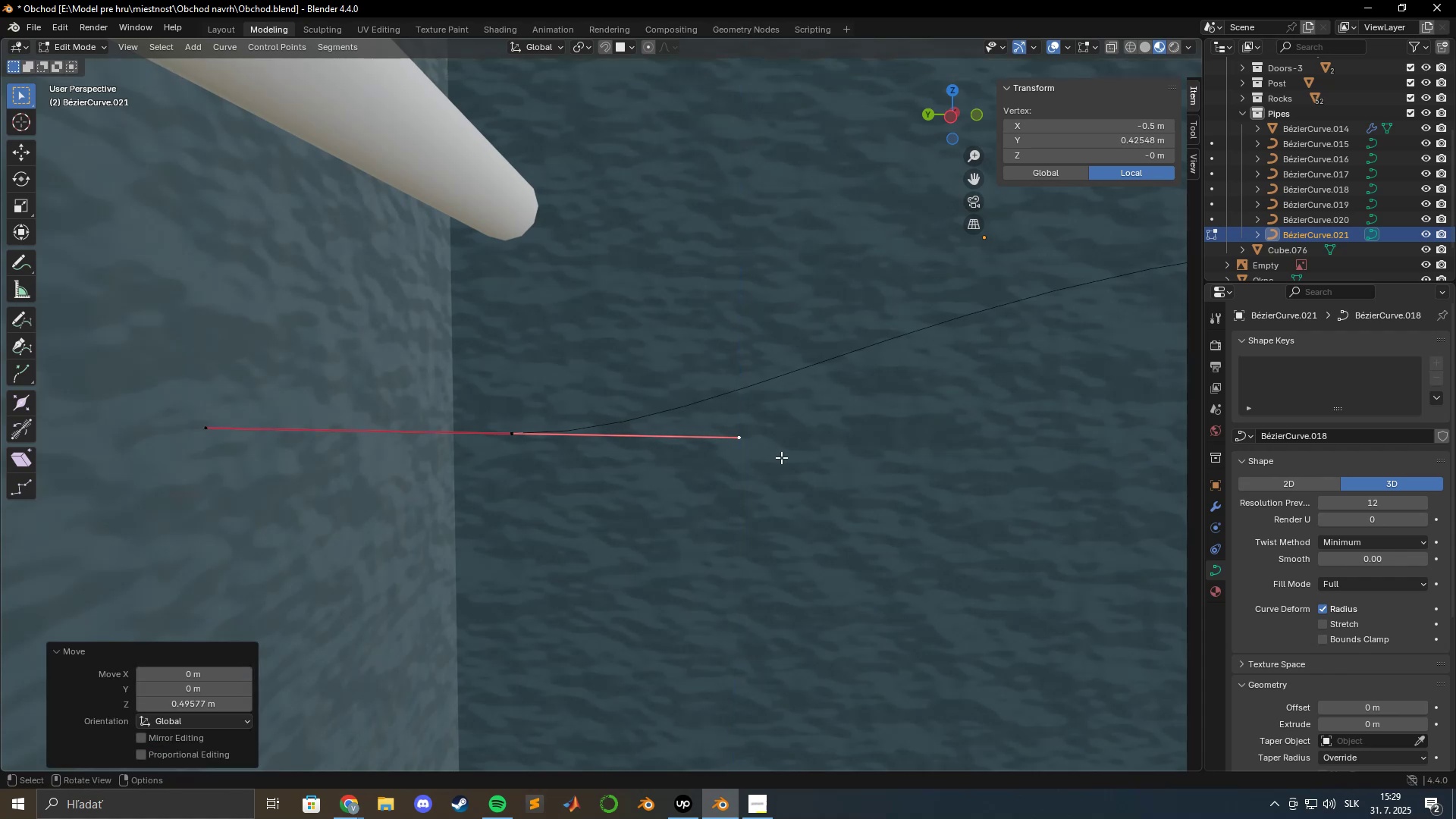 
hold_key(key=ShiftLeft, duration=0.66)
 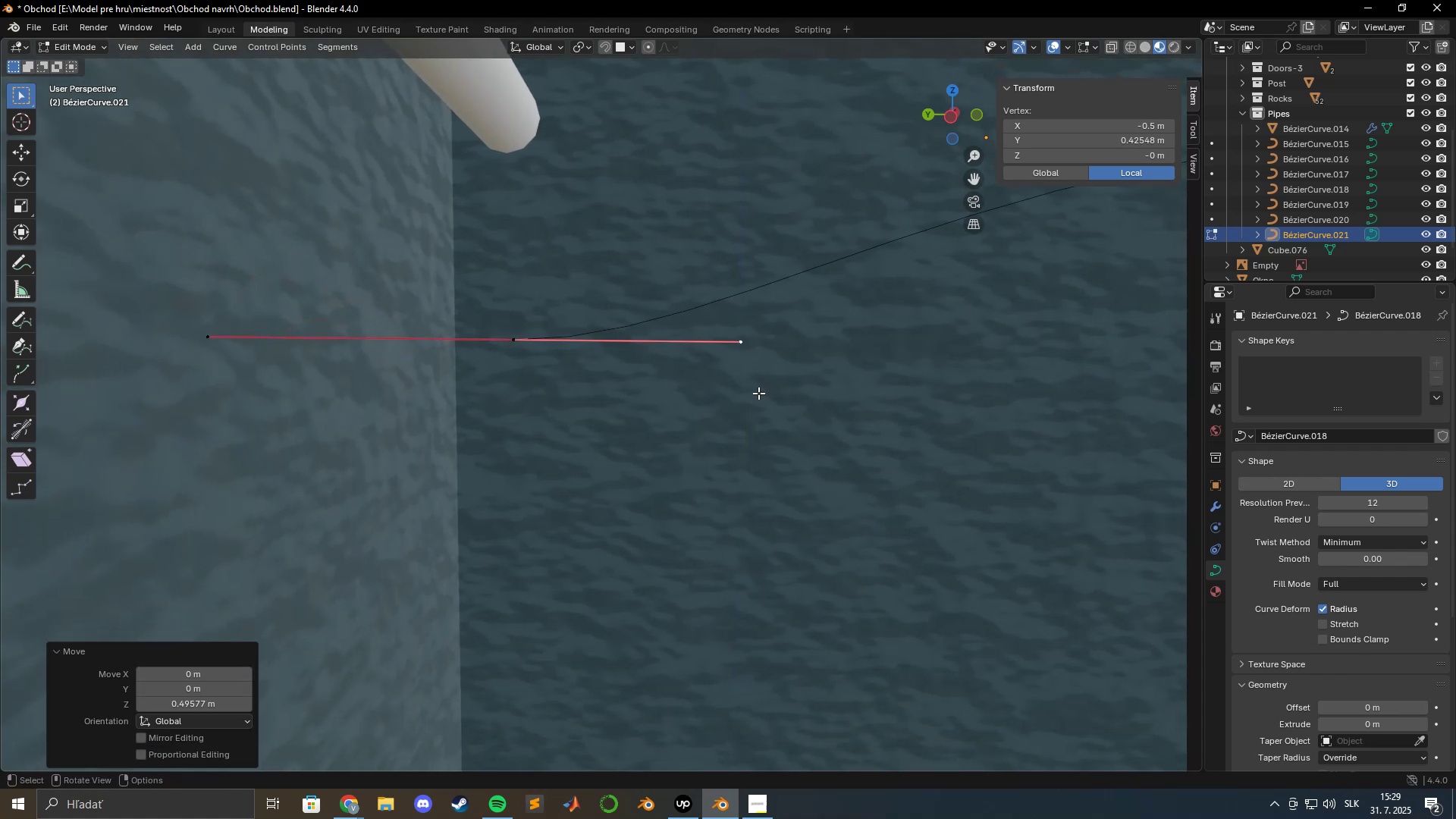 
type(gz)
 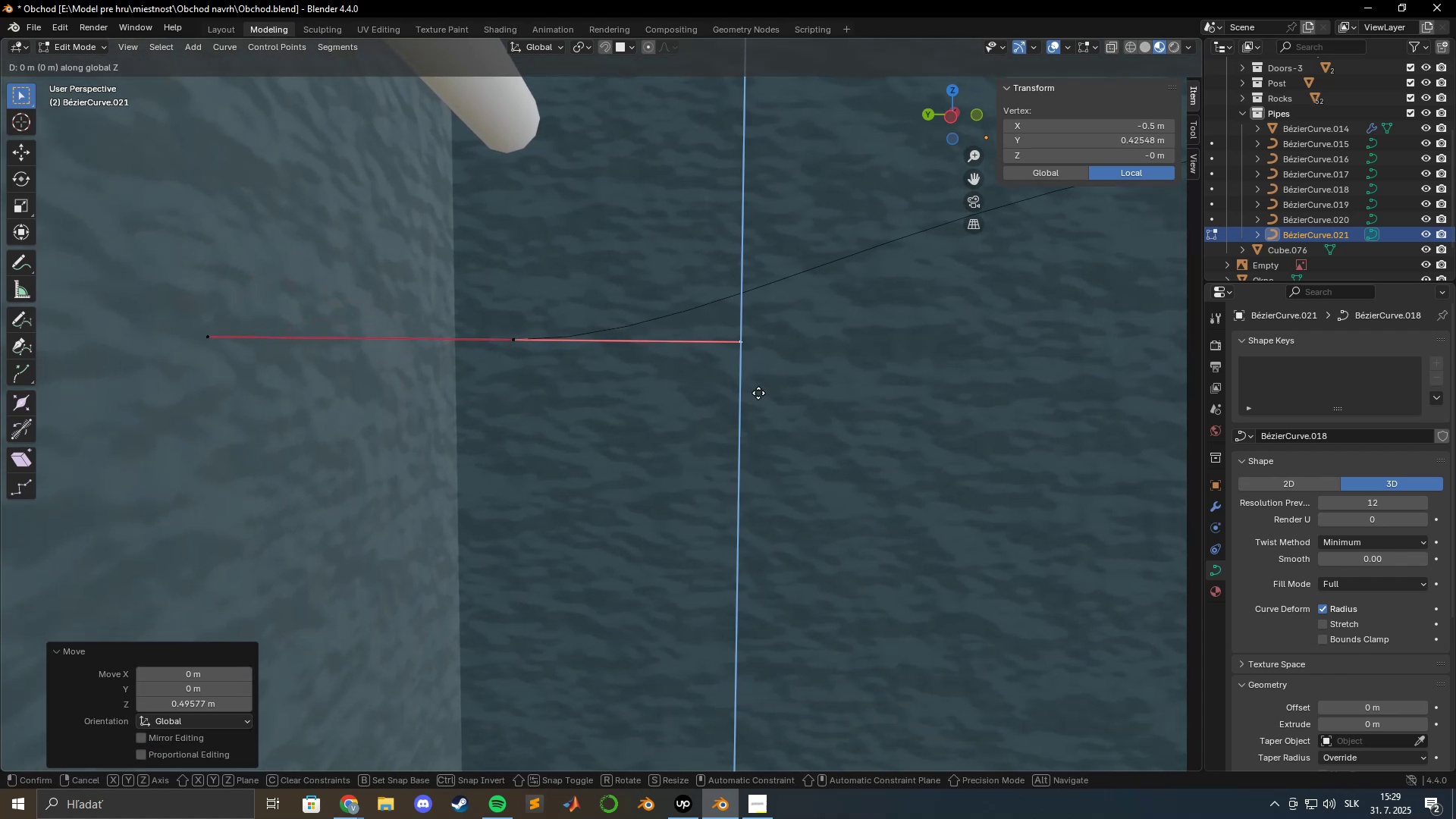 
hold_key(key=ShiftLeft, duration=1.23)
left_click([755, 390])
 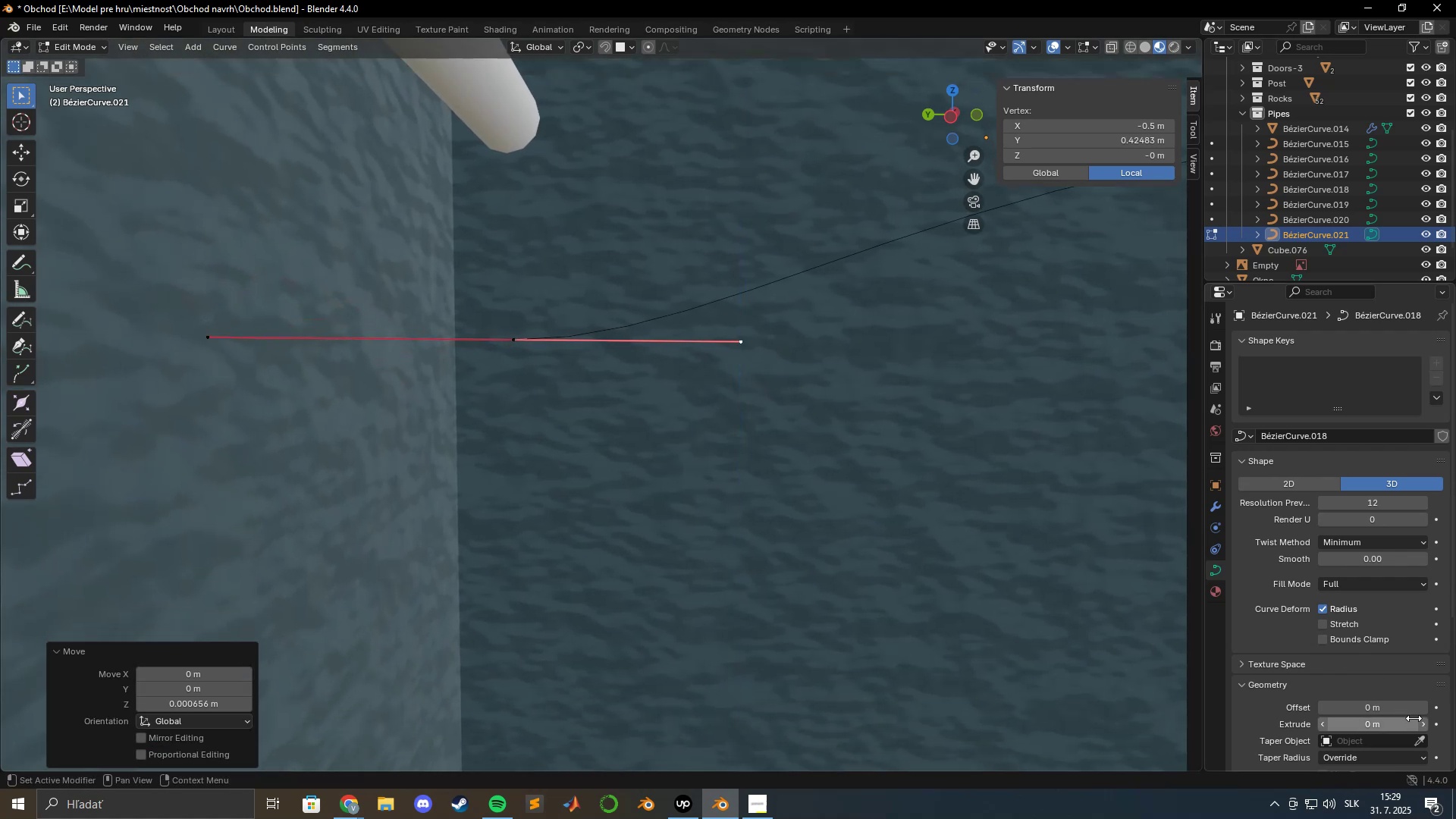 
scroll: coordinate [1390, 698], scroll_direction: down, amount: 6.0
 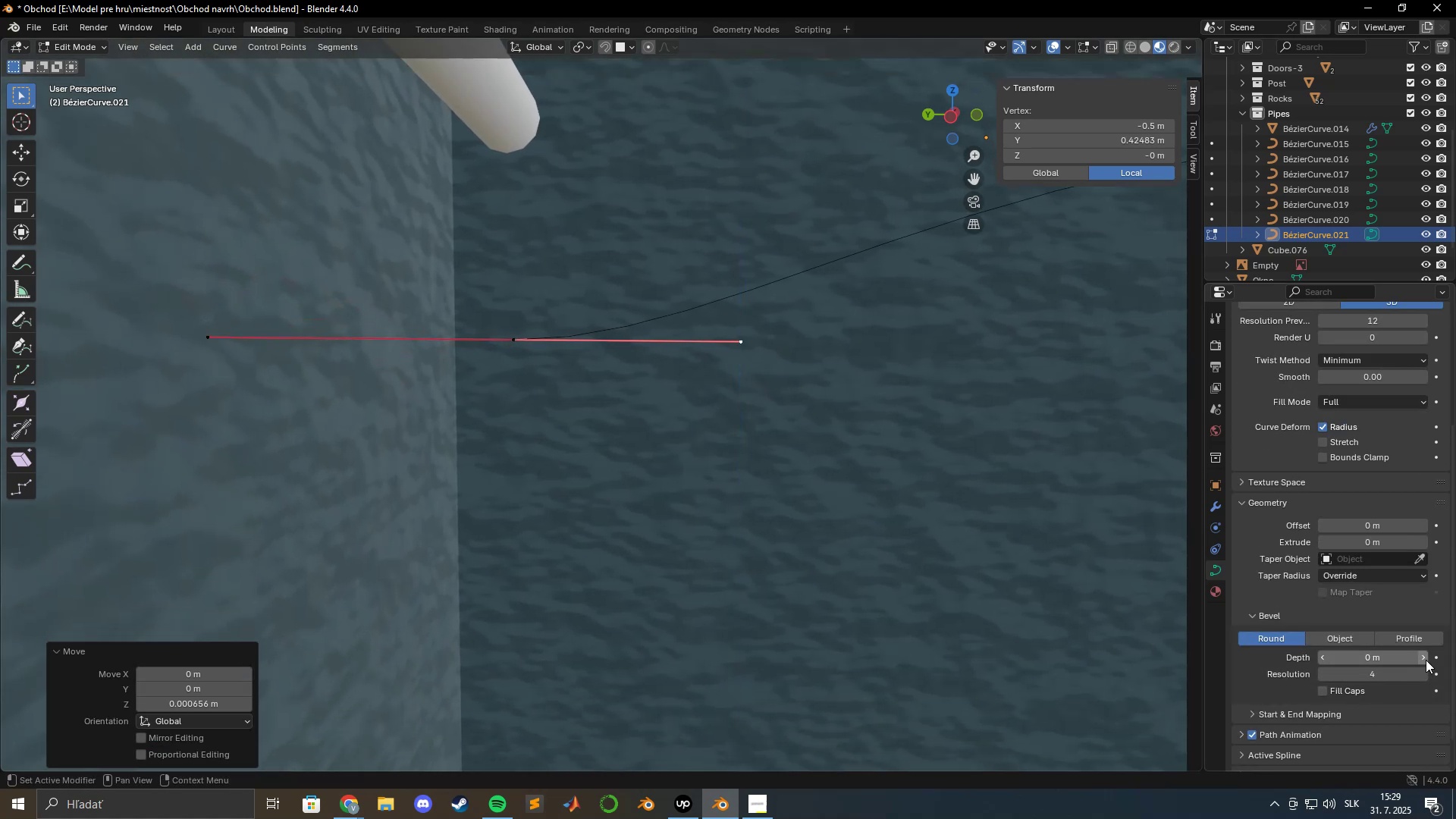 
double_click([1426, 659])
 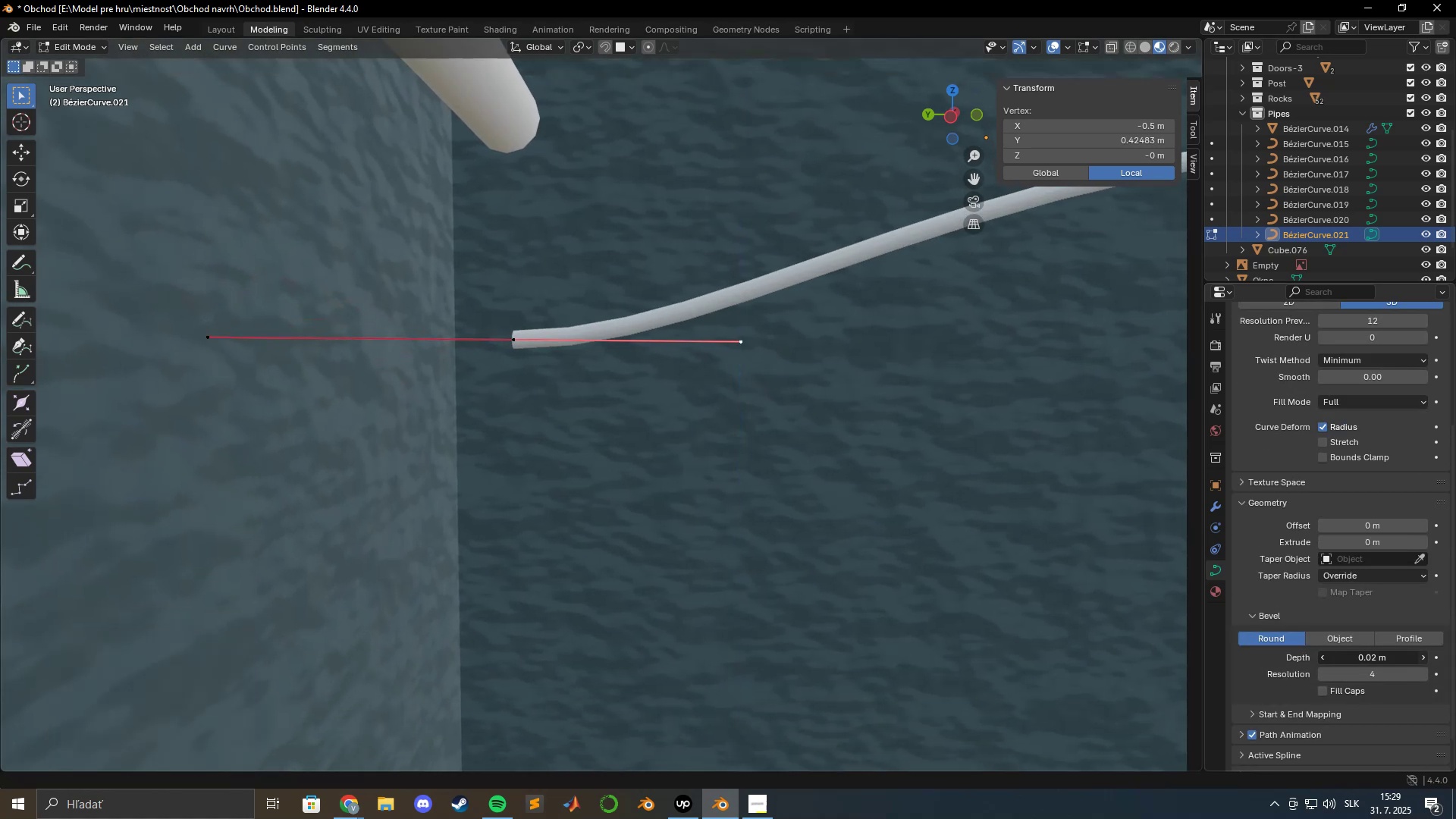 
triple_click([1426, 659])
 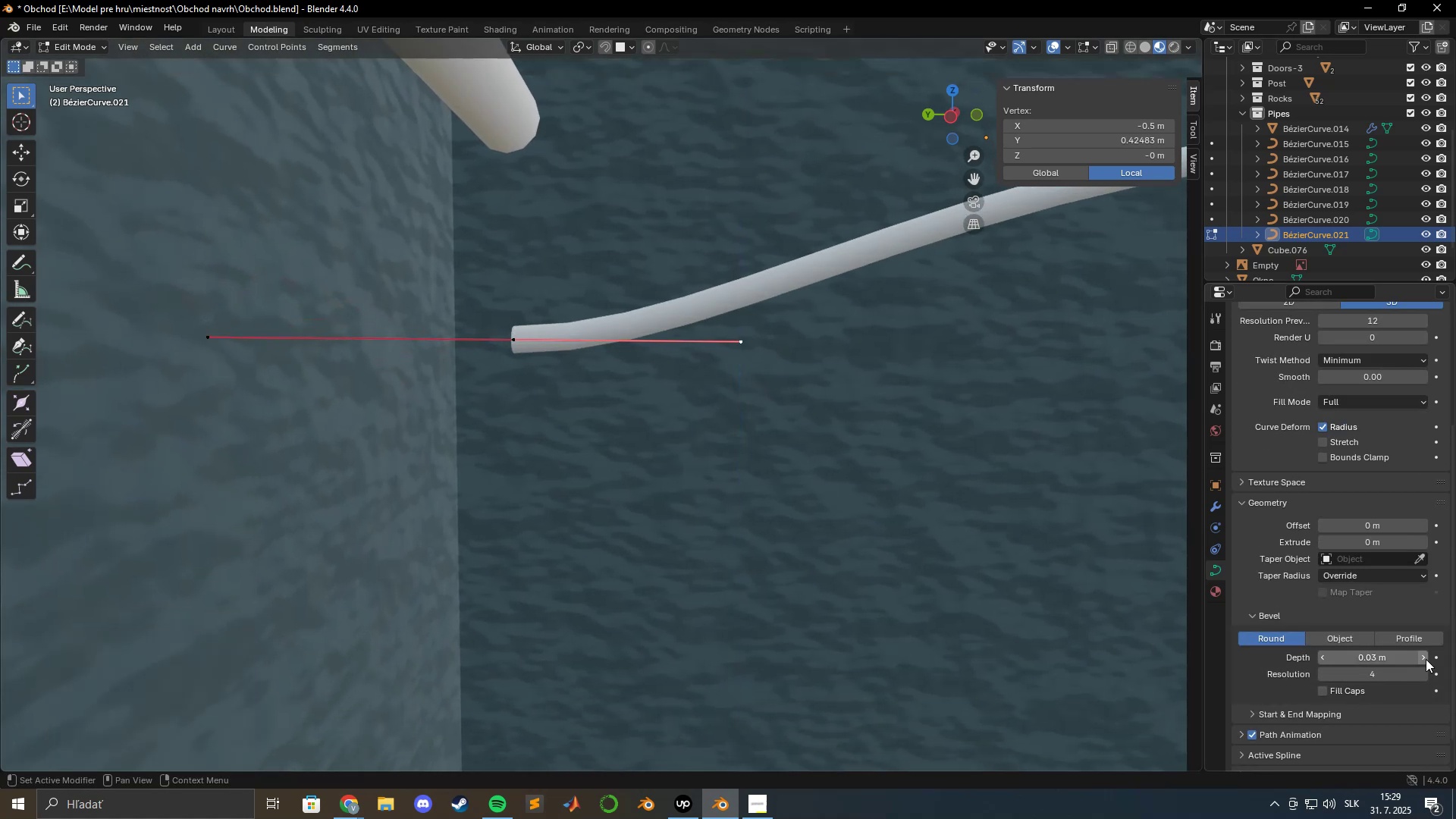 
triple_click([1426, 659])
 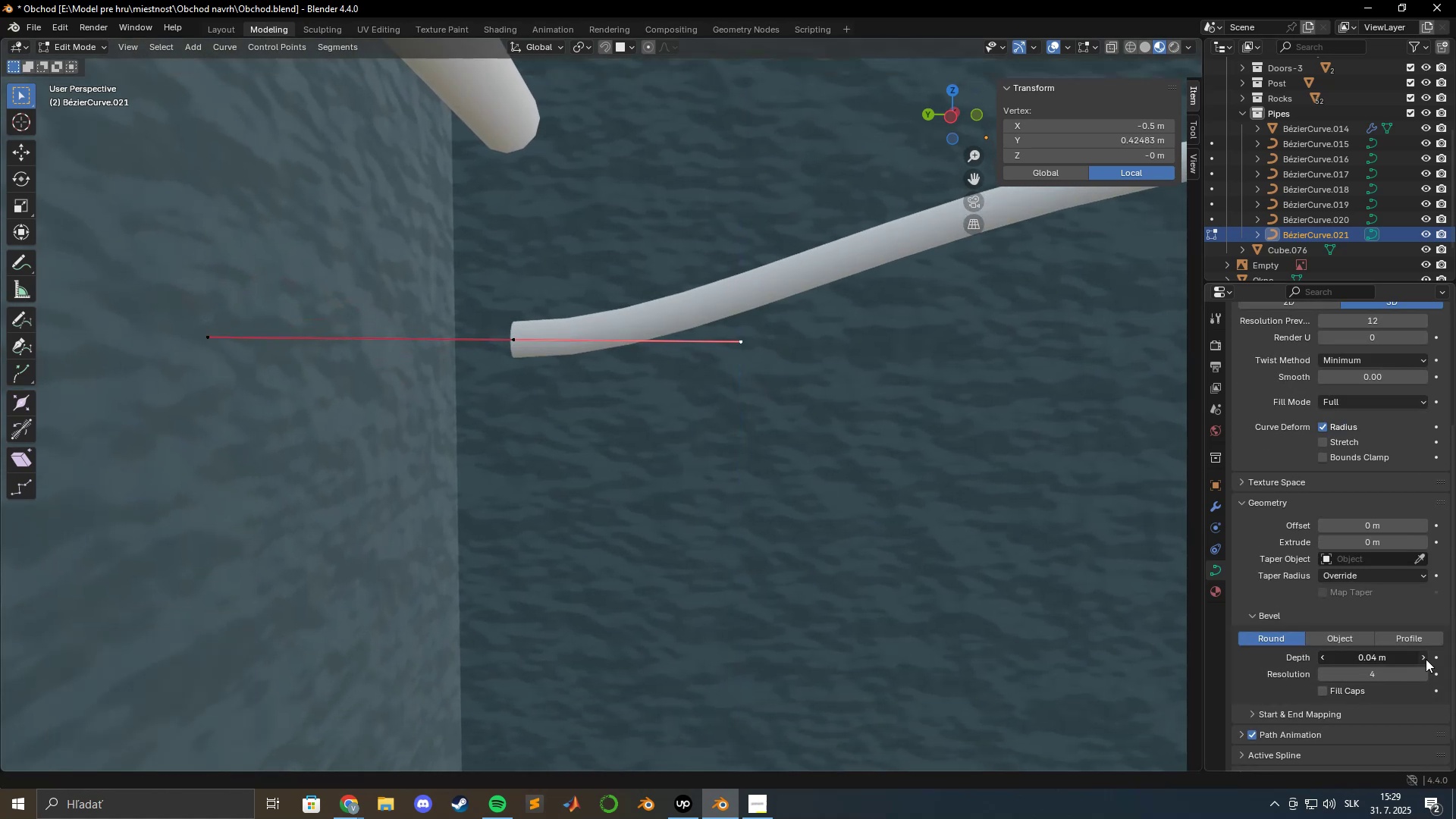 
triple_click([1426, 659])
 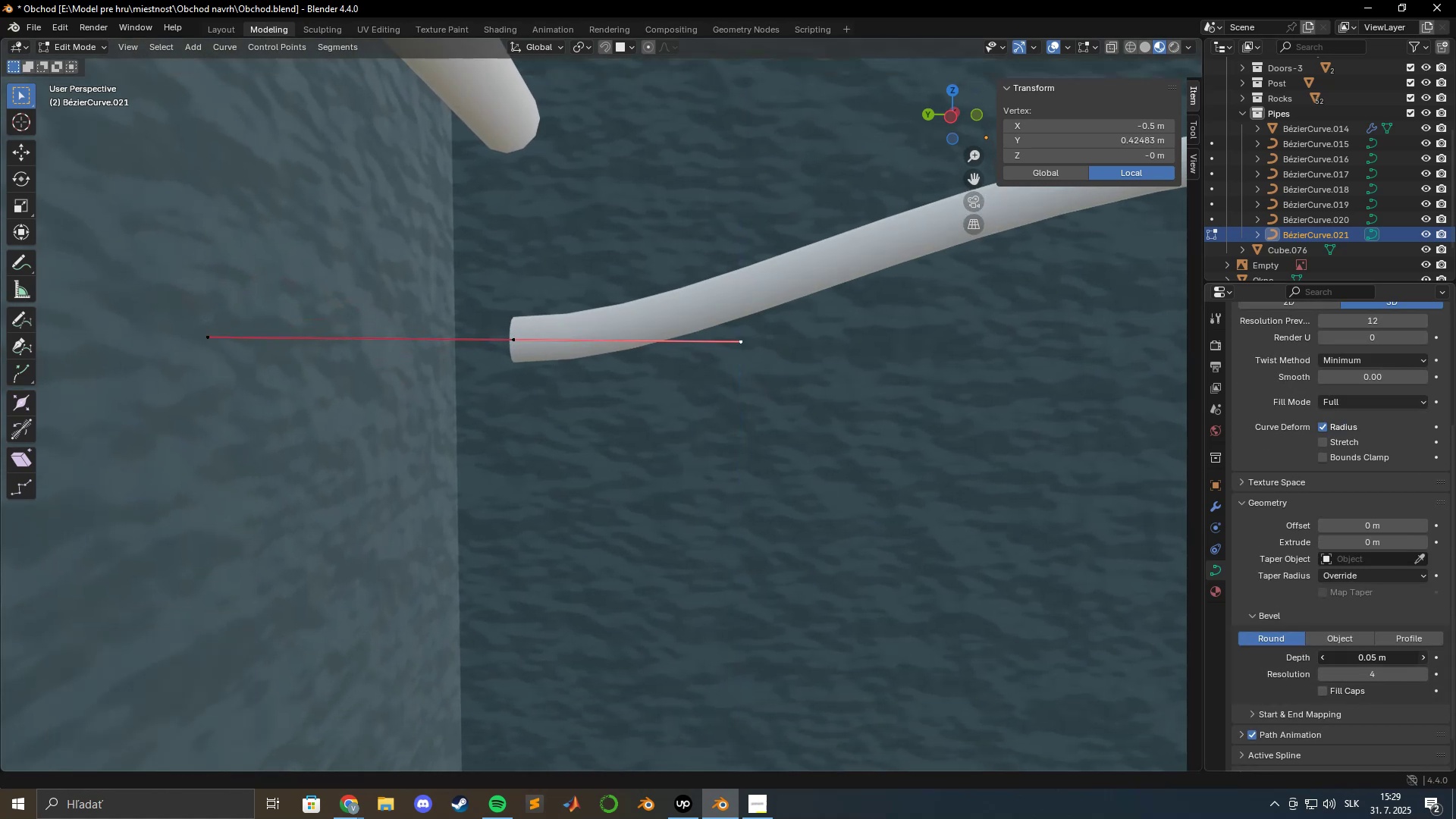 
triple_click([1426, 659])
 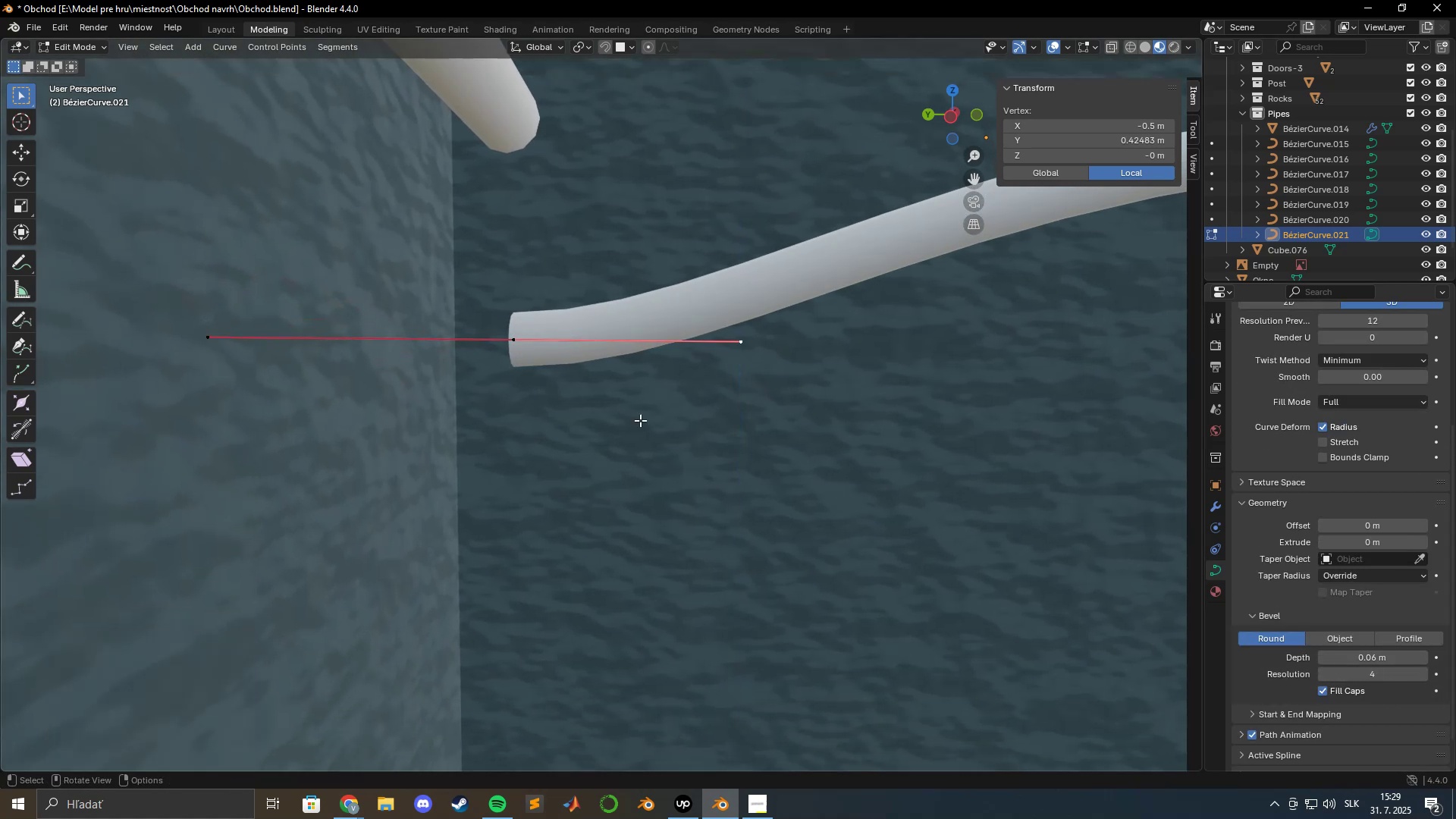 
left_click([509, 343])
 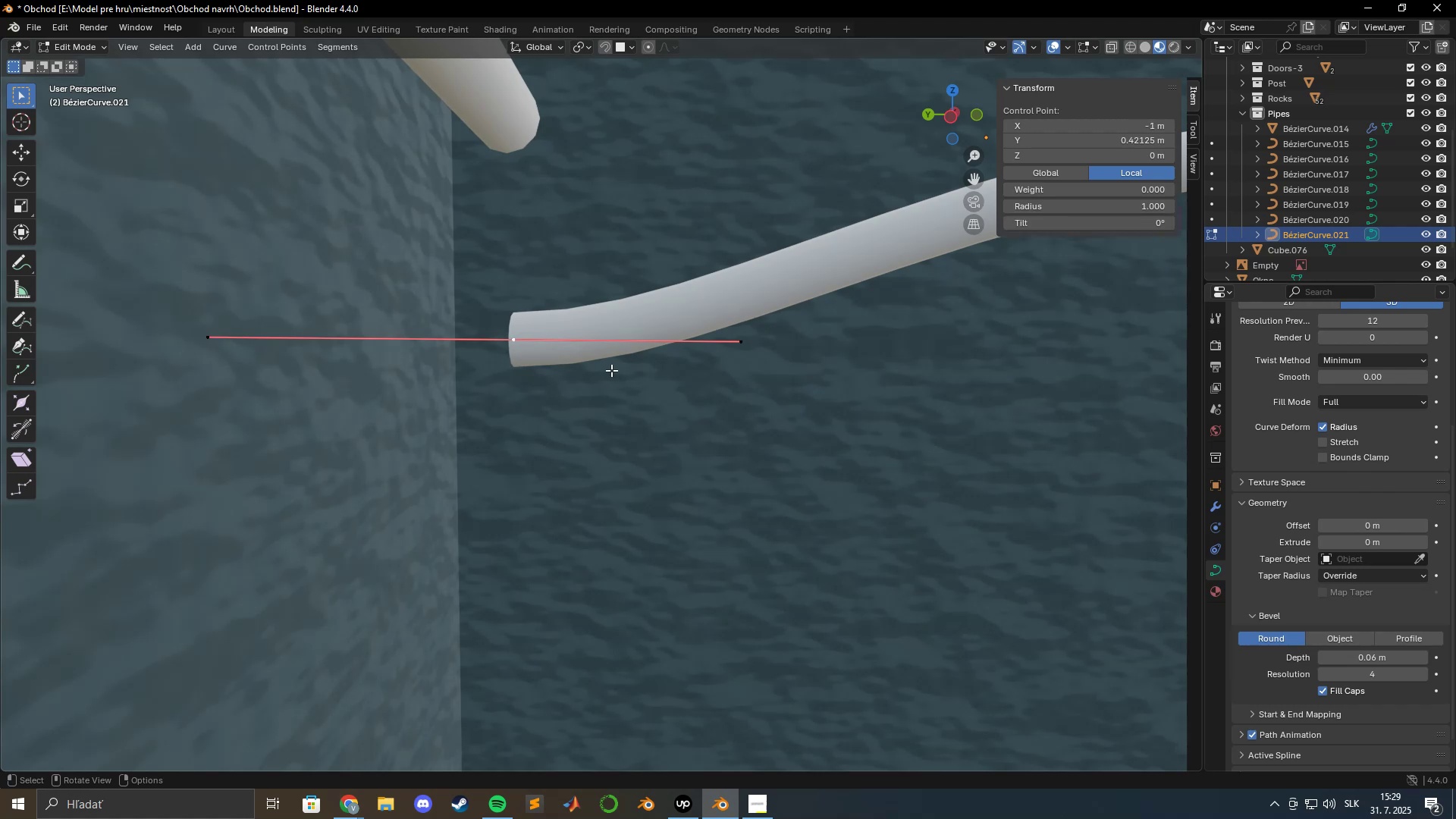 
type(gy)
 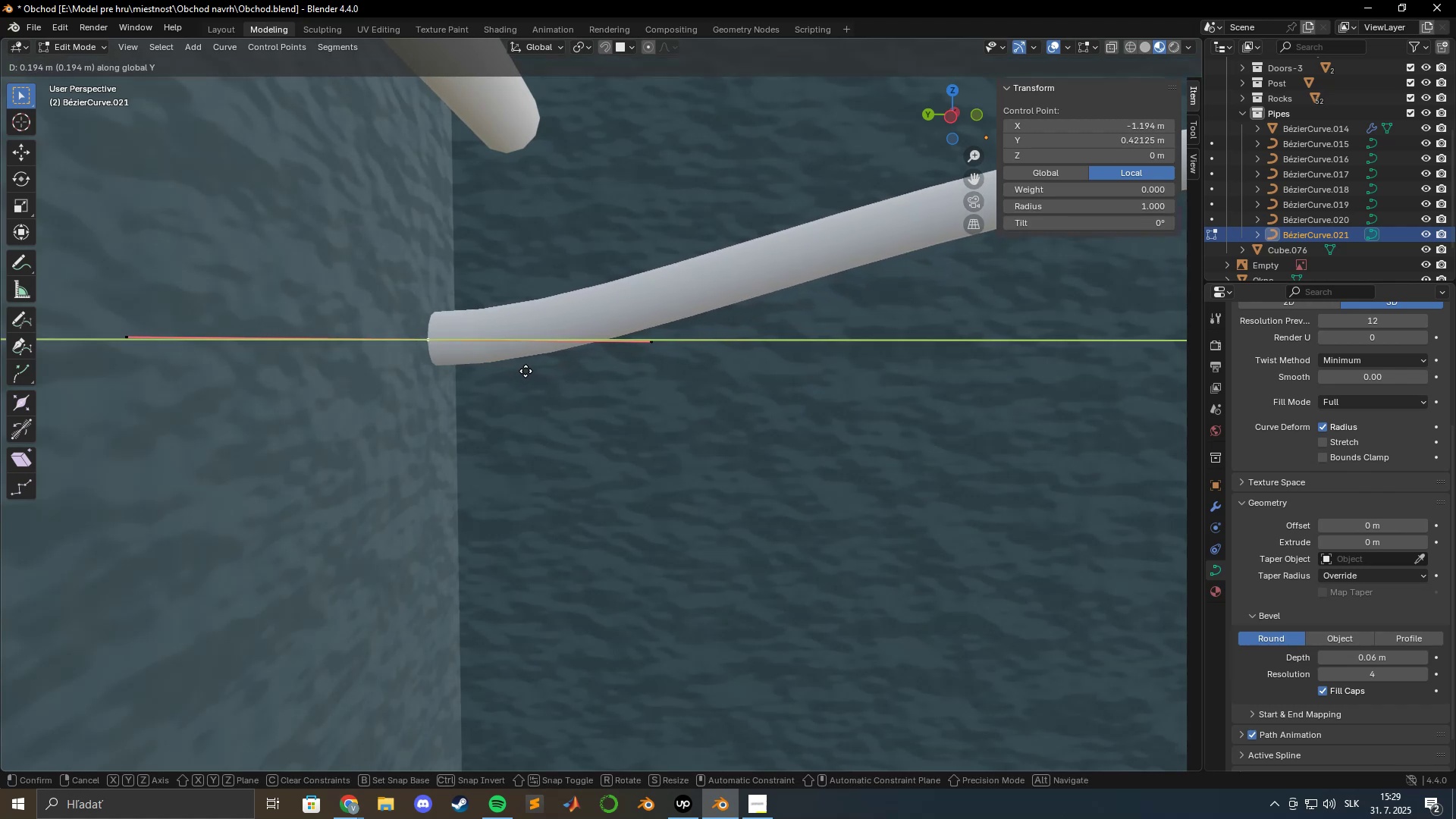 
left_click([526, 371])
 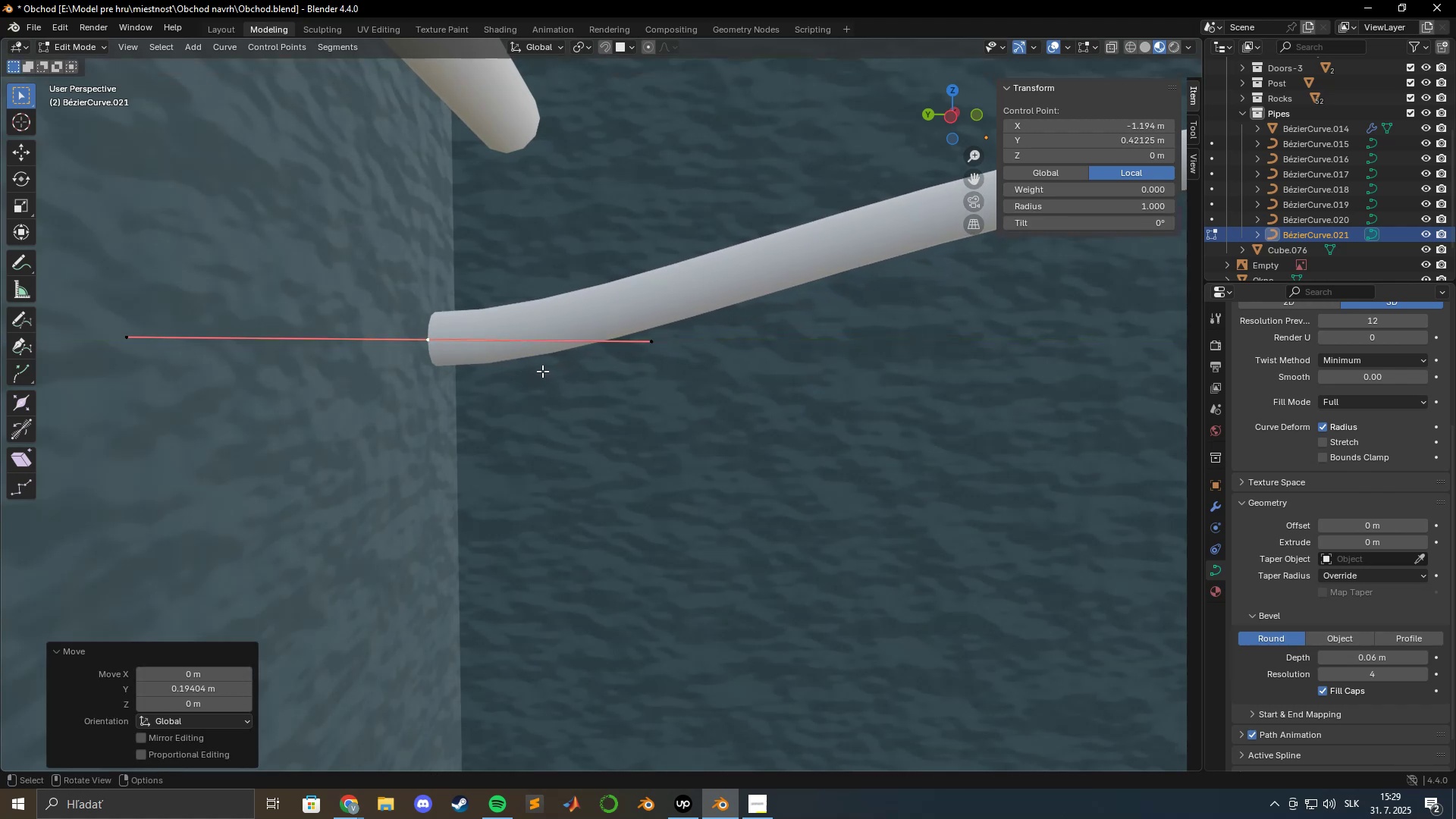 
scroll: coordinate [548, 372], scroll_direction: down, amount: 6.0
 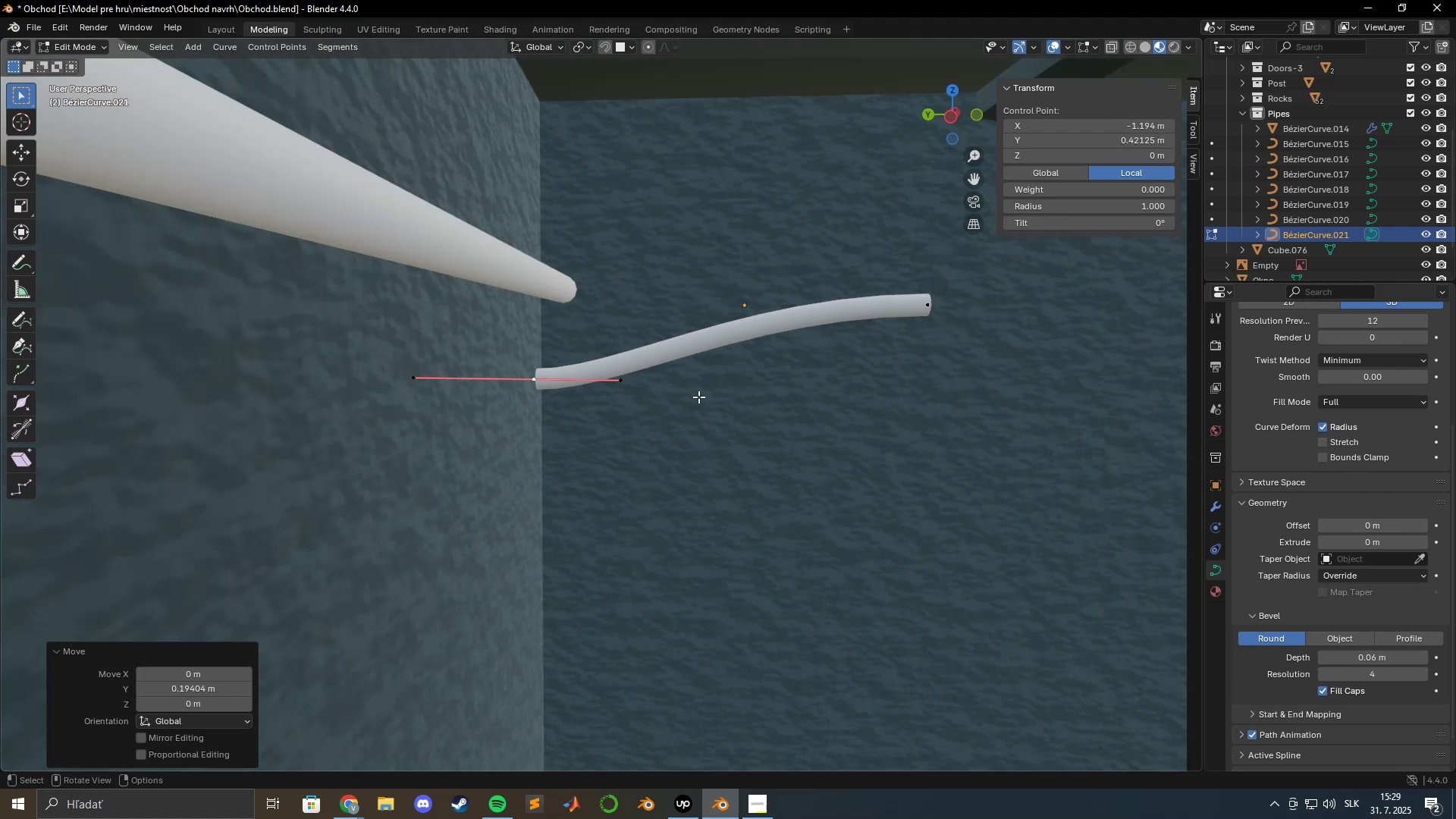 
hold_key(key=ShiftLeft, duration=0.34)
 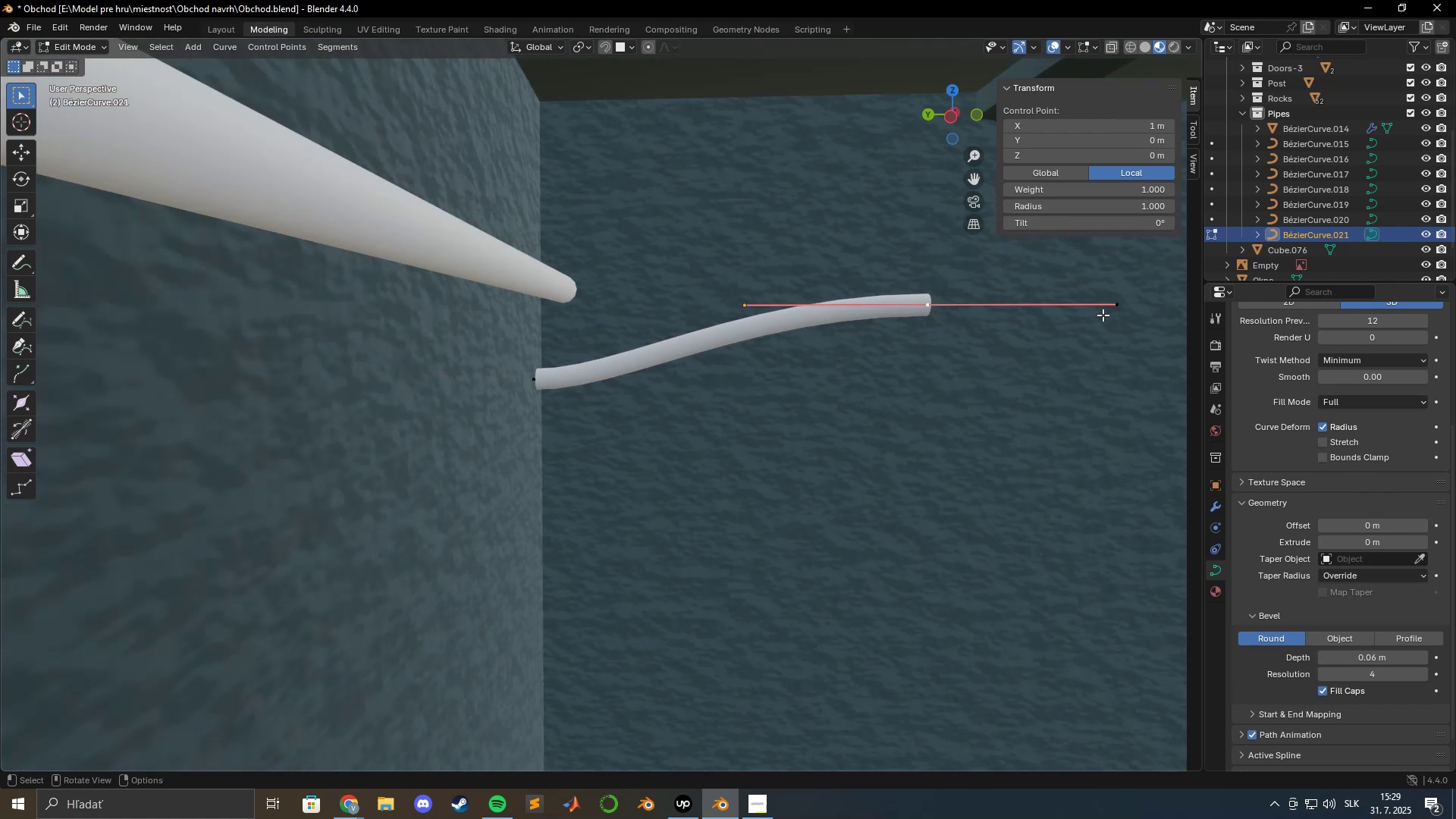 
type(gy)
key(Escape)
type(gzgy)
 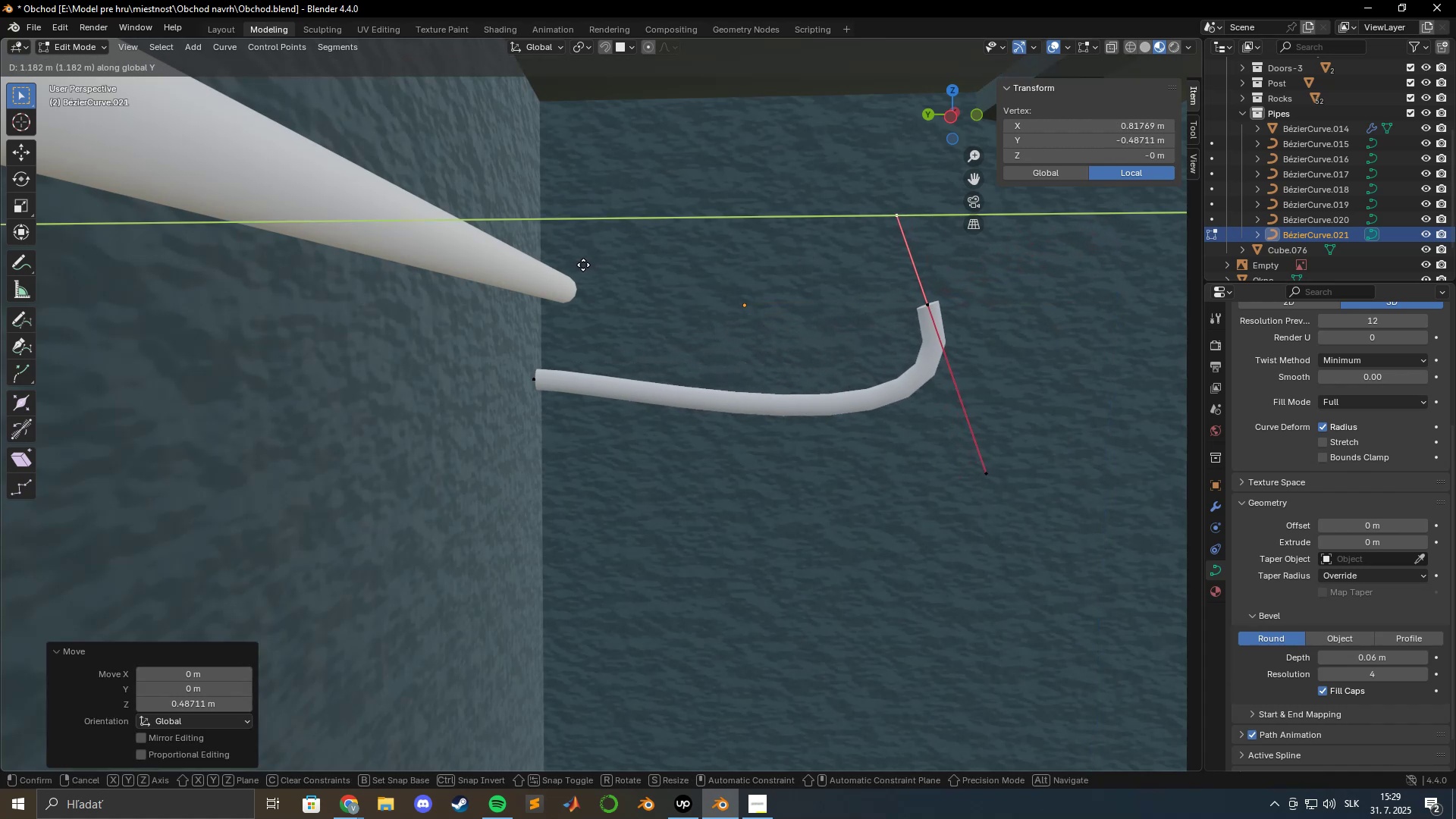 
hold_key(key=ShiftLeft, duration=1.5)
 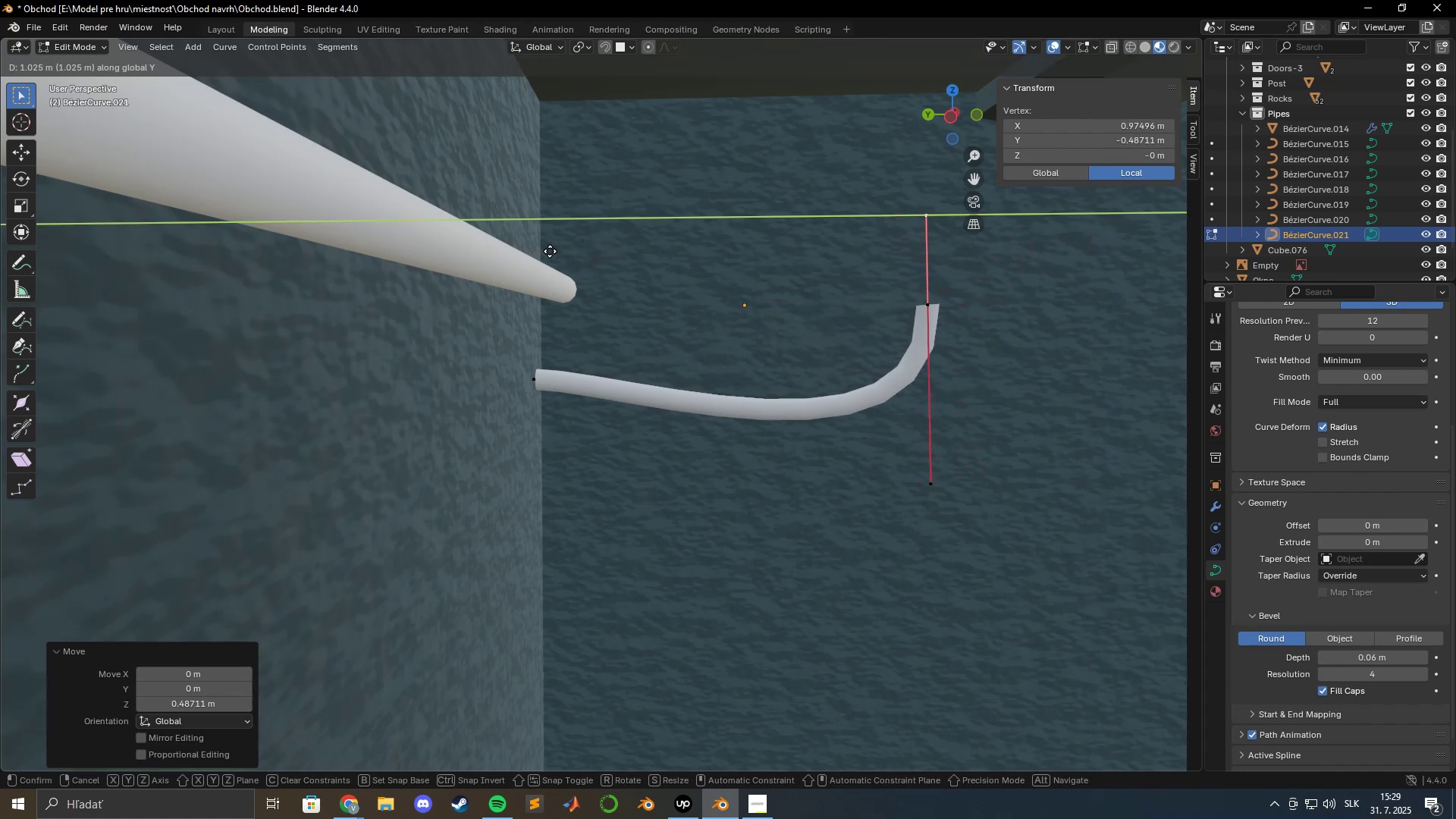 
hold_key(key=ShiftLeft, duration=1.51)
left_click([547, 251])
 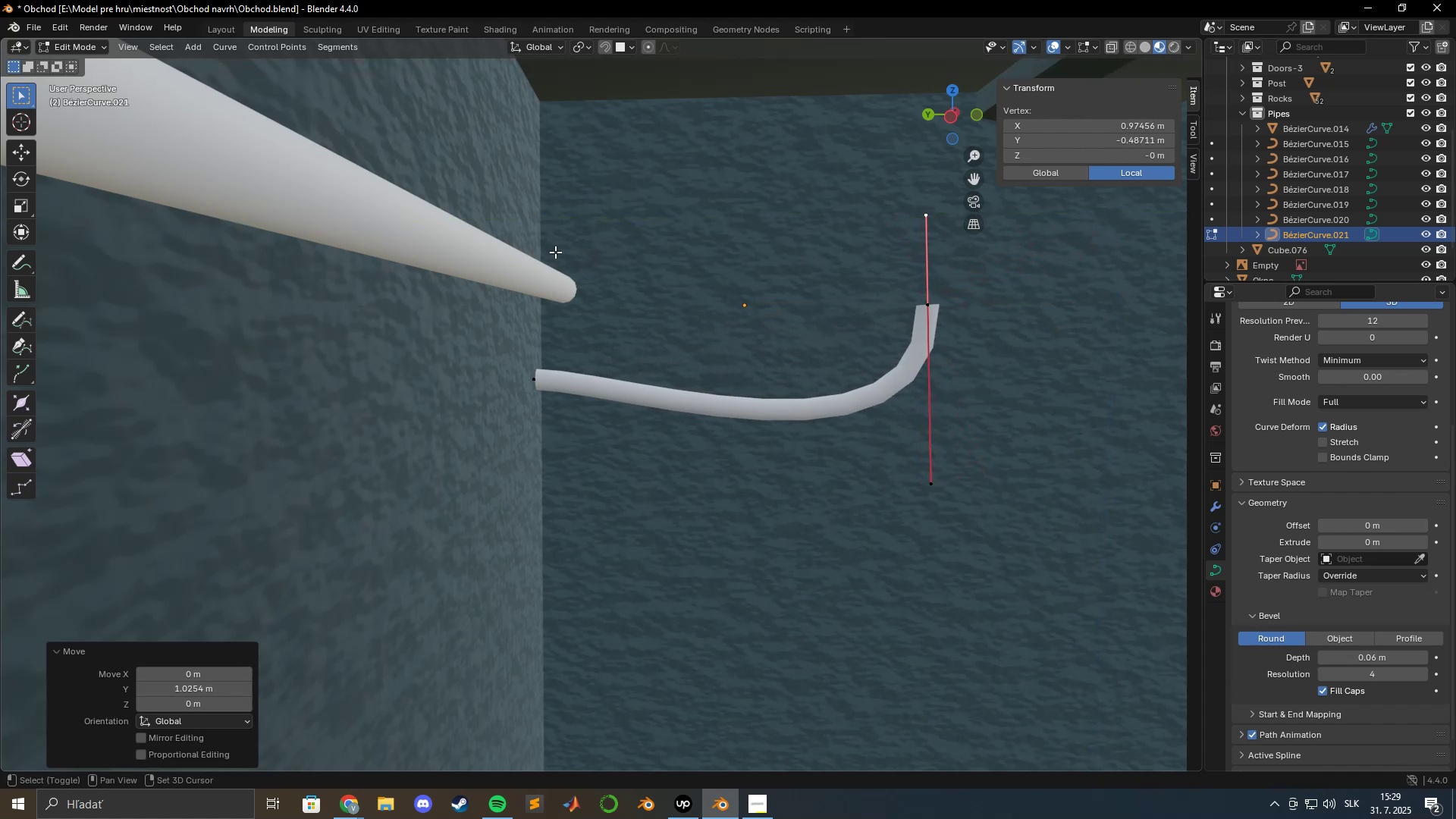 
type(gy)
 